 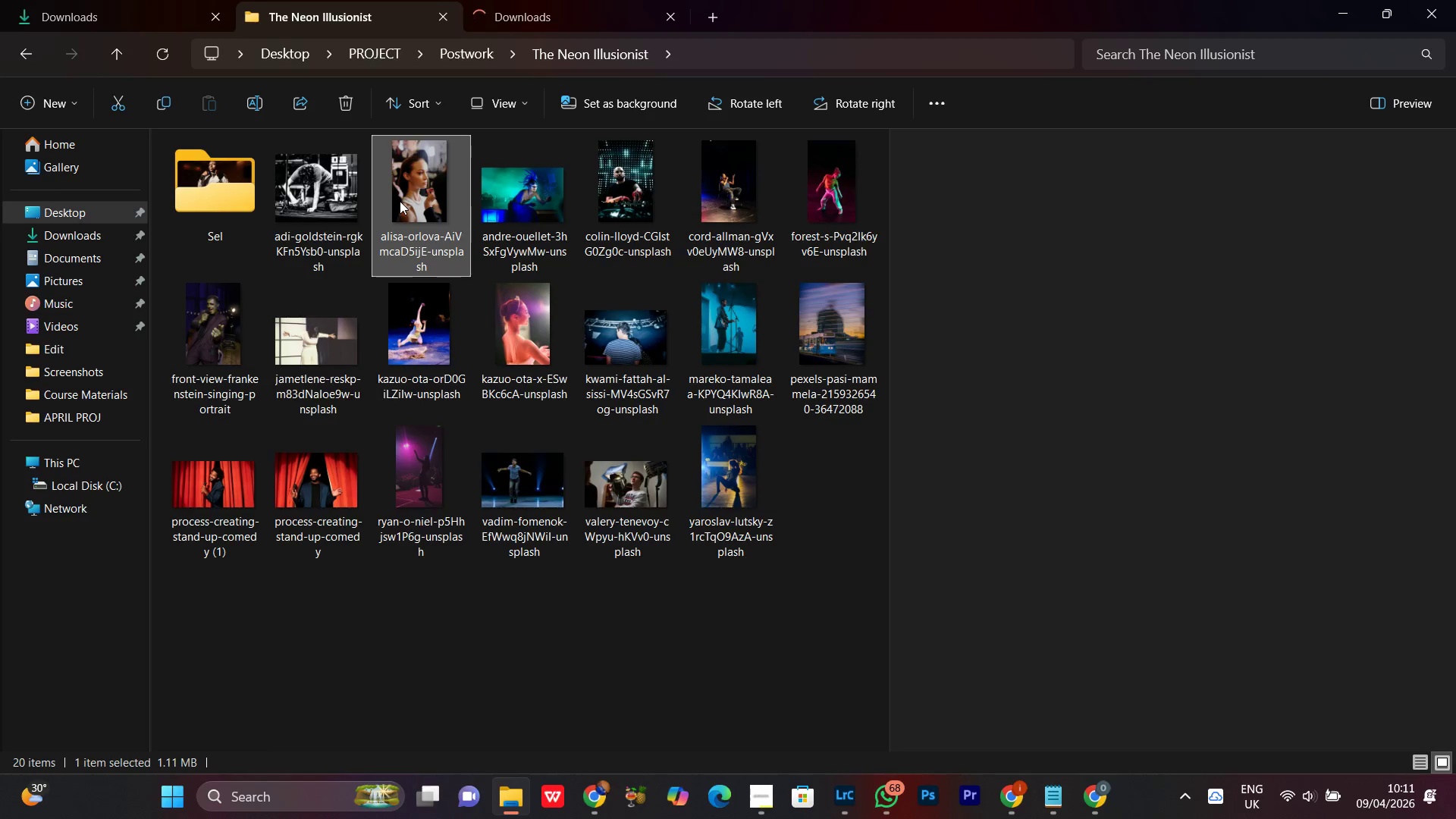 
mouse_move([442, 377])
 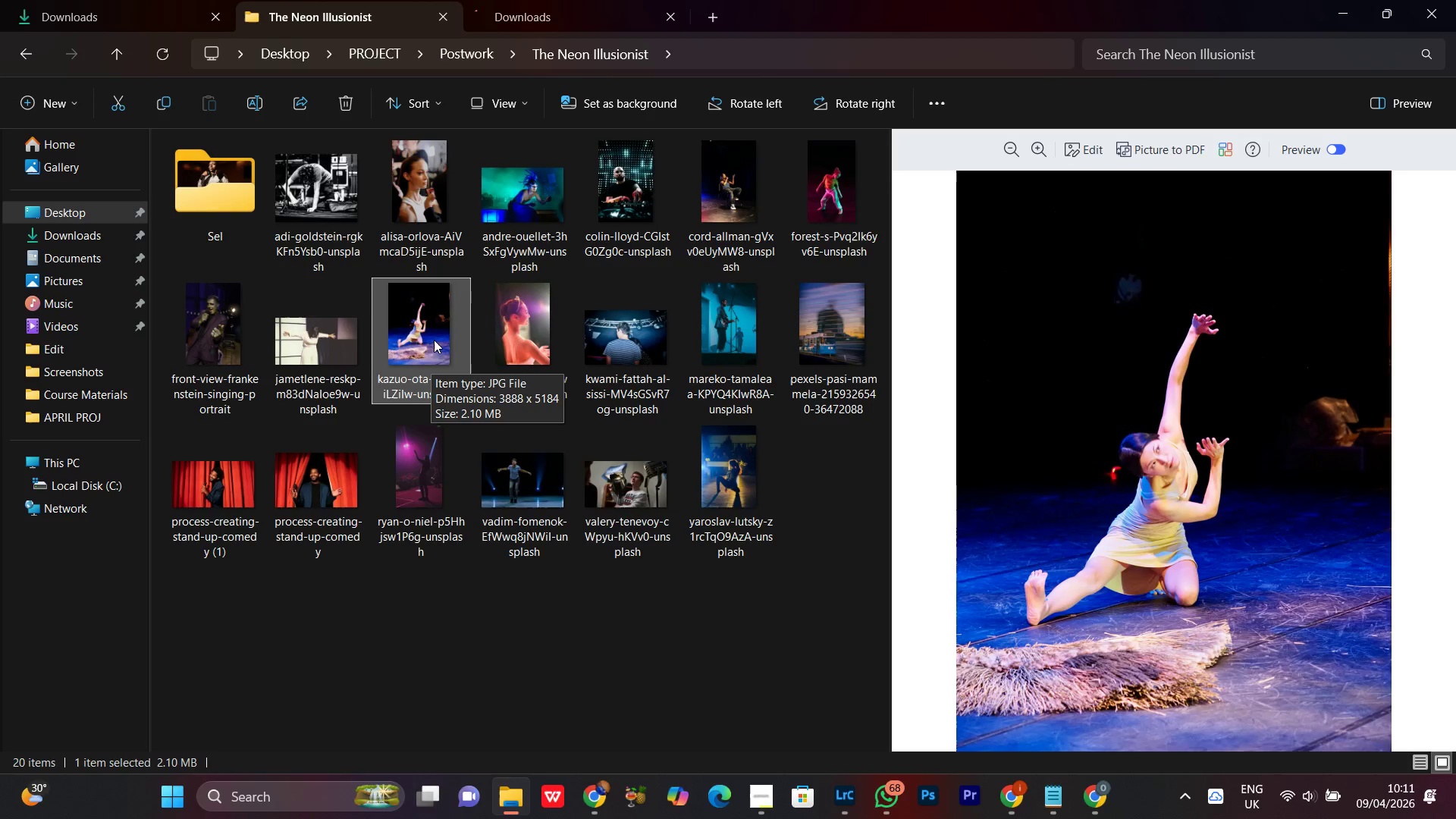 
left_click_drag(start_coordinate=[425, 352], to_coordinate=[218, 220])
 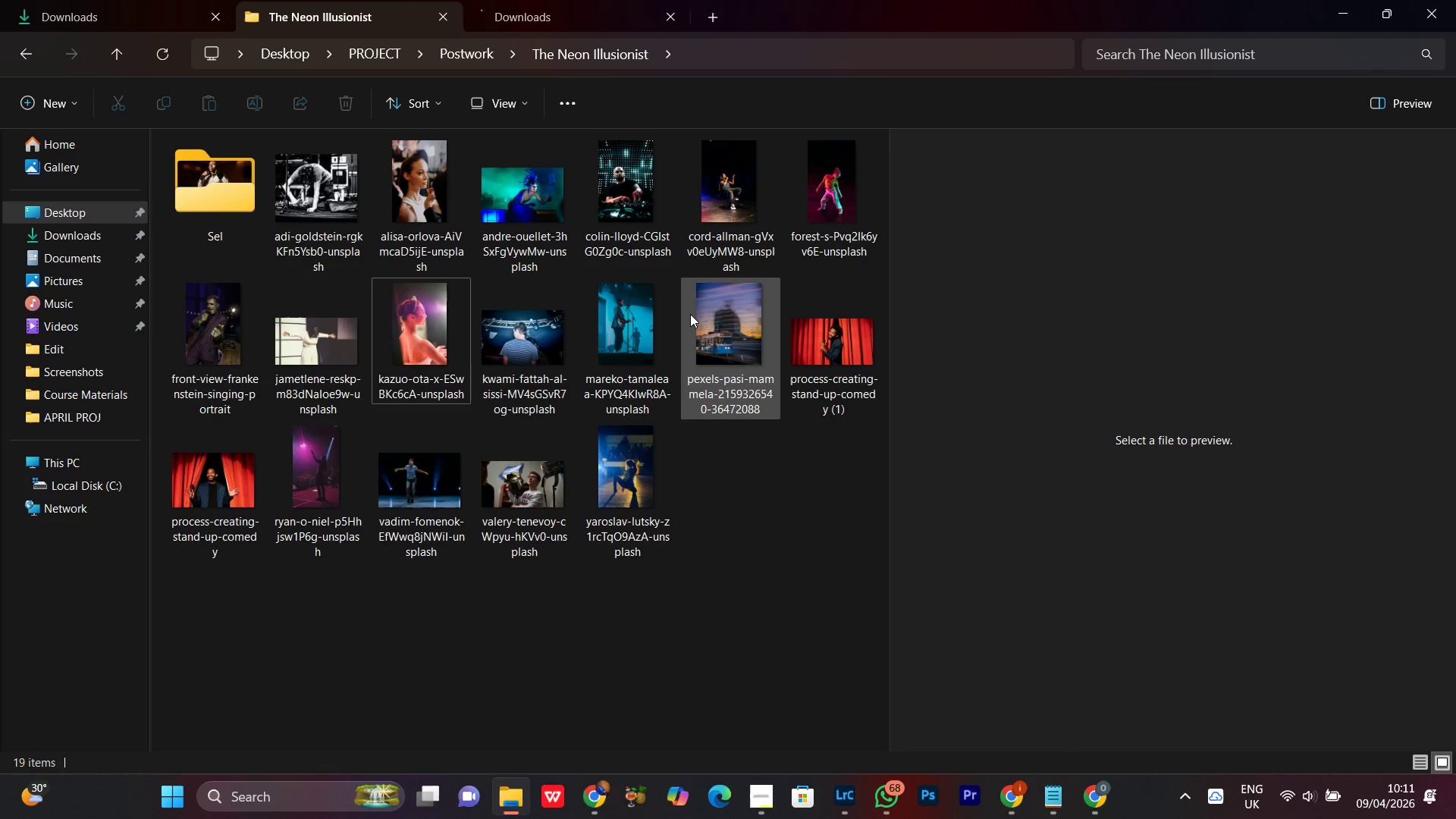 
left_click([846, 209])
 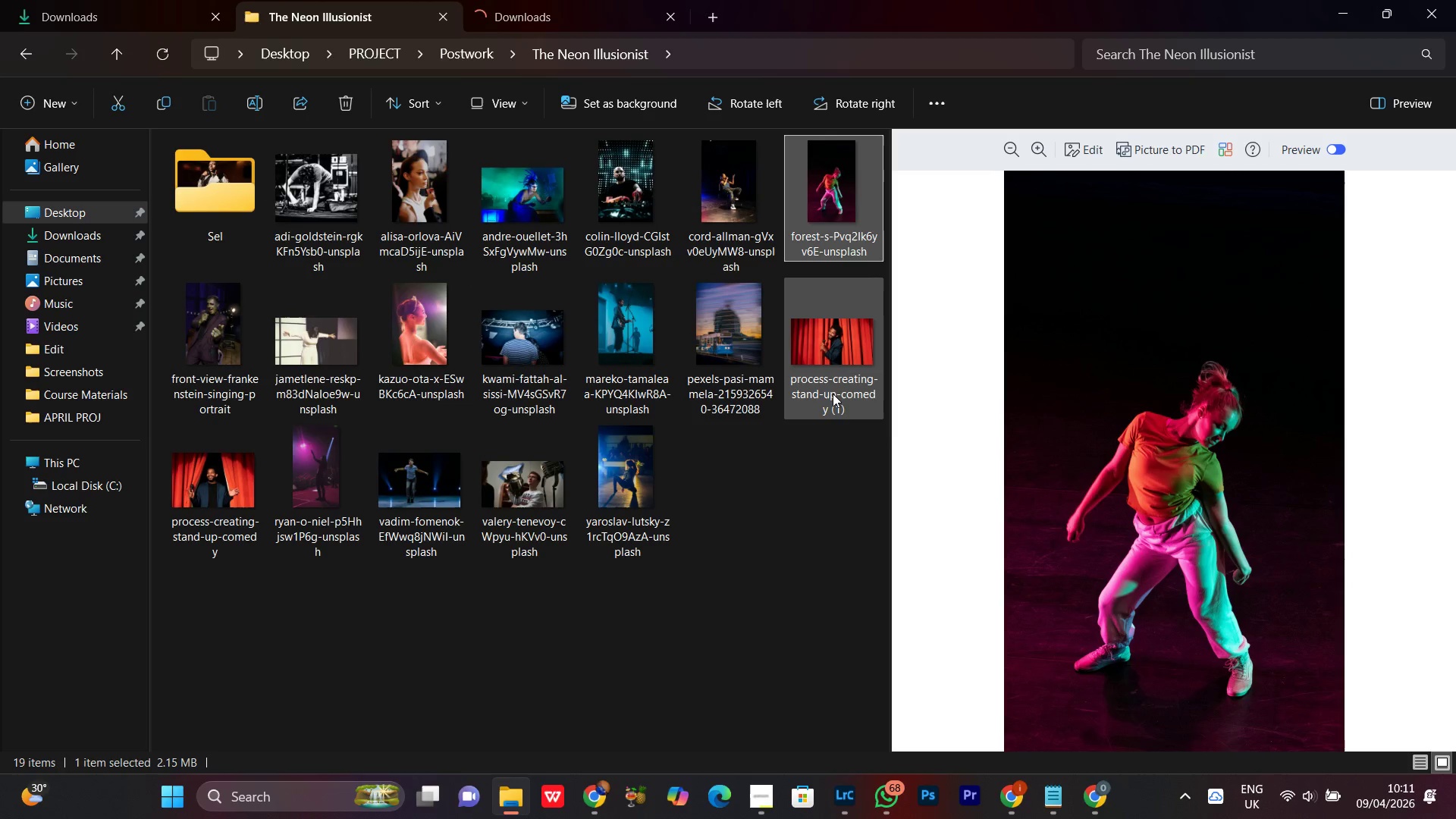 
left_click([821, 365])
 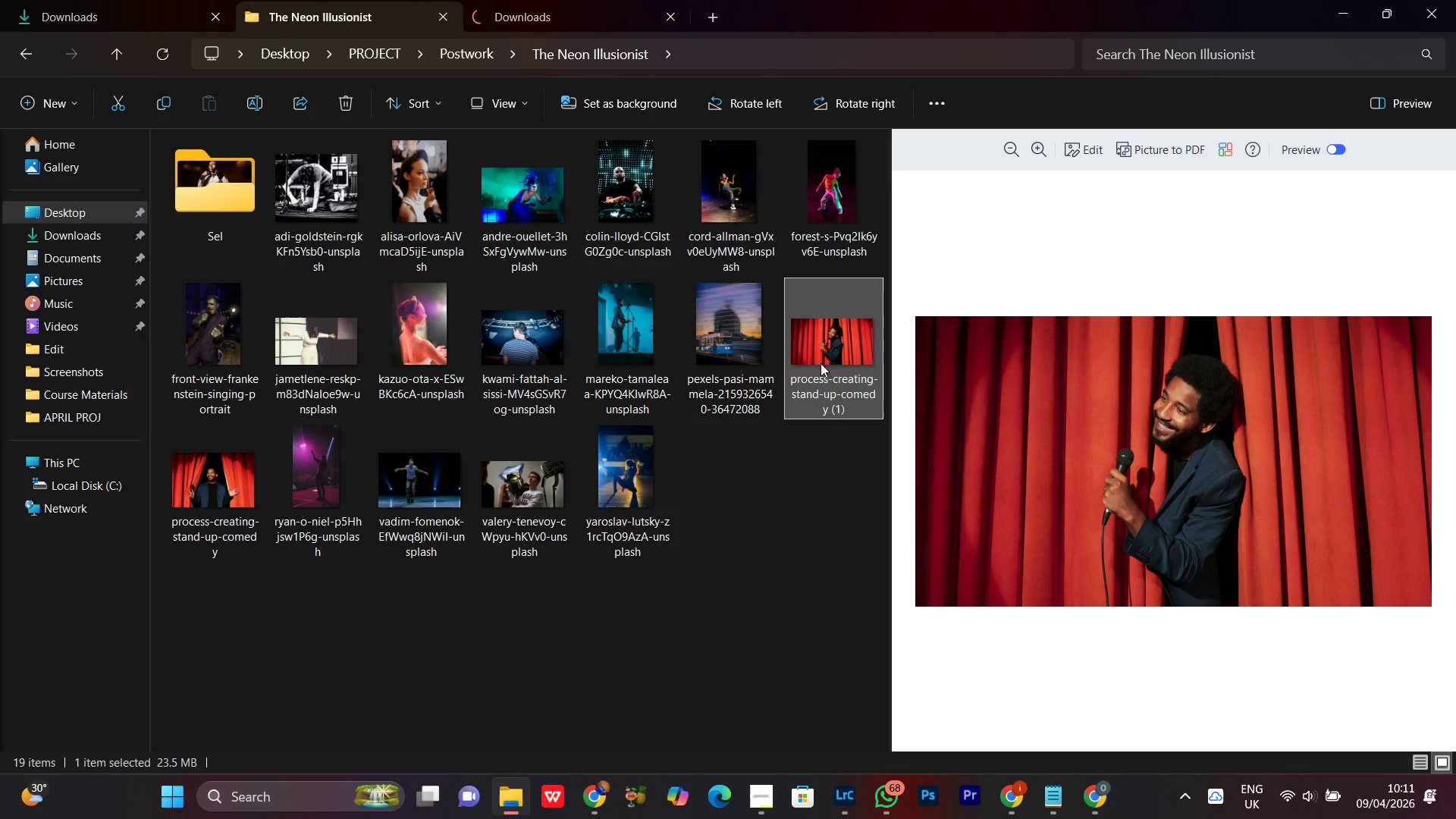 
left_click_drag(start_coordinate=[1175, 435], to_coordinate=[1128, 544])
 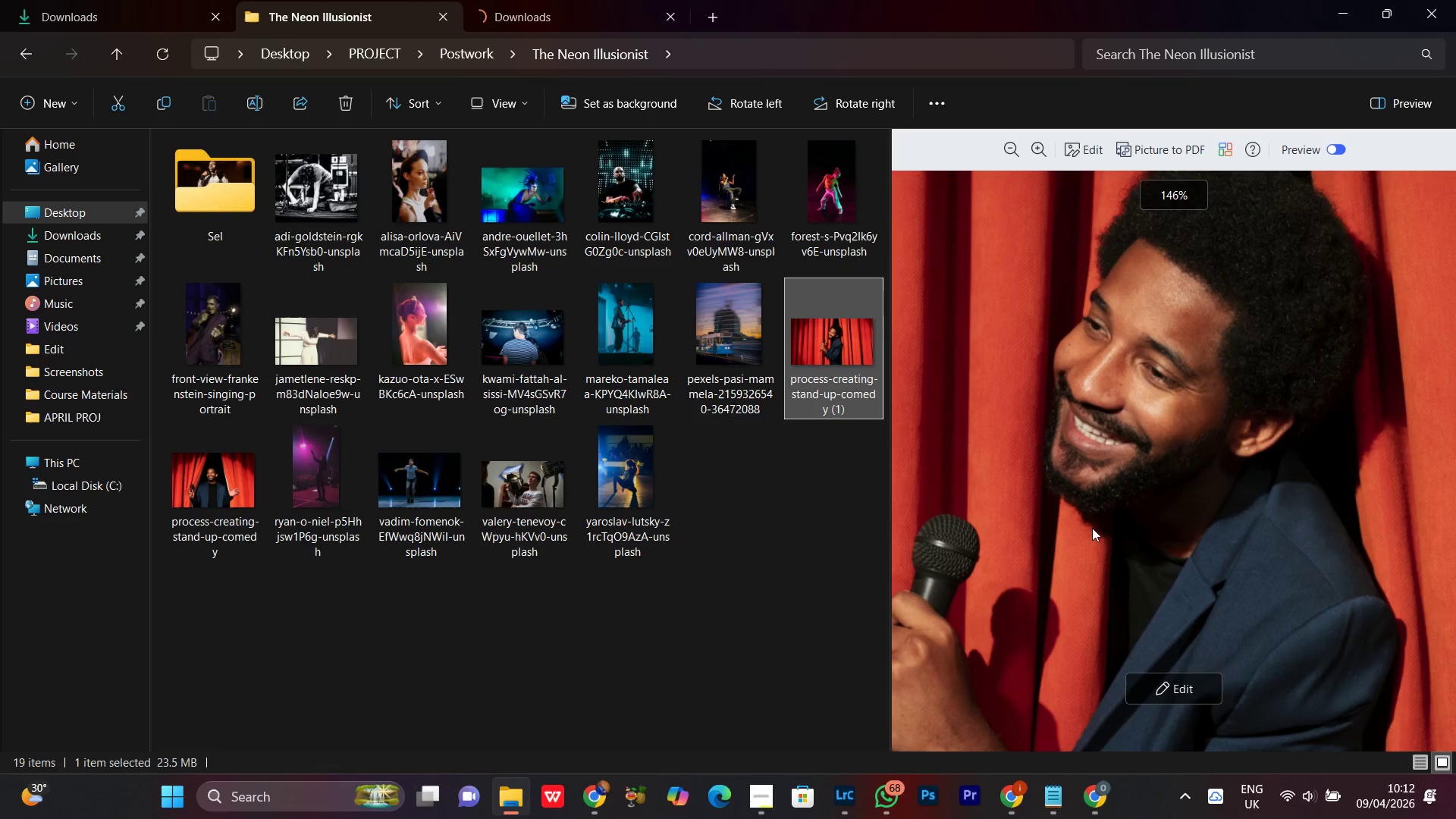 
scroll: coordinate [1169, 429], scroll_direction: up, amount: 4.0
 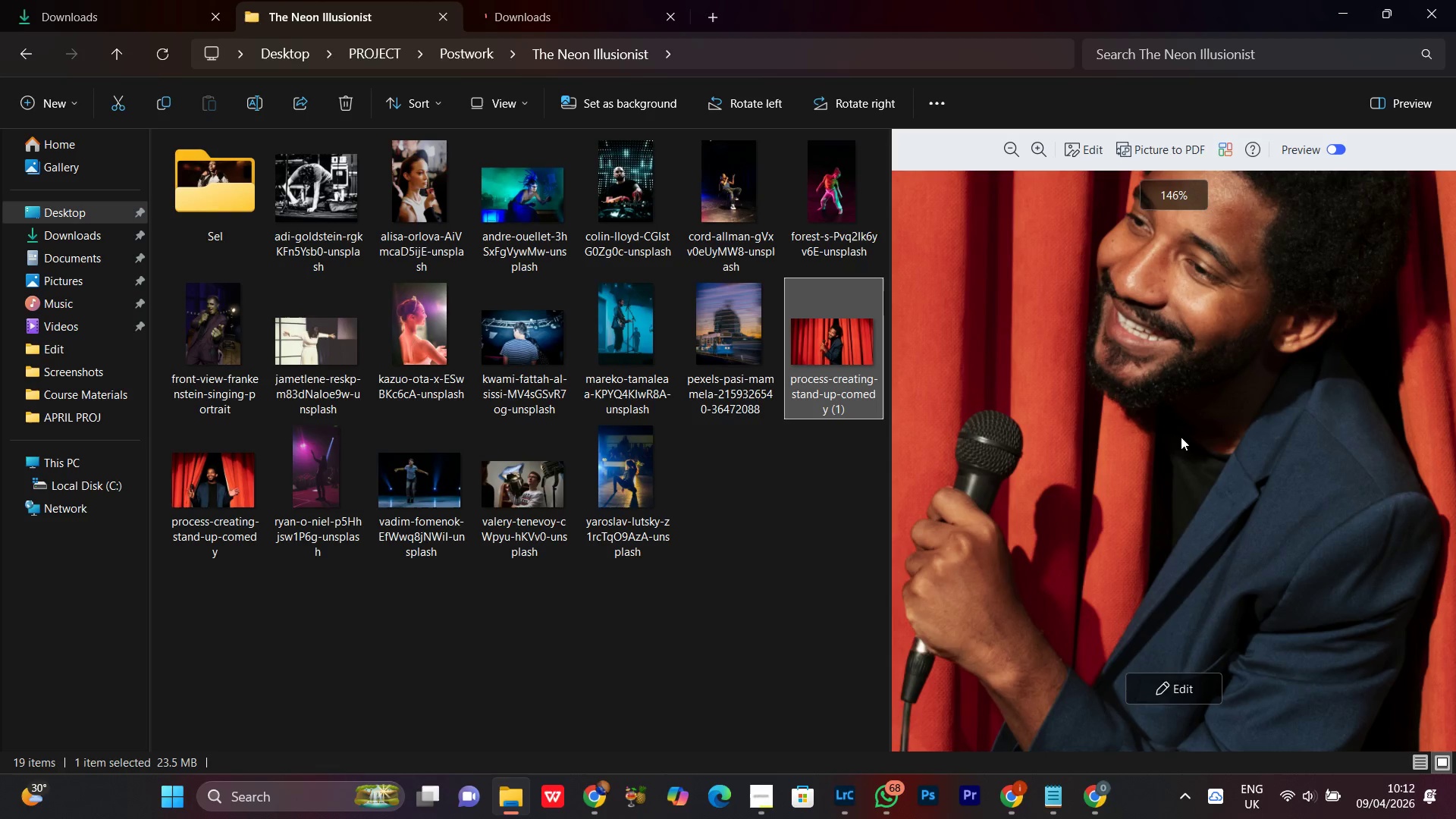 
scroll: coordinate [1072, 518], scroll_direction: down, amount: 11.0
 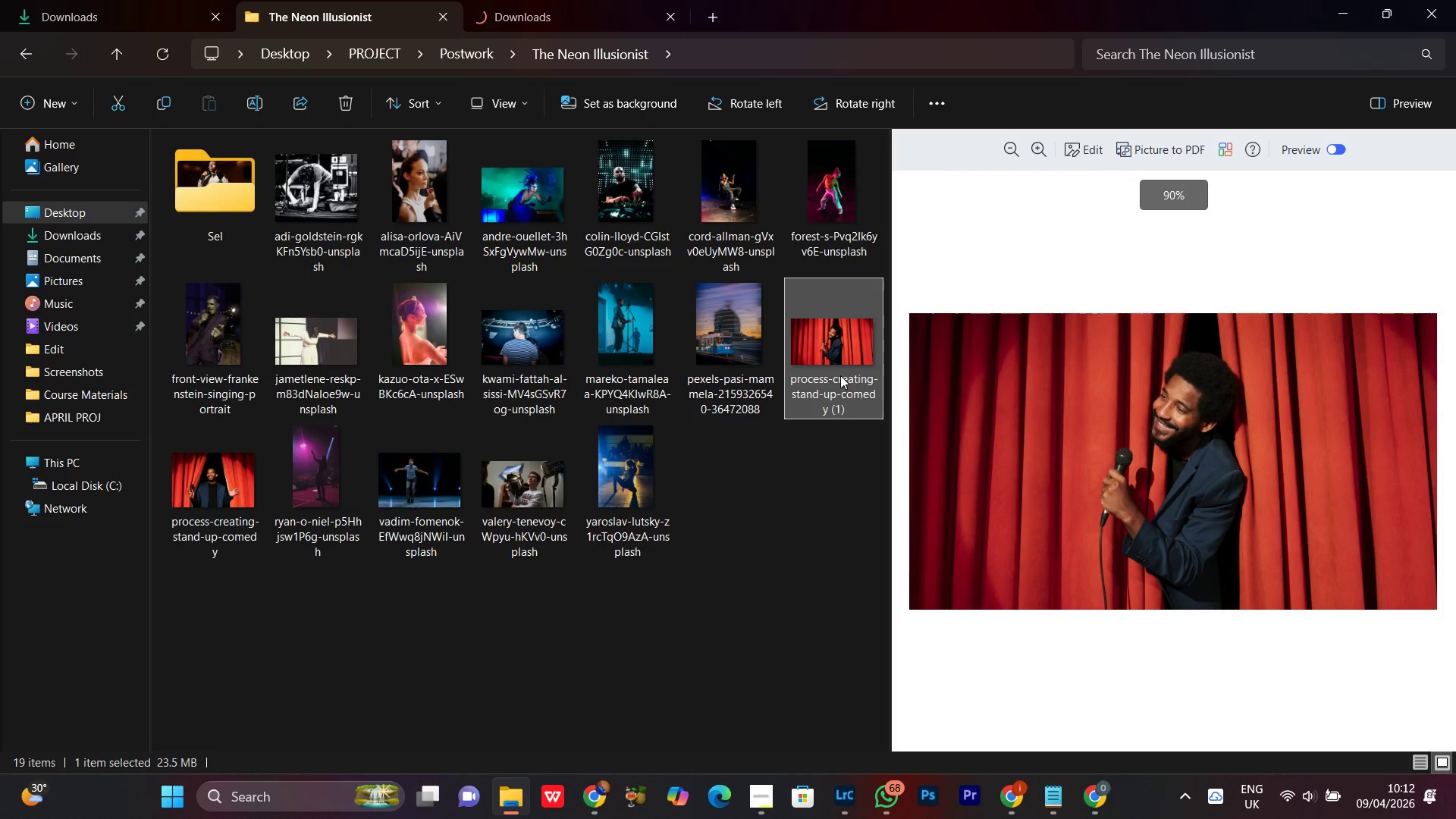 
left_click_drag(start_coordinate=[832, 351], to_coordinate=[200, 226])
 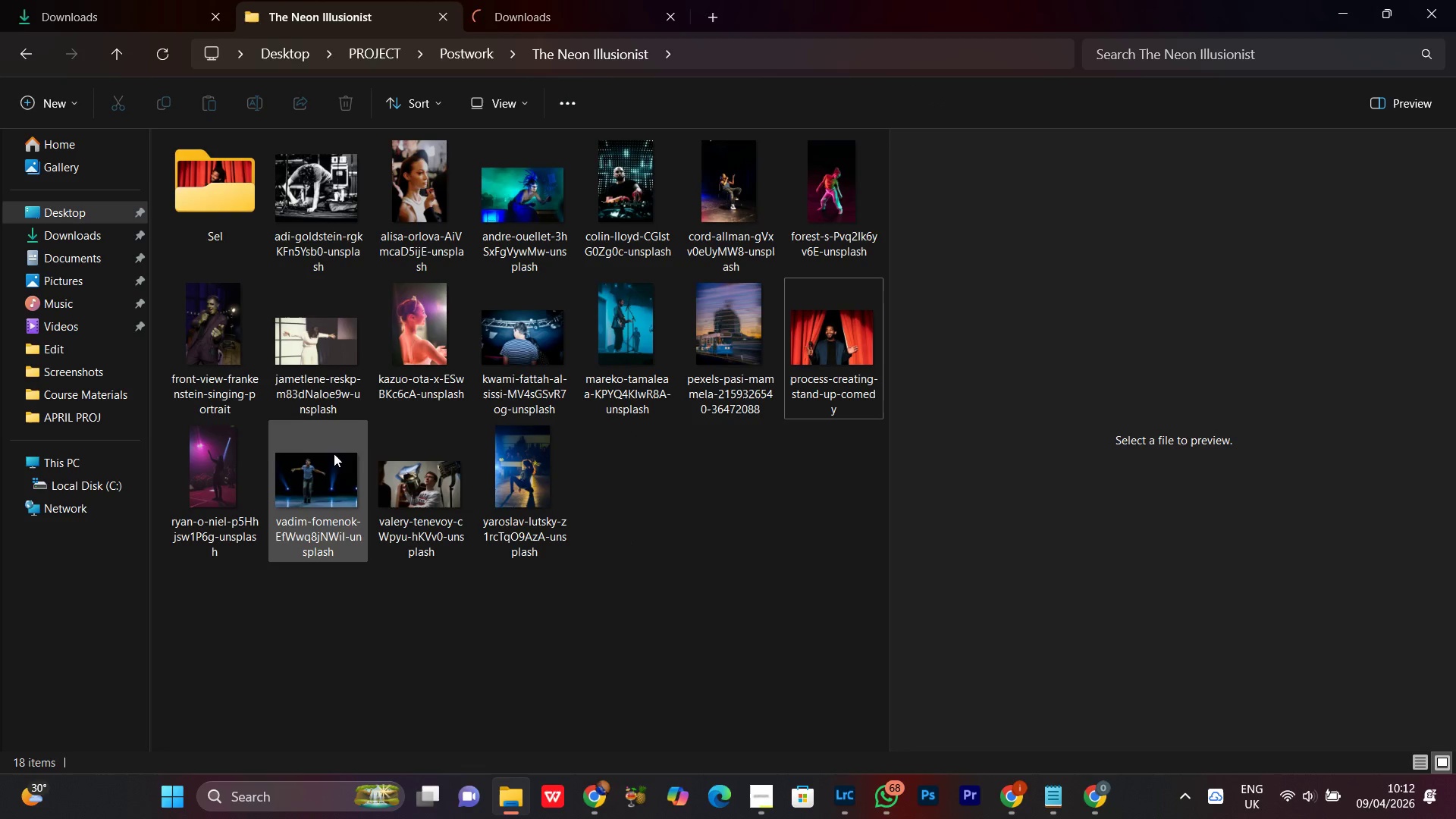 
left_click([338, 482])
 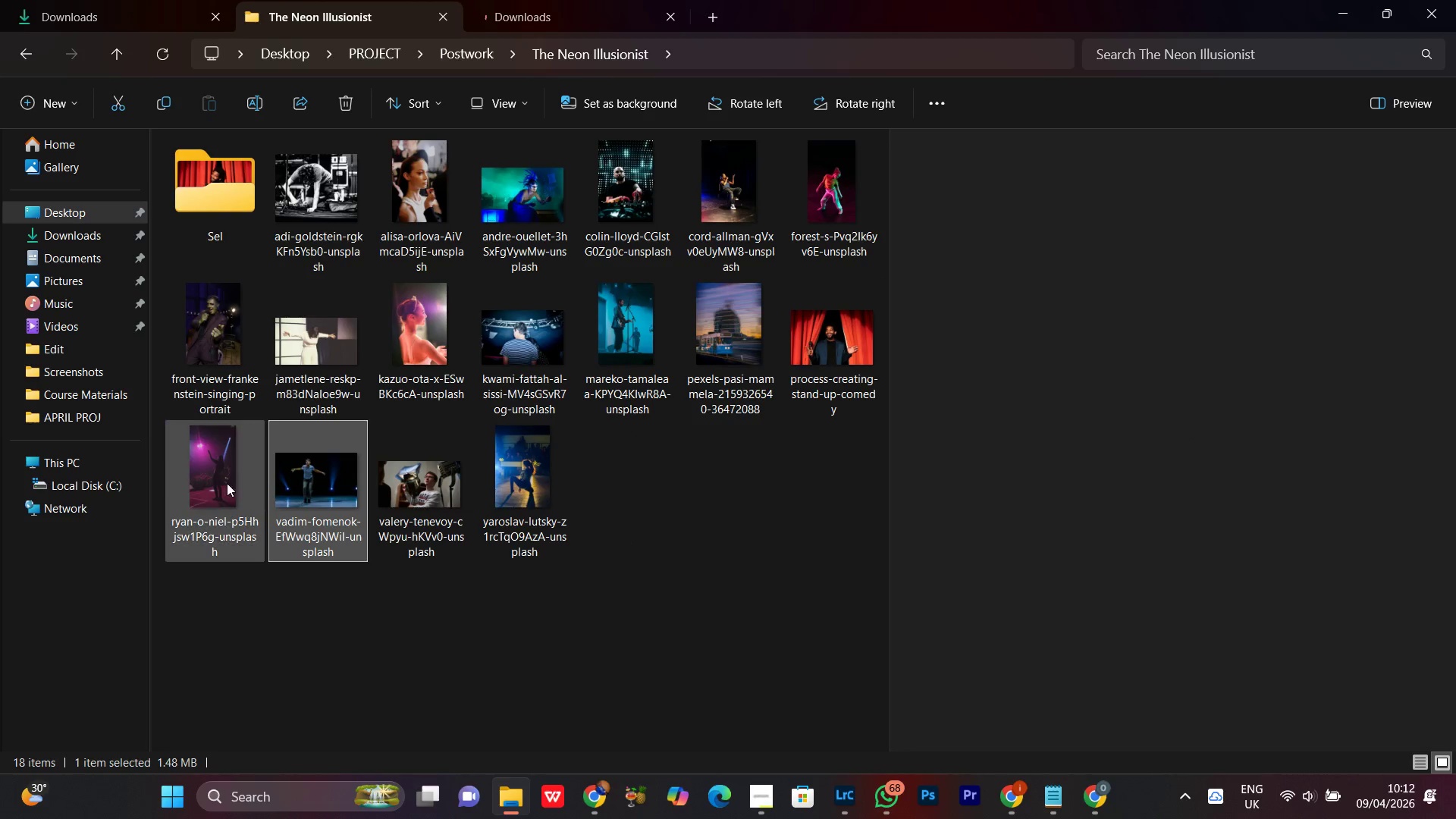 
left_click([222, 482])
 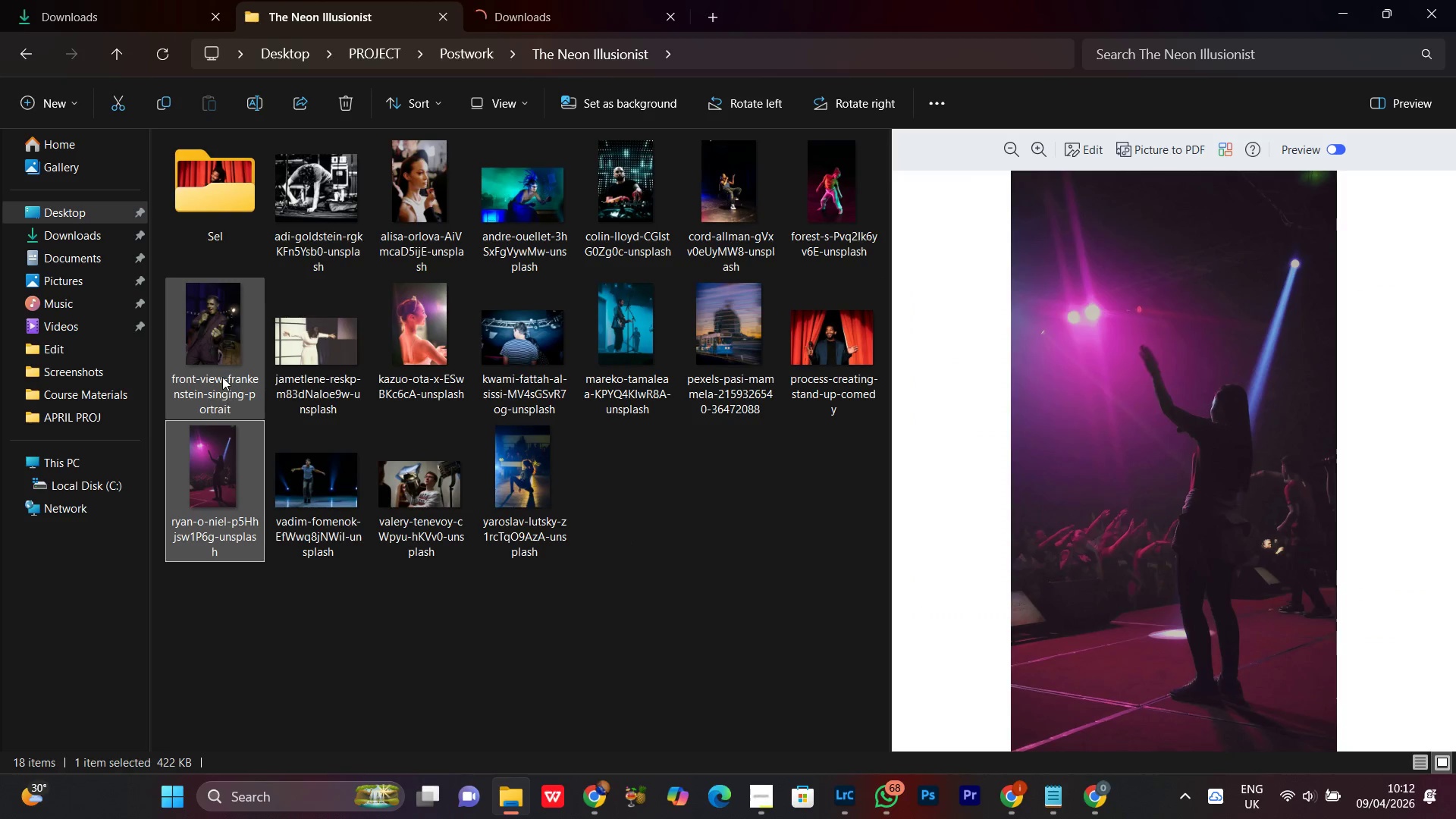 
left_click([219, 363])
 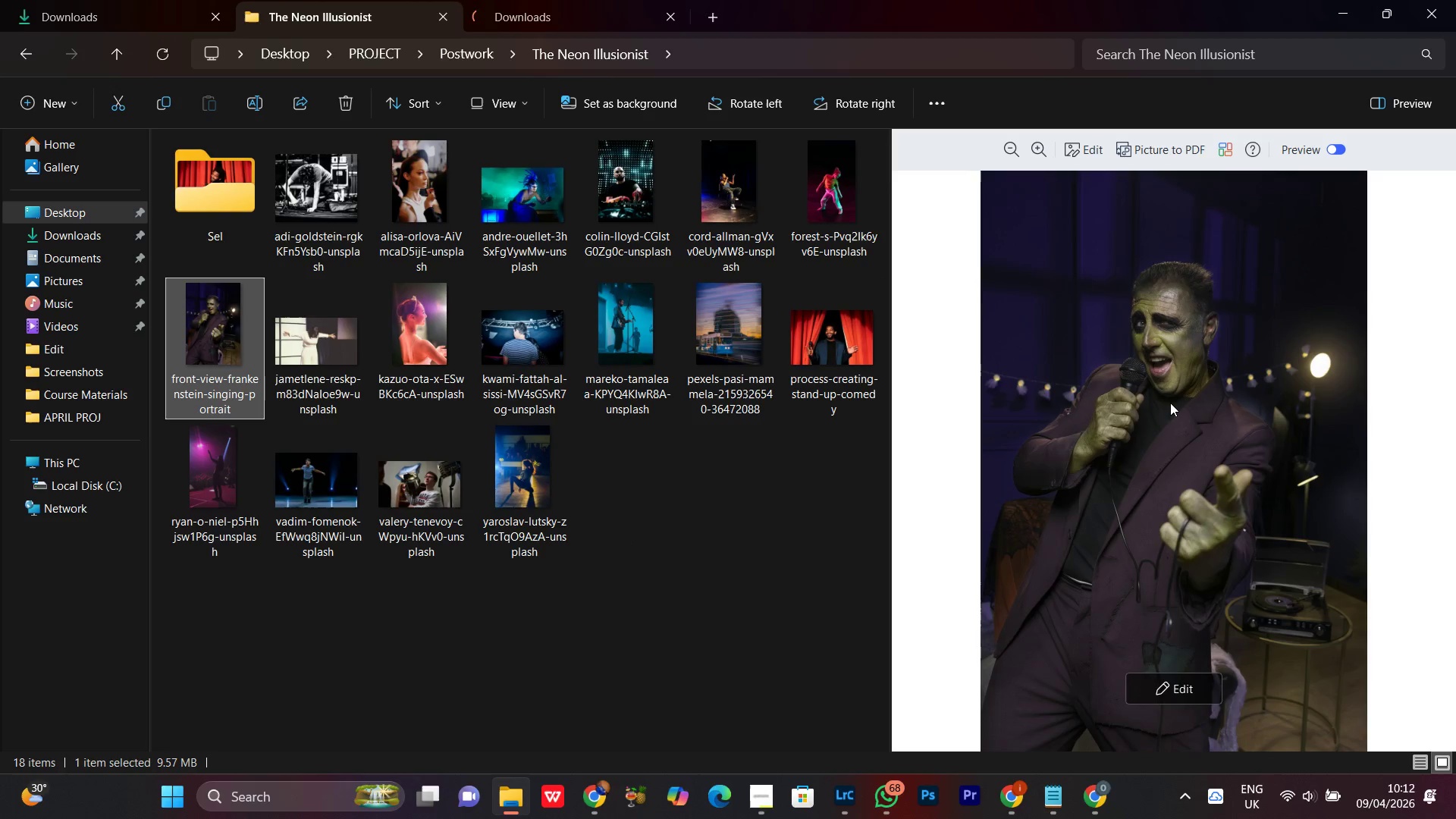 
left_click_drag(start_coordinate=[1185, 286], to_coordinate=[1140, 529])
 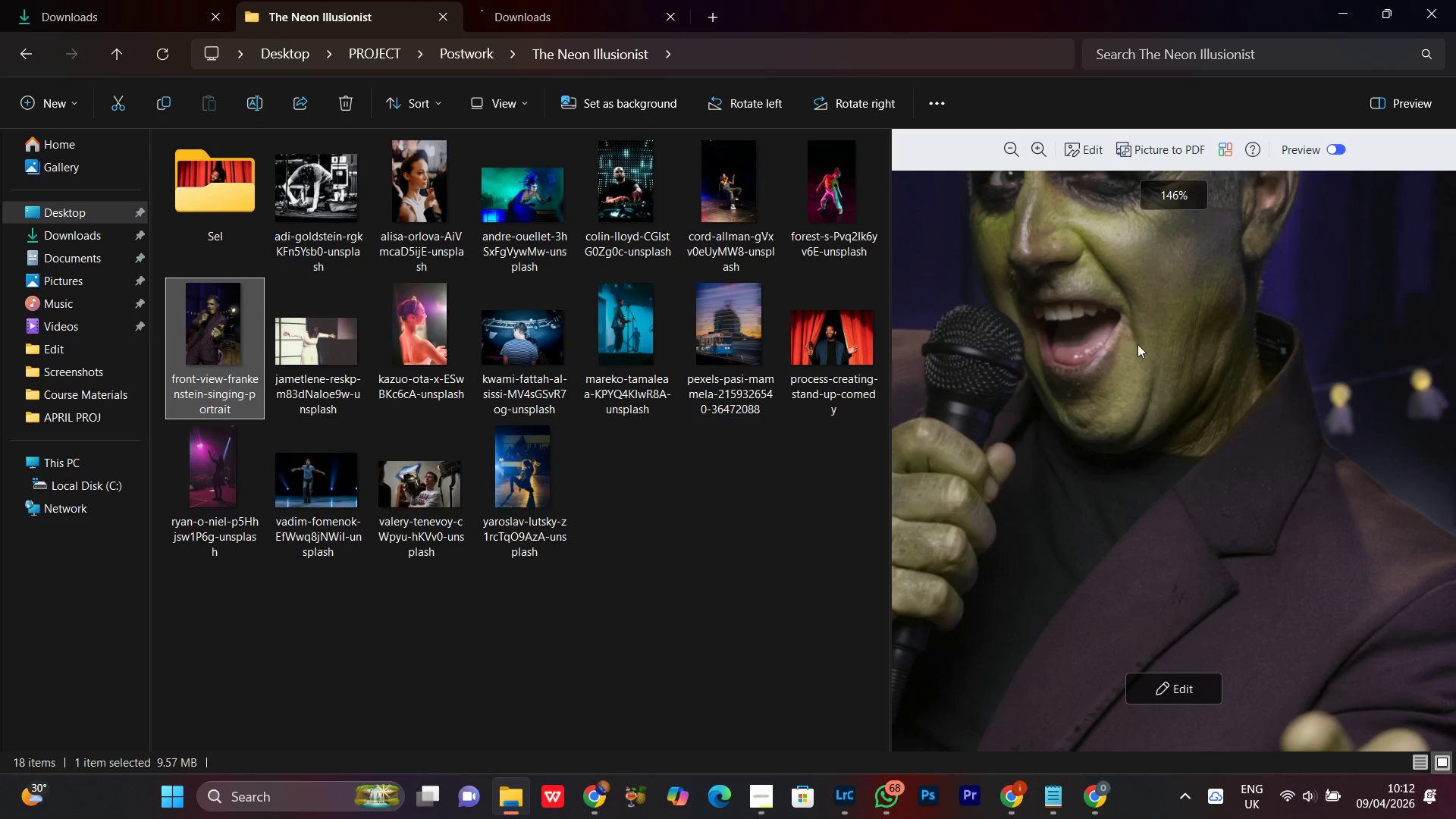 
scroll: coordinate [1213, 349], scroll_direction: up, amount: 4.0
 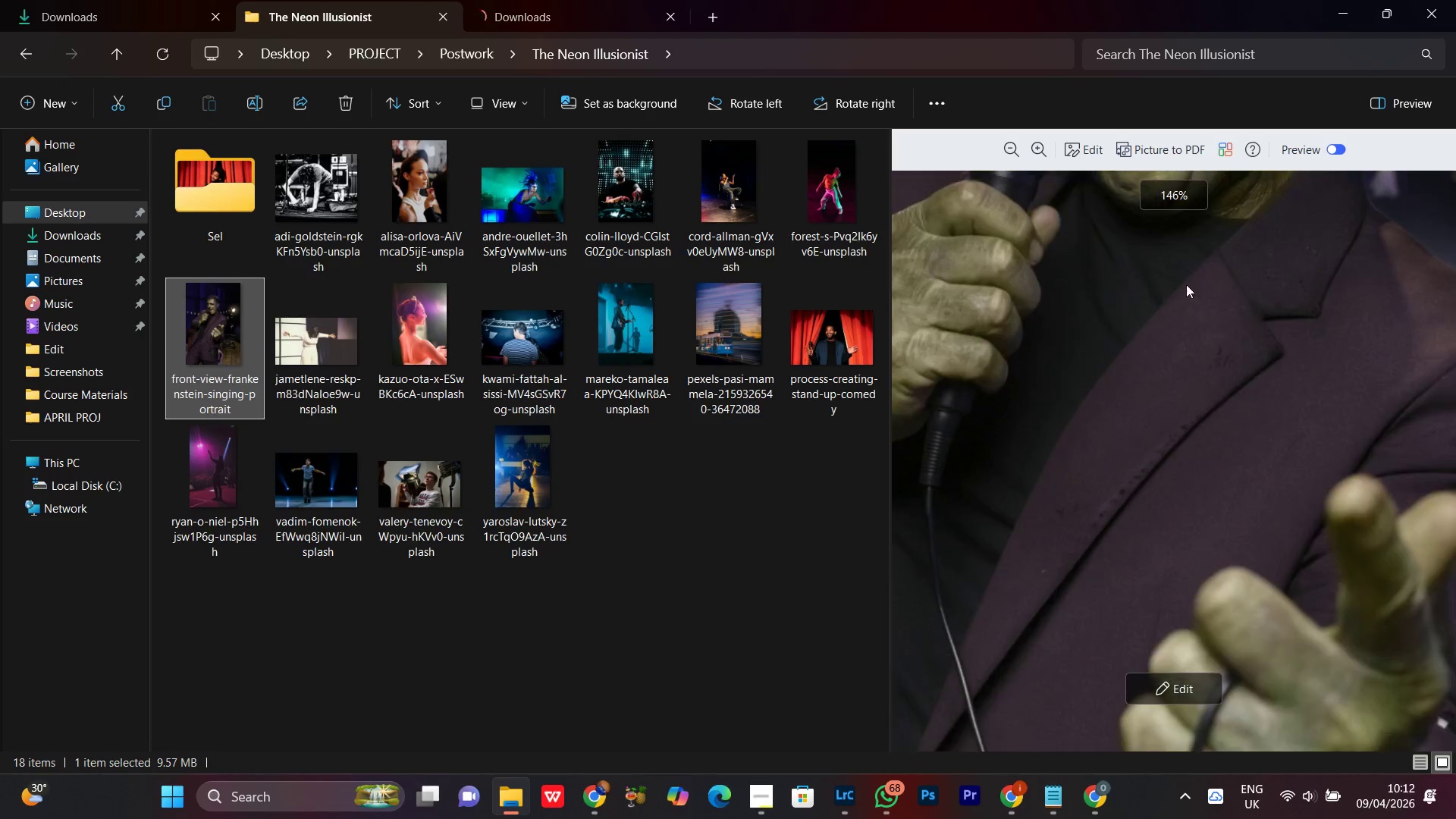 
left_click_drag(start_coordinate=[1138, 344], to_coordinate=[1116, 553])
 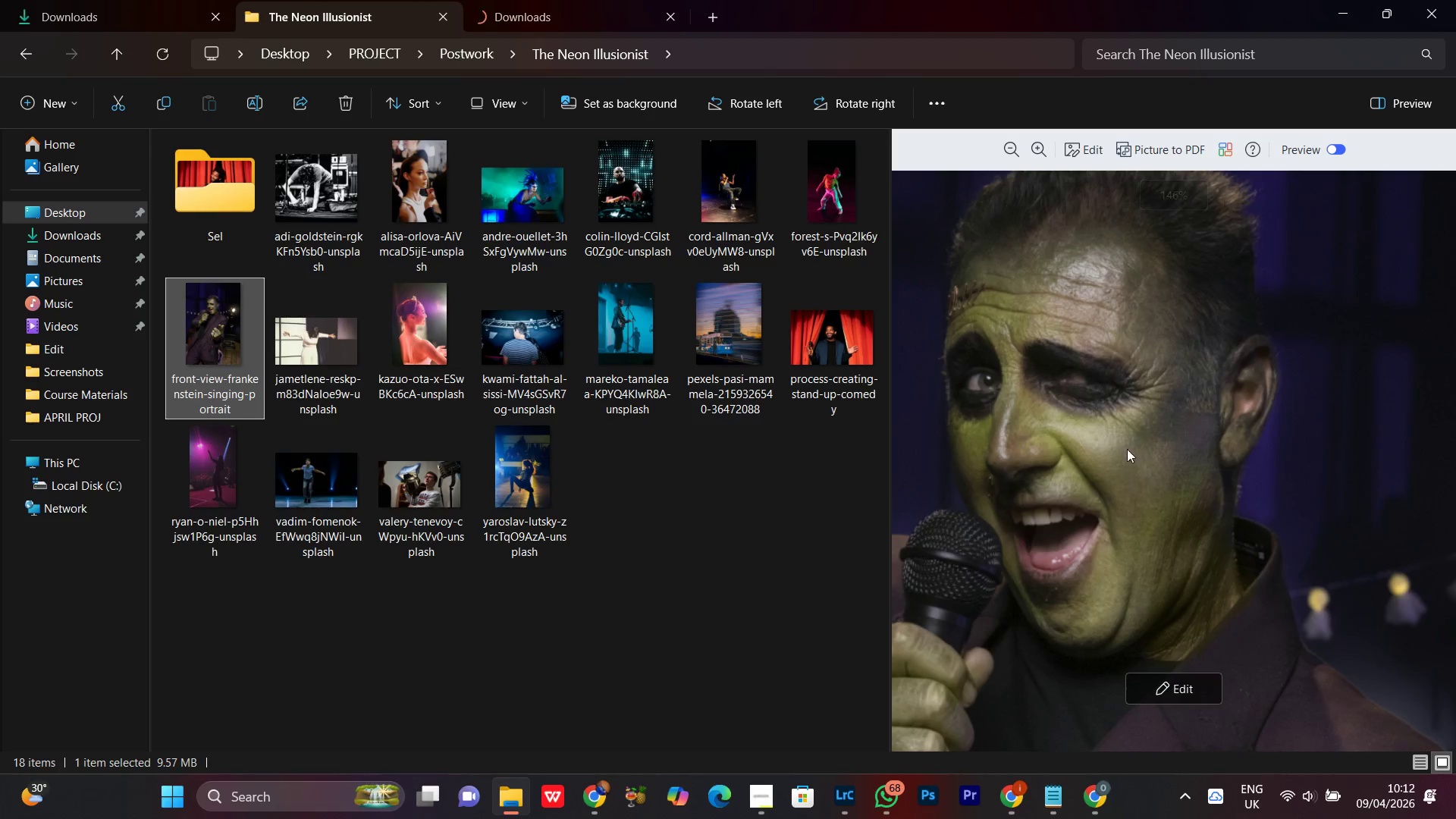 
scroll: coordinate [1137, 464], scroll_direction: down, amount: 12.0
 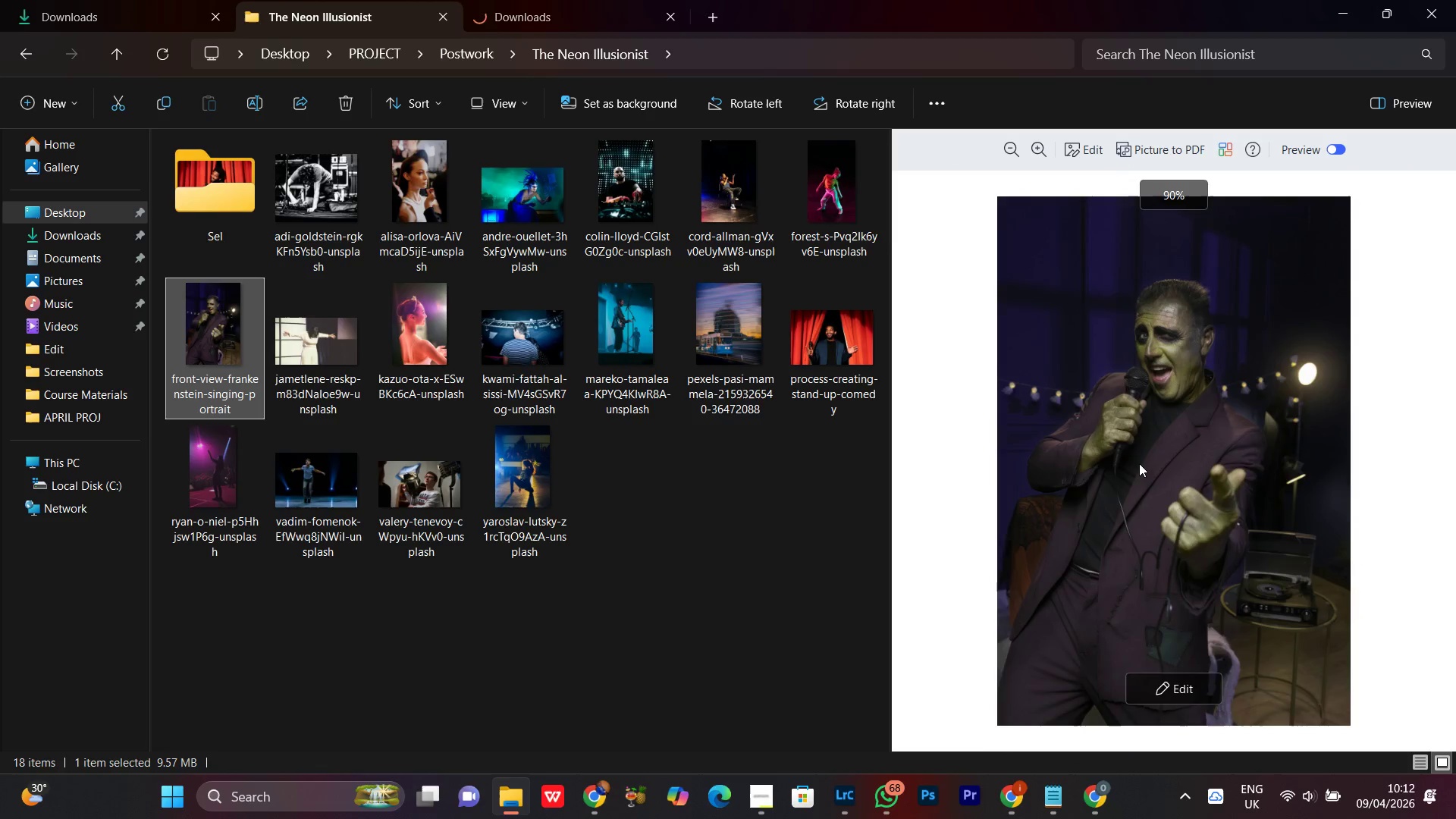 
scroll: coordinate [1138, 459], scroll_direction: up, amount: 1.0
 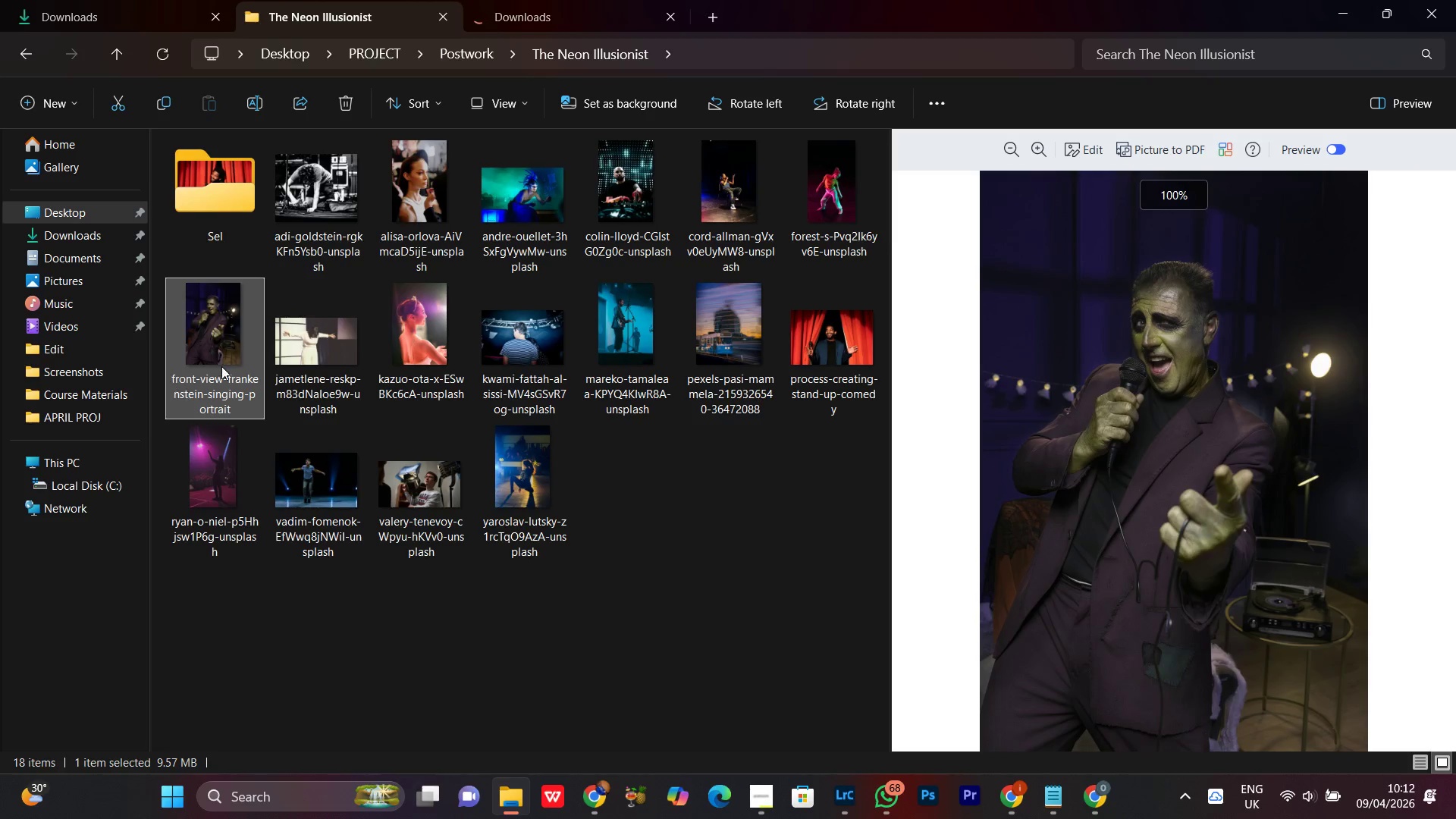 
left_click_drag(start_coordinate=[216, 365], to_coordinate=[218, 225])
 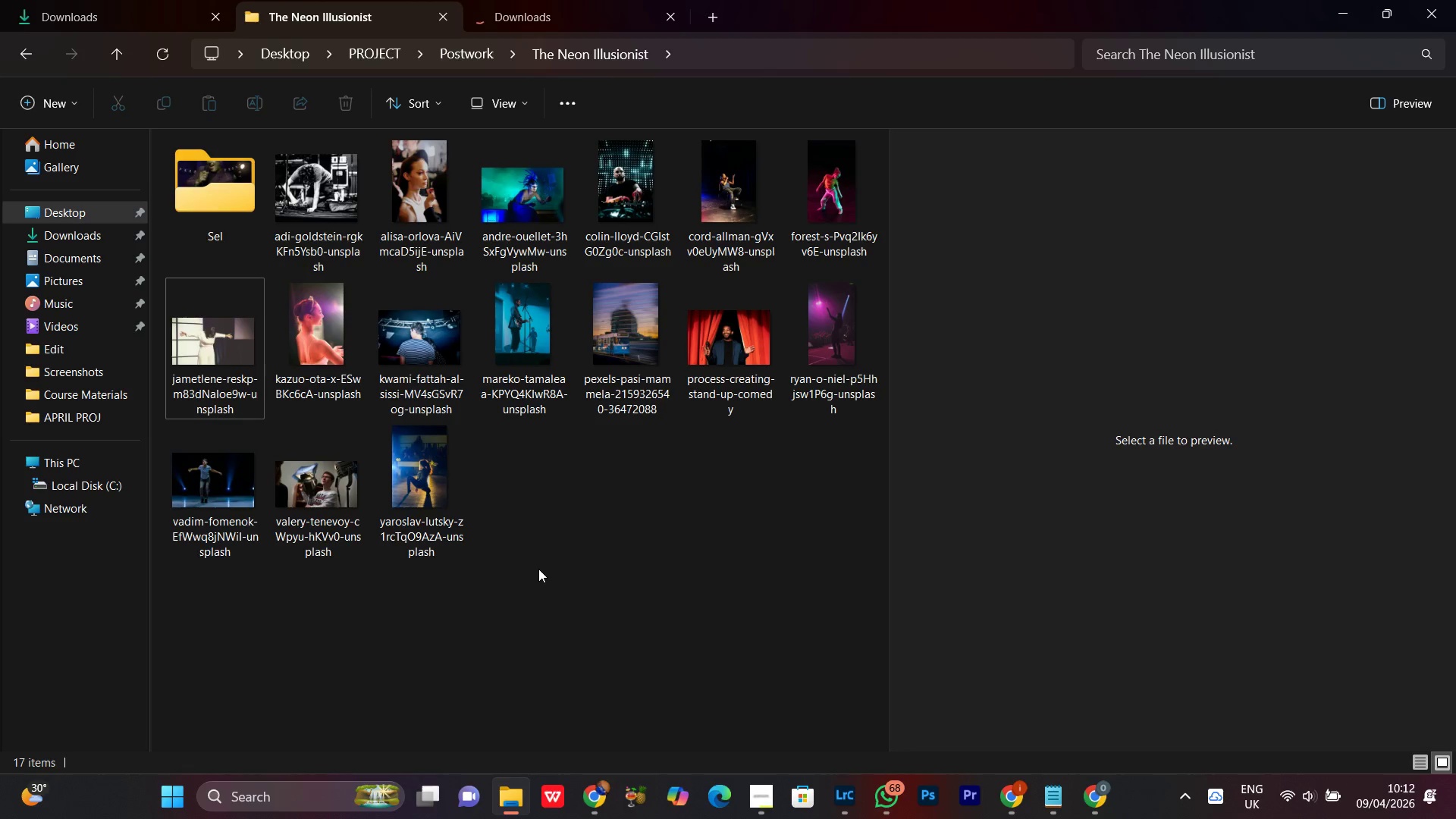 
wait(6.59)
 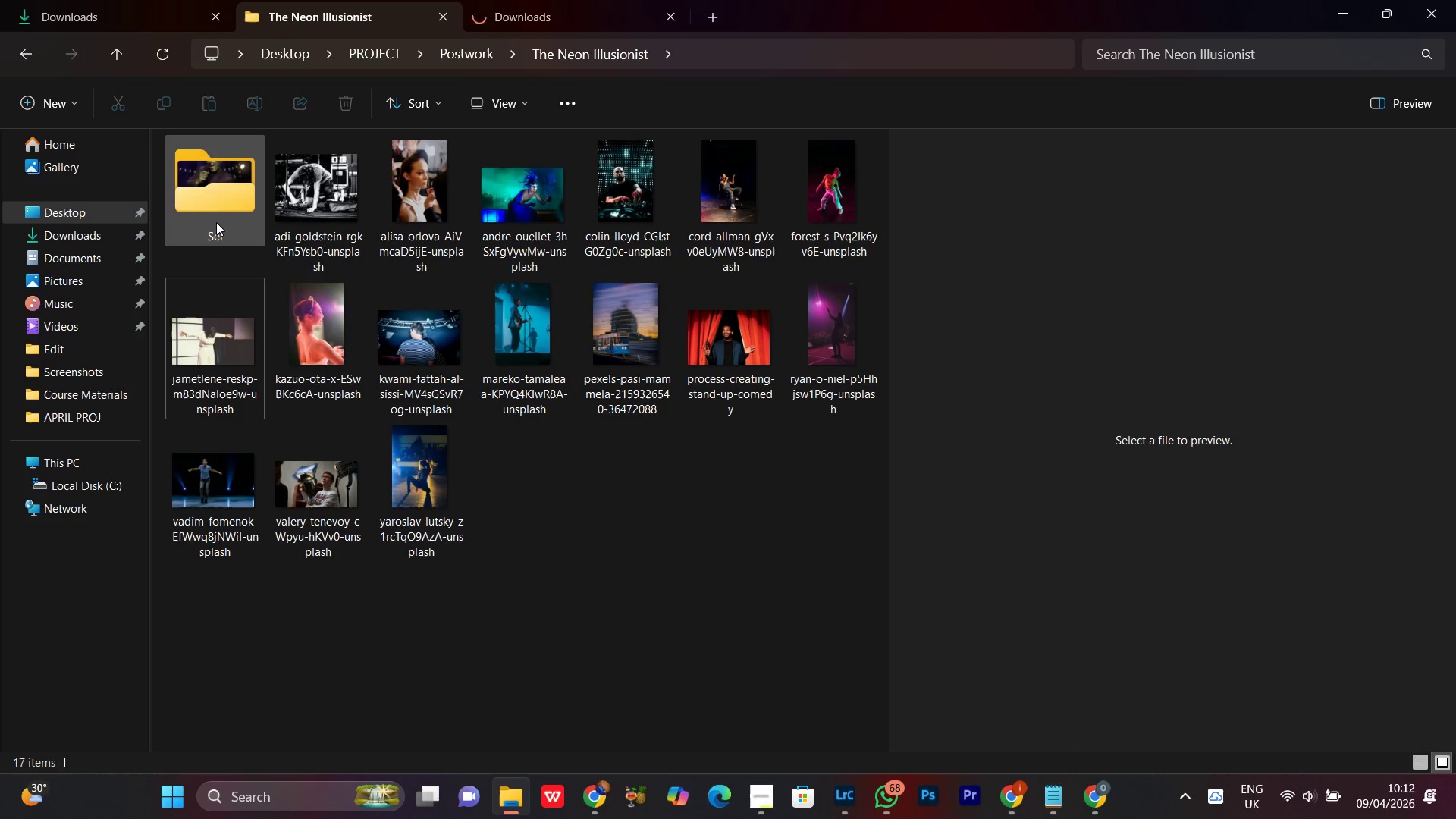 
mouse_move([440, 195])
 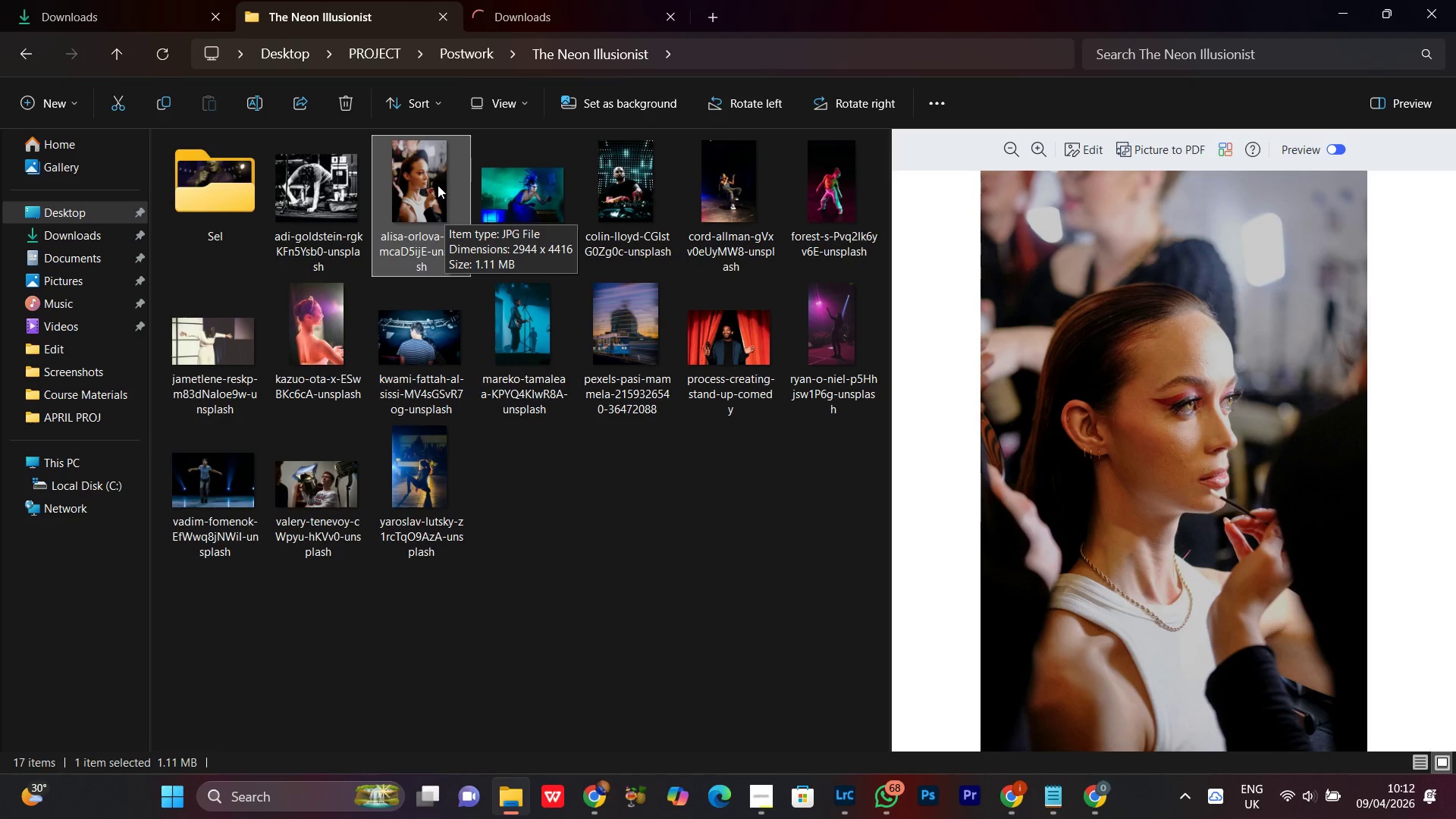 
left_click_drag(start_coordinate=[438, 185], to_coordinate=[231, 219])
 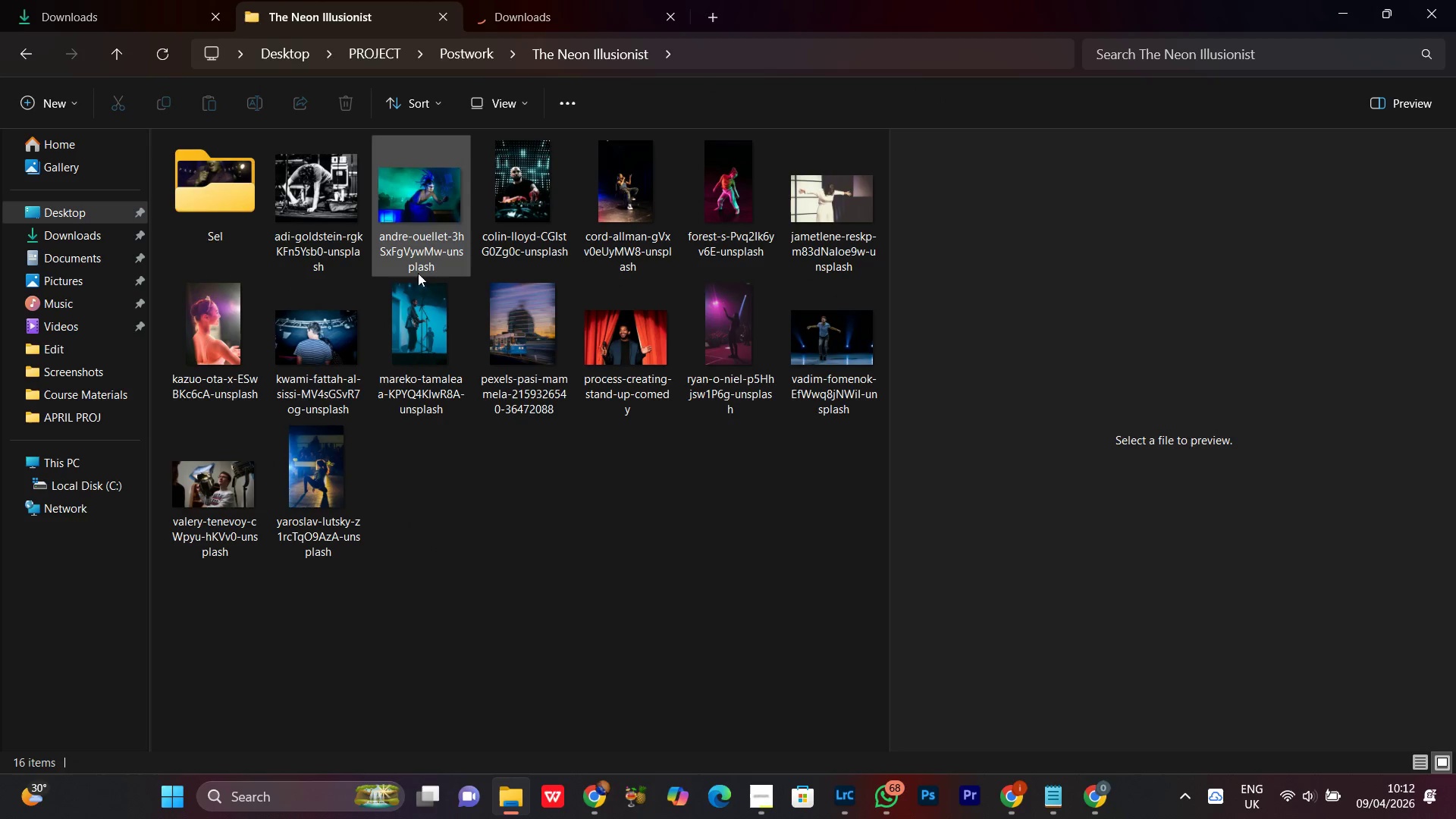 
left_click([503, 209])
 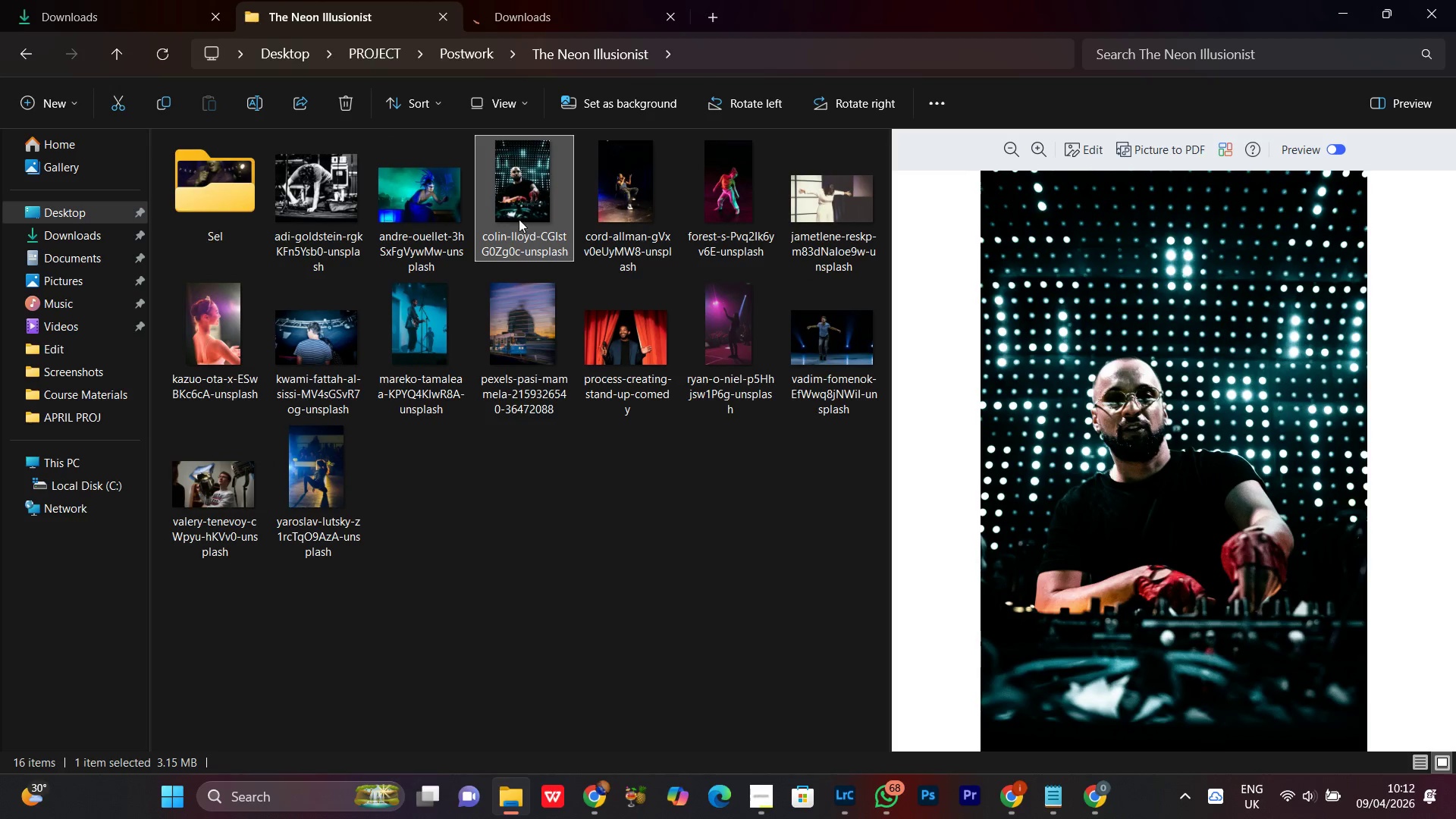 
left_click([648, 229])
 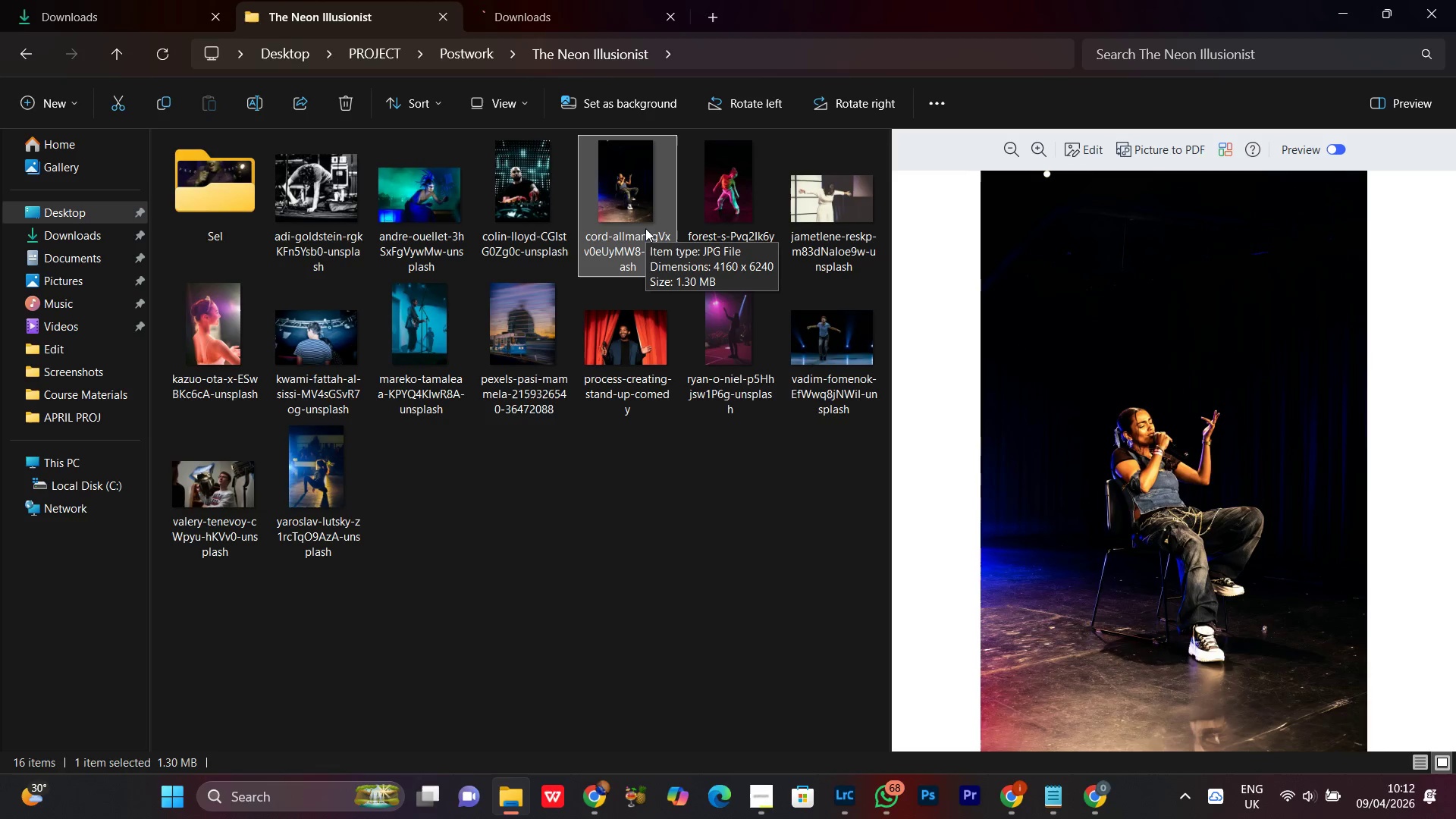 
wait(5.06)
 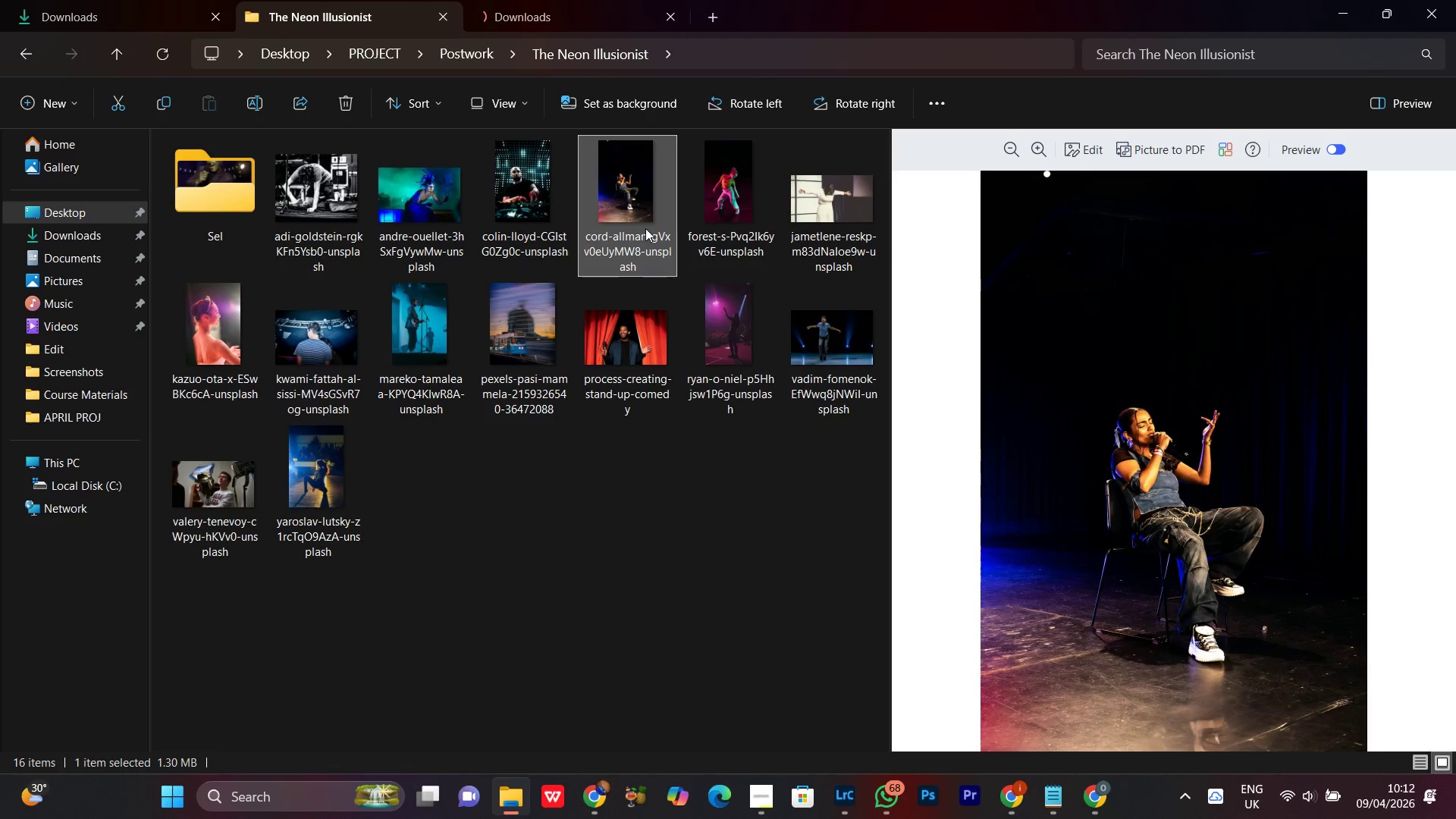 
mouse_move([636, 357])
 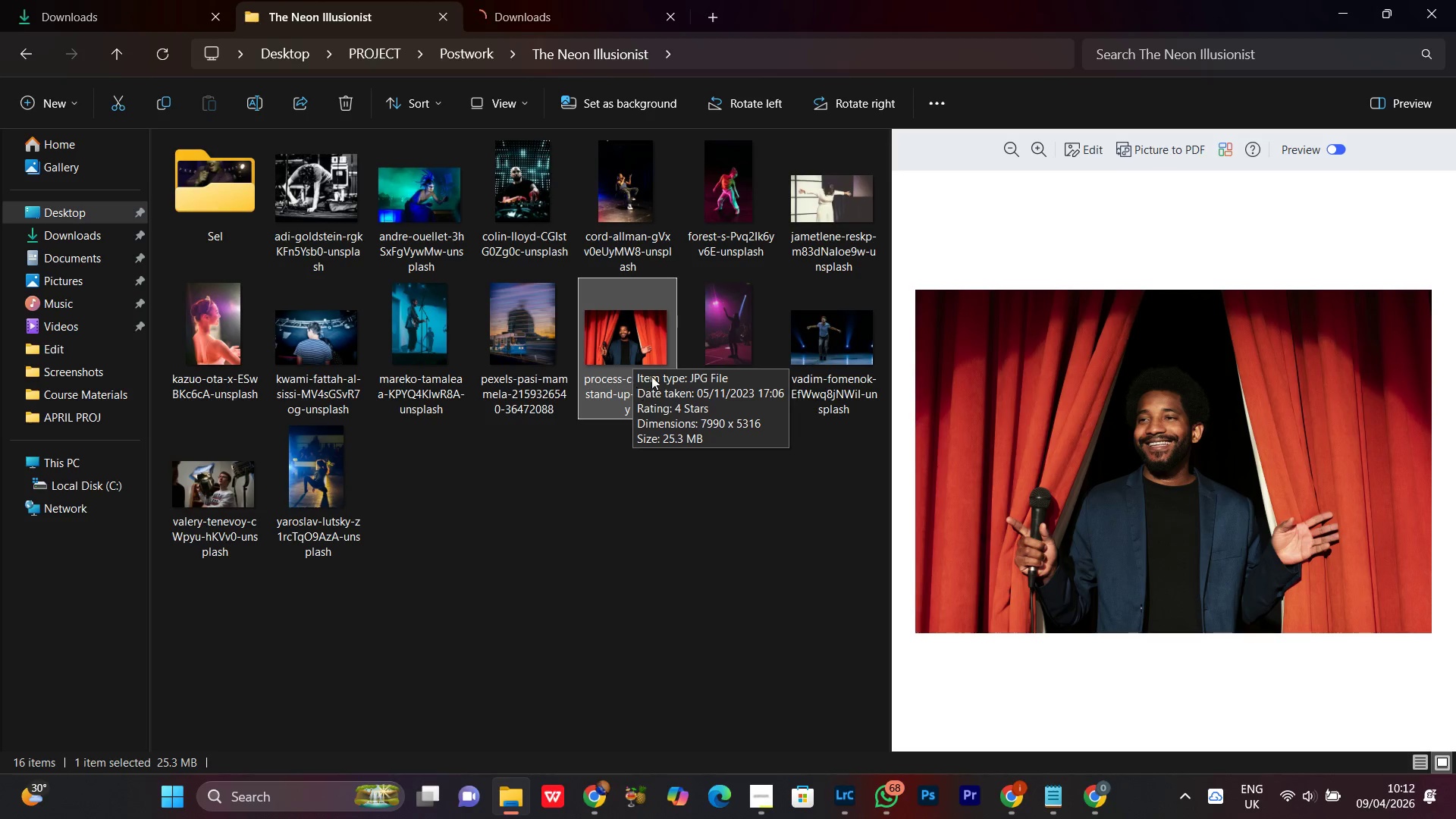 
left_click_drag(start_coordinate=[651, 341], to_coordinate=[228, 227])
 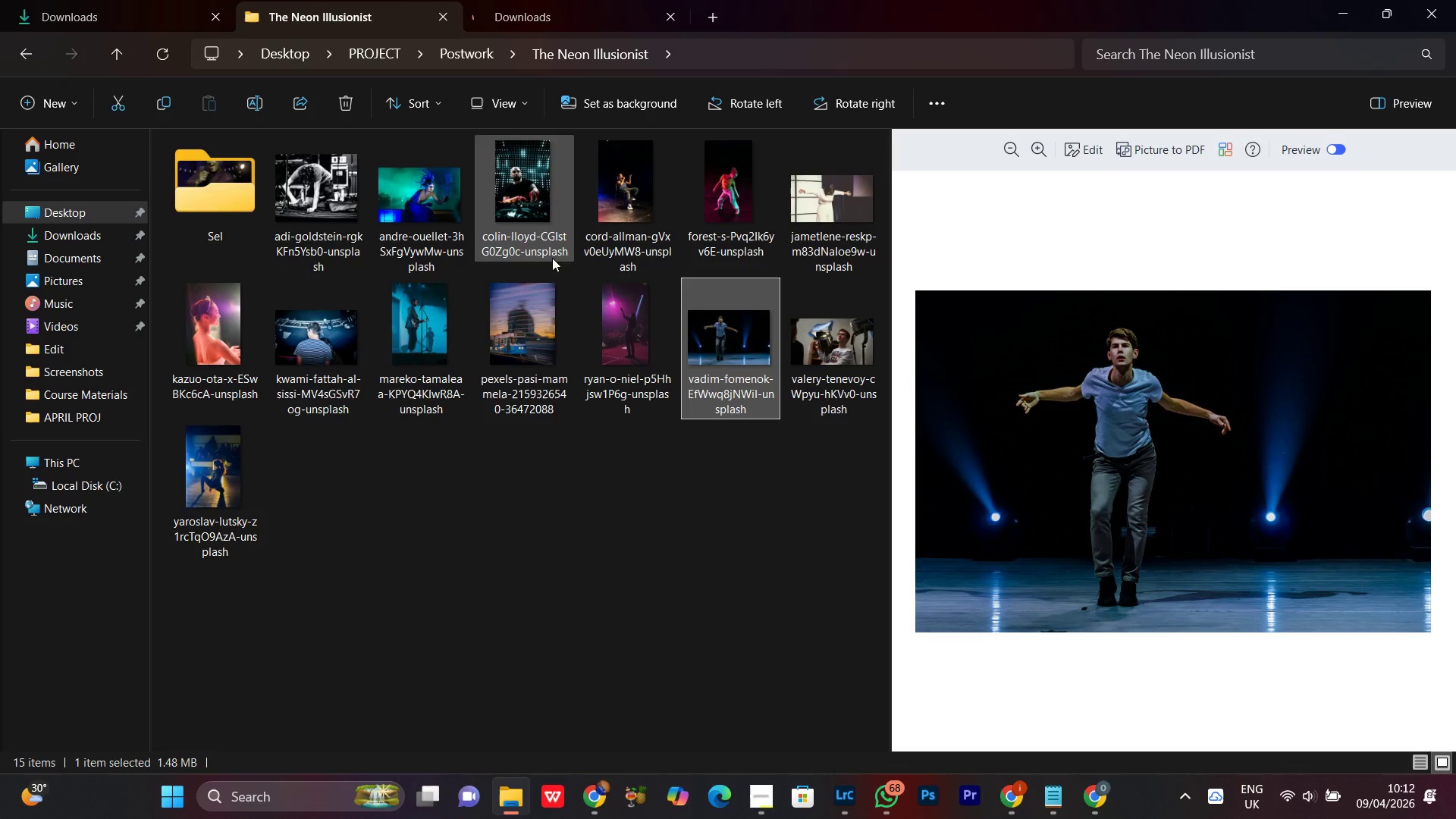 
left_click_drag(start_coordinate=[408, 468], to_coordinate=[406, 464])
 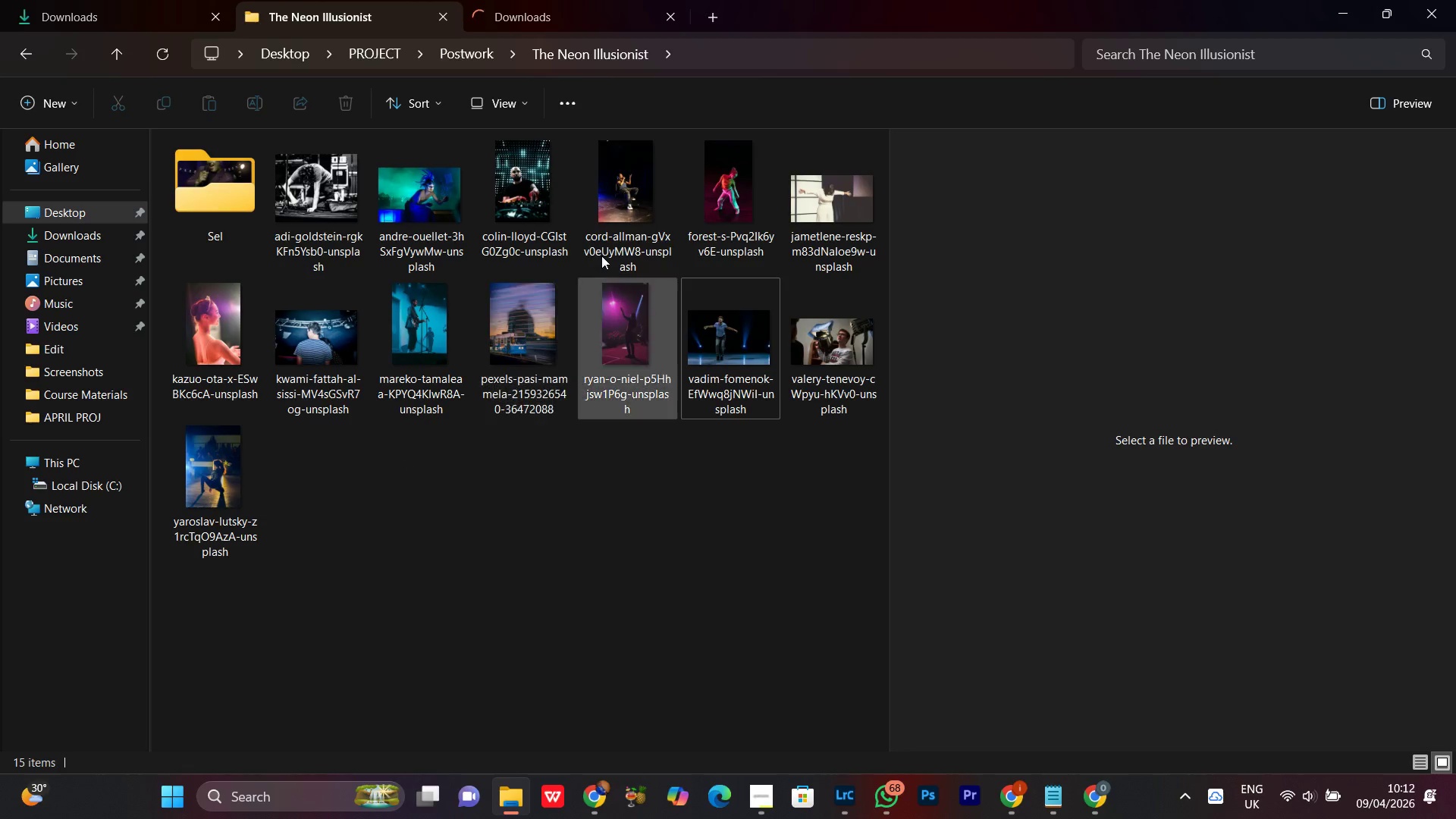 
mouse_move([606, 222])
 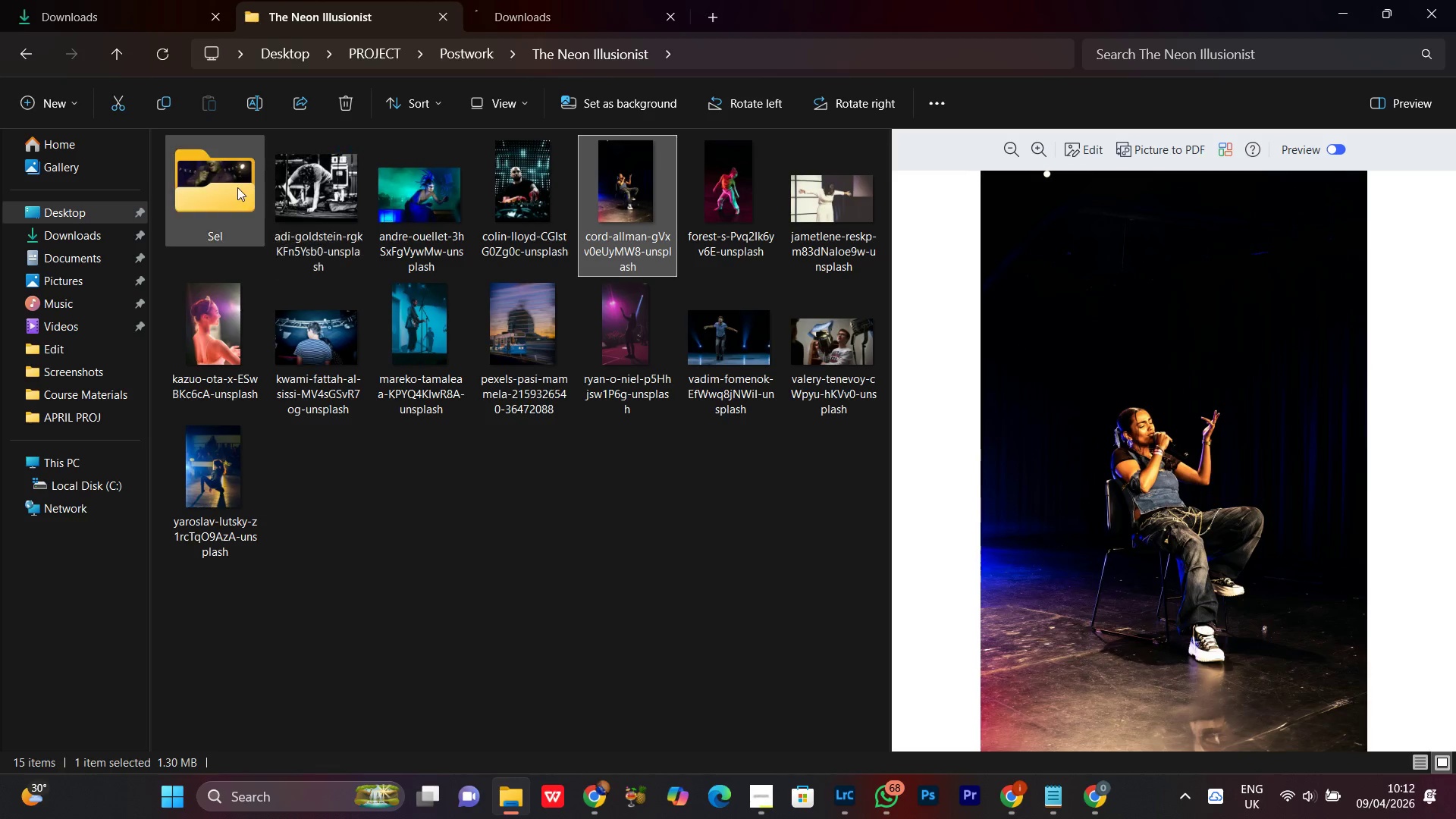 
double_click([239, 188])
 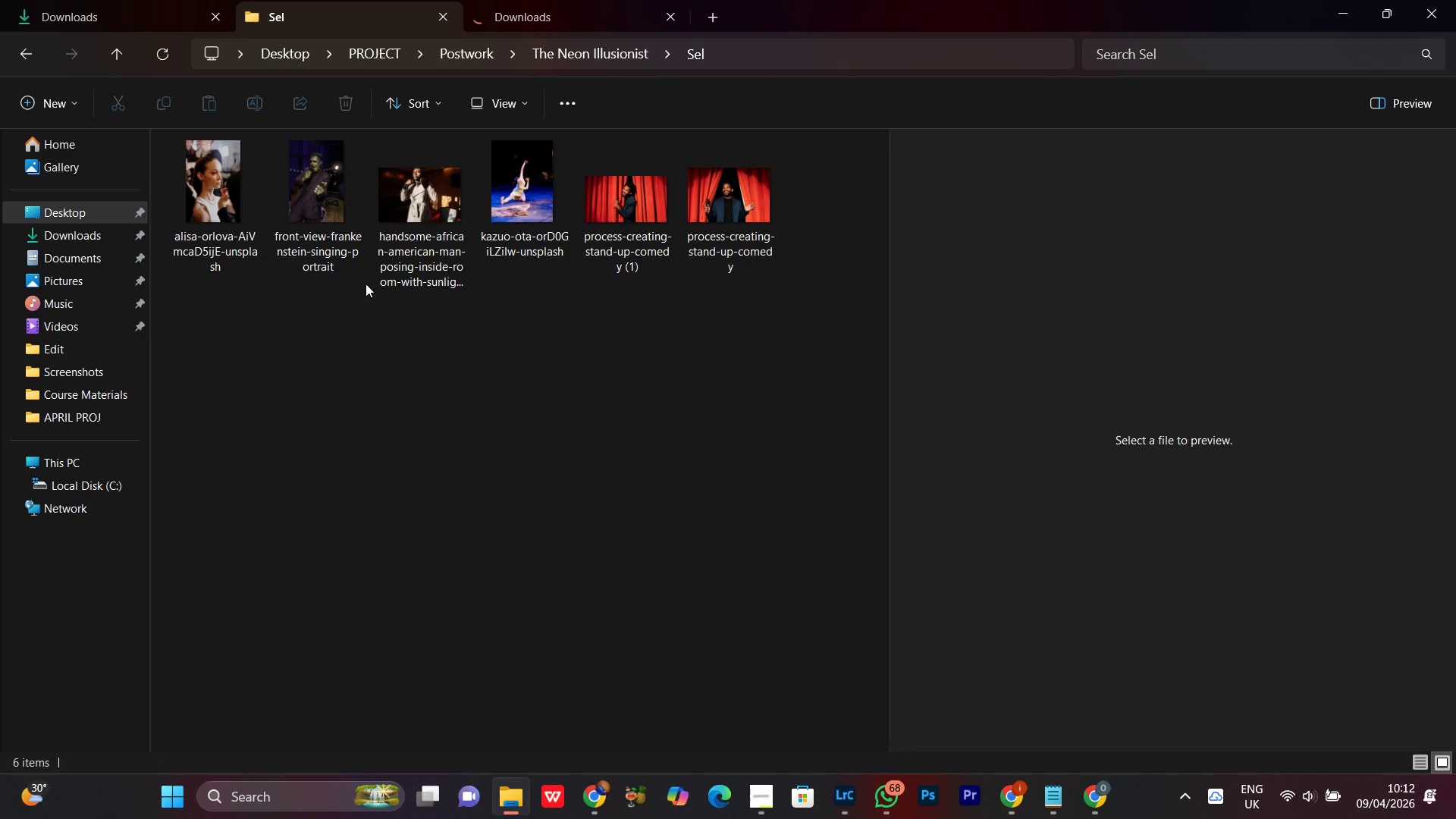 
left_click([422, 188])
 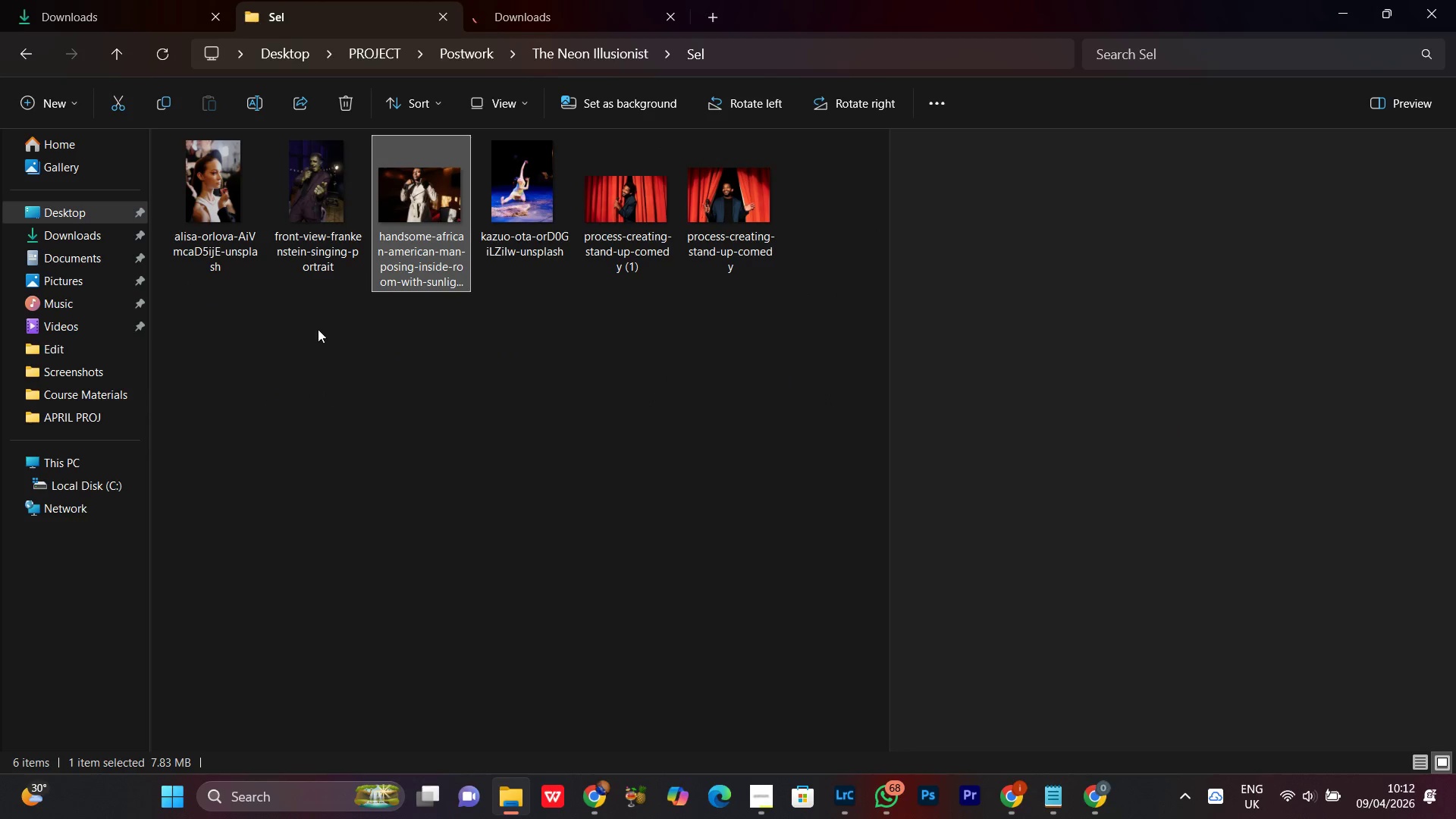 
left_click([311, 357])
 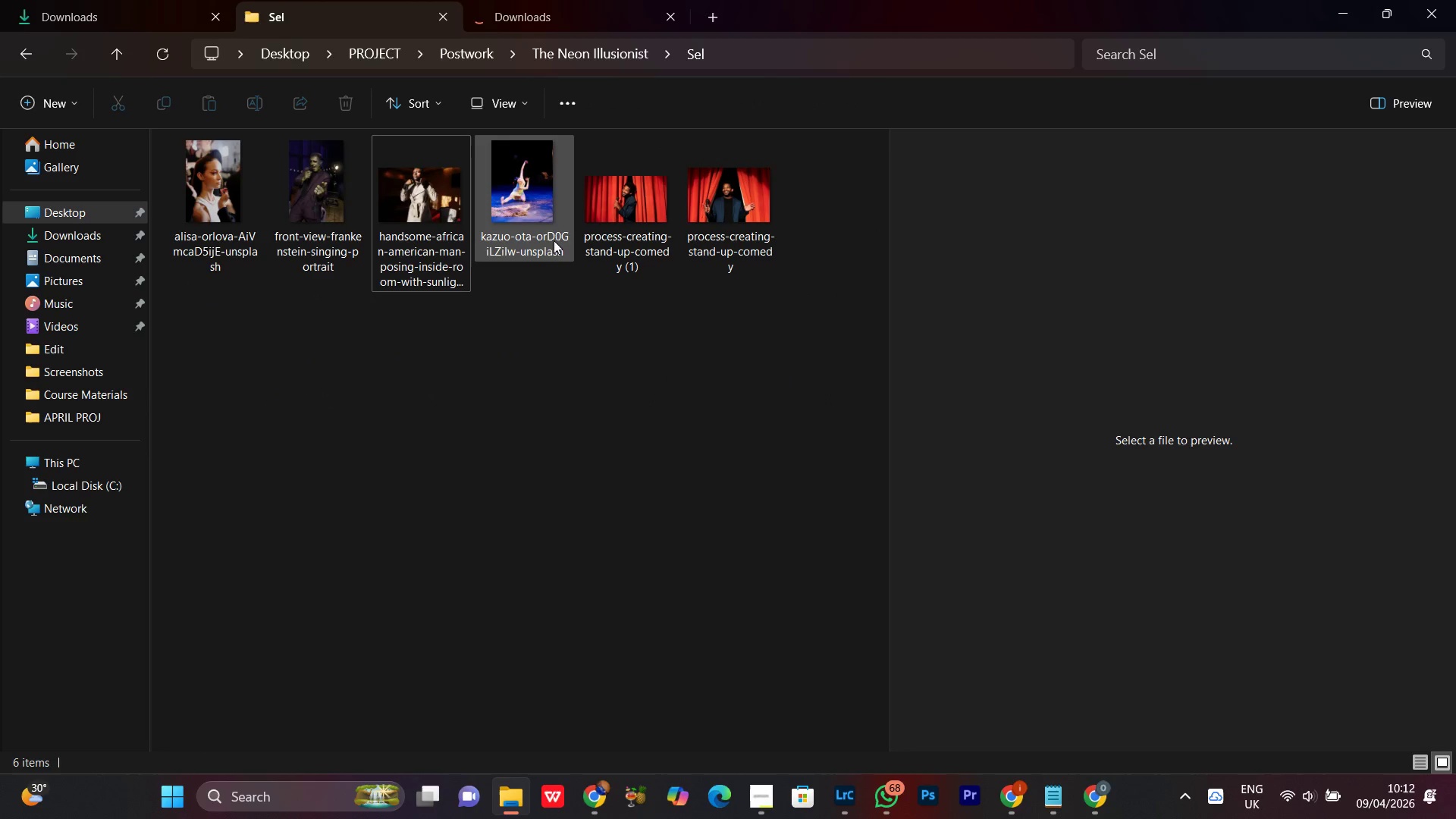 
mouse_move([522, 237])
 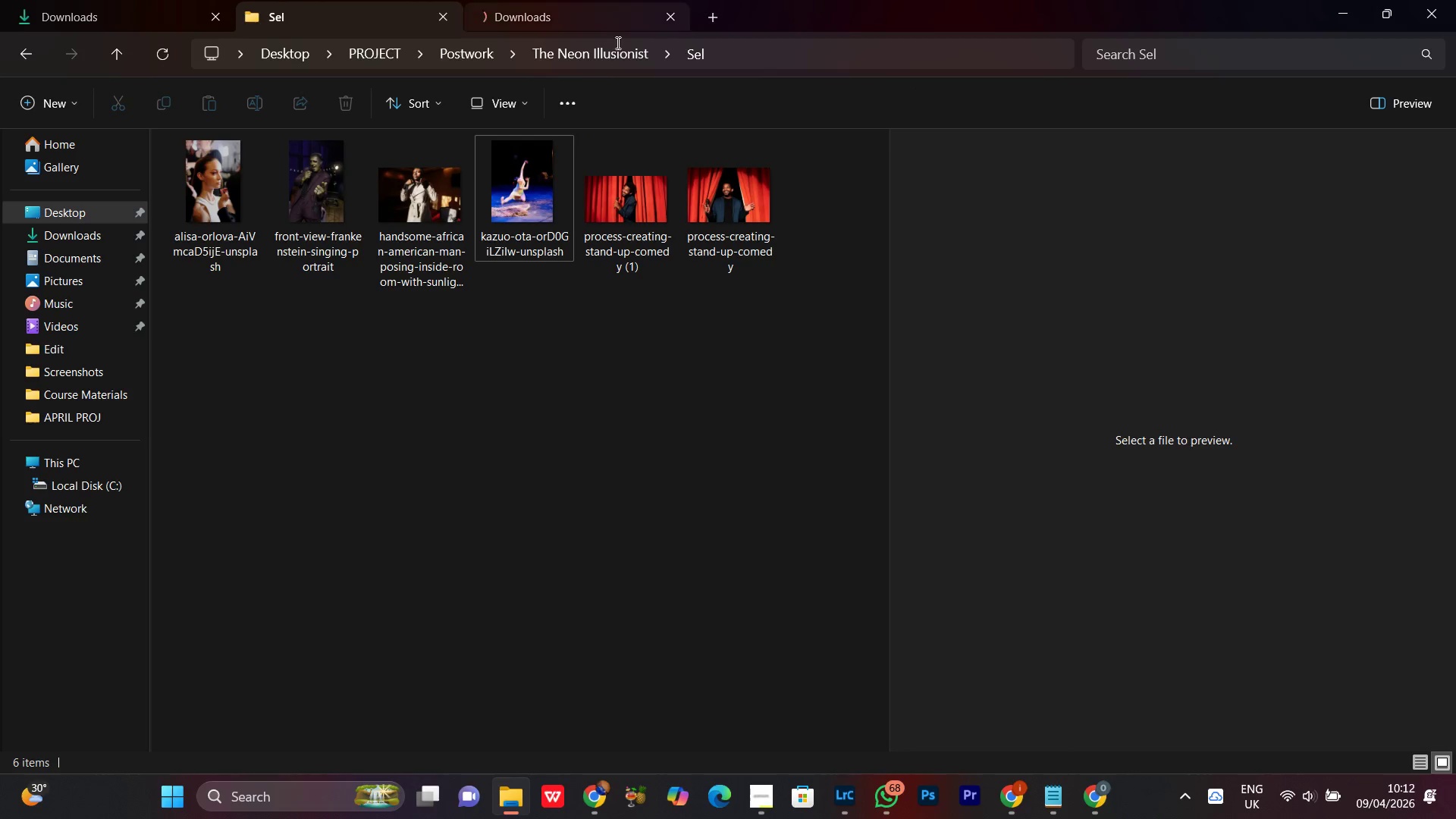 
left_click([616, 46])
 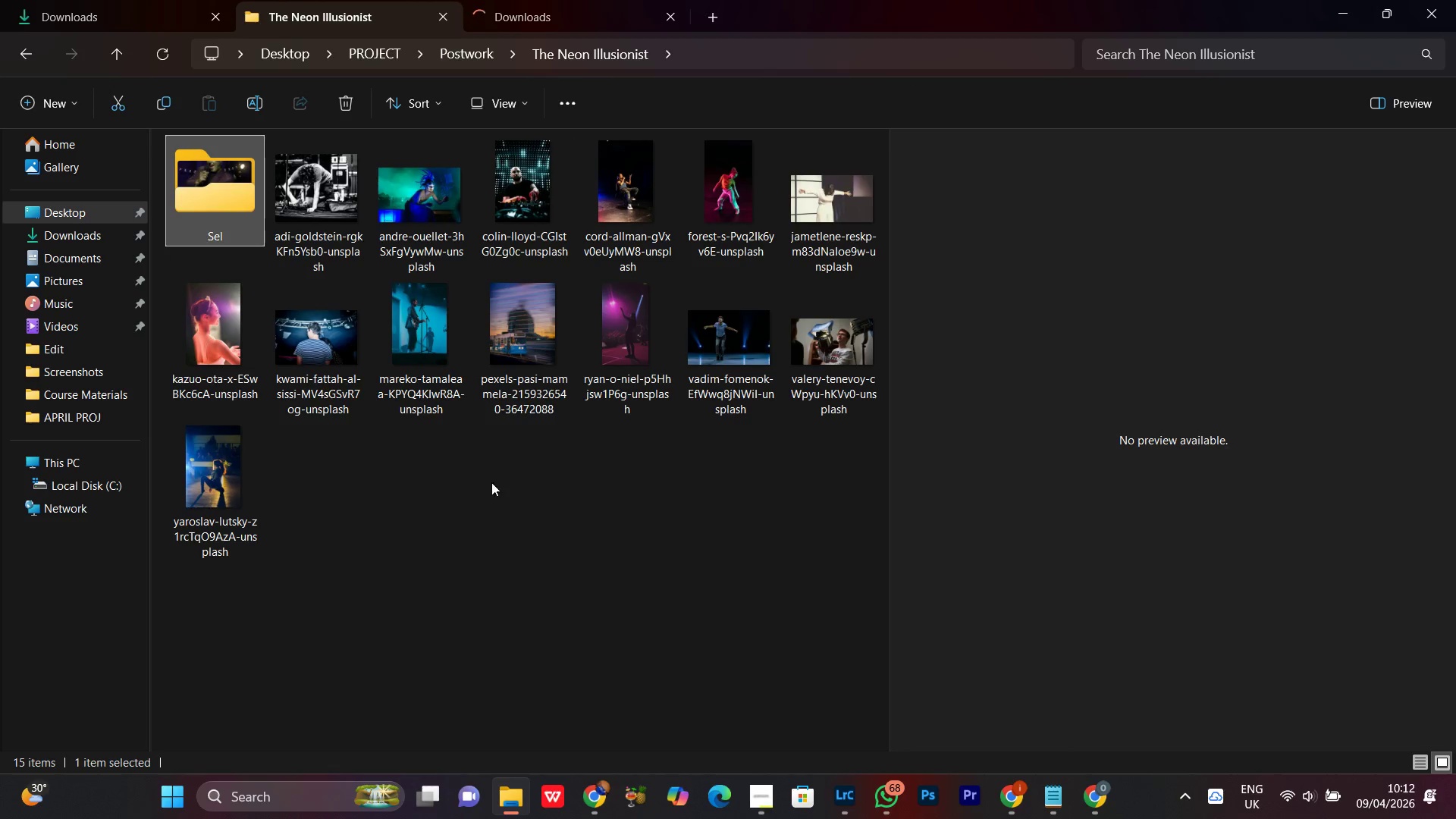 
left_click([469, 535])
 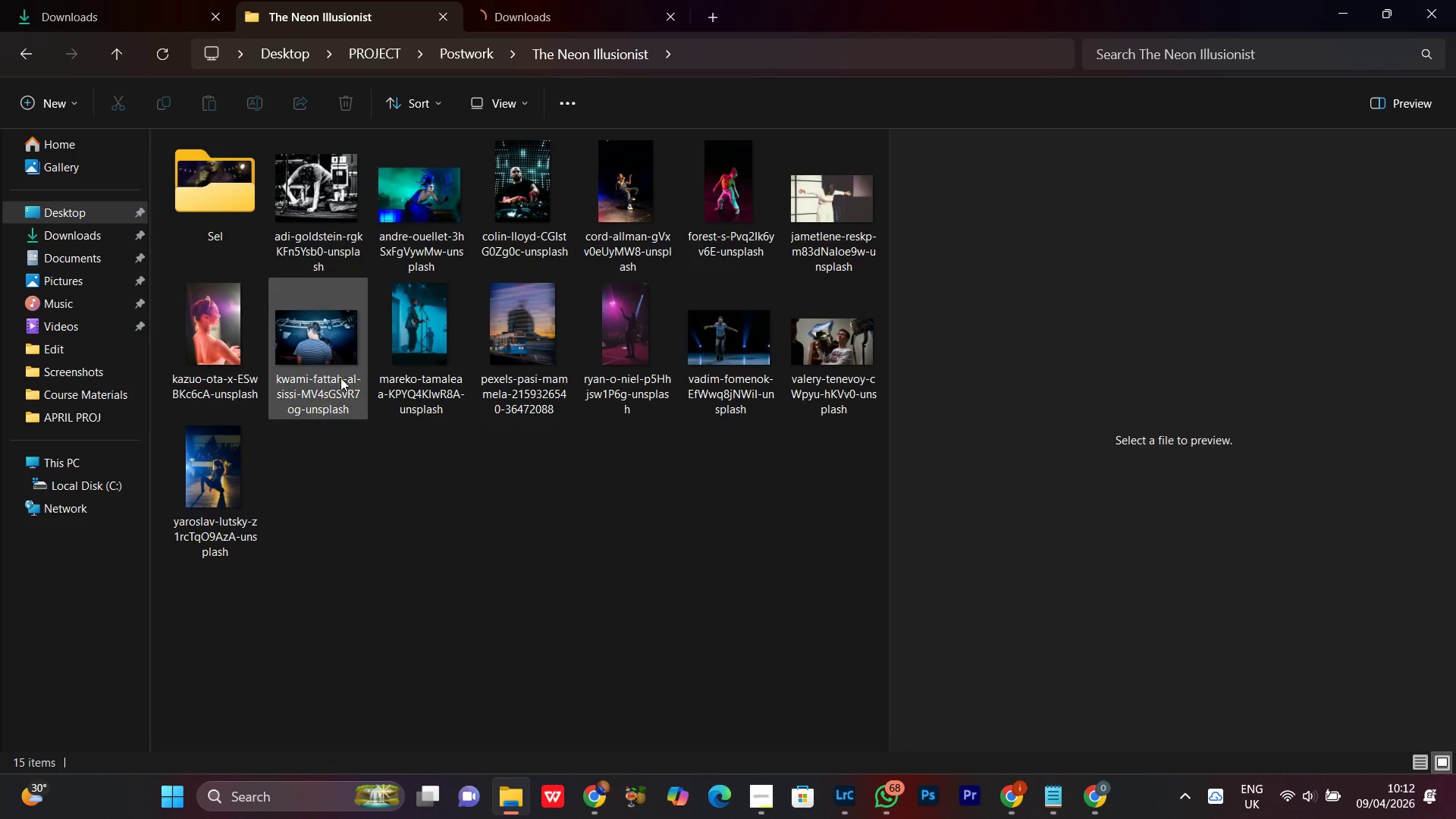 
left_click([340, 348])
 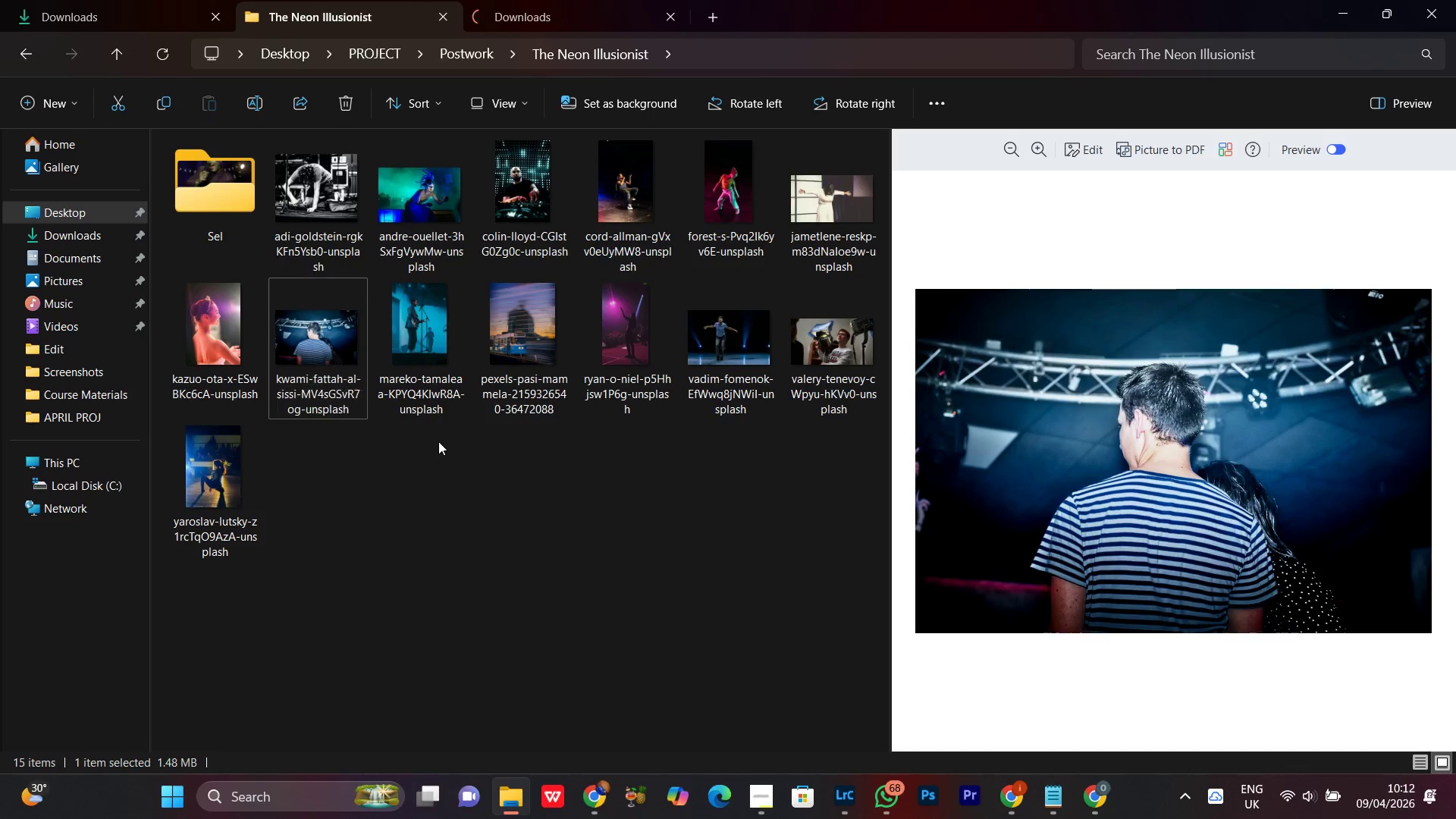 
left_click([435, 353])
 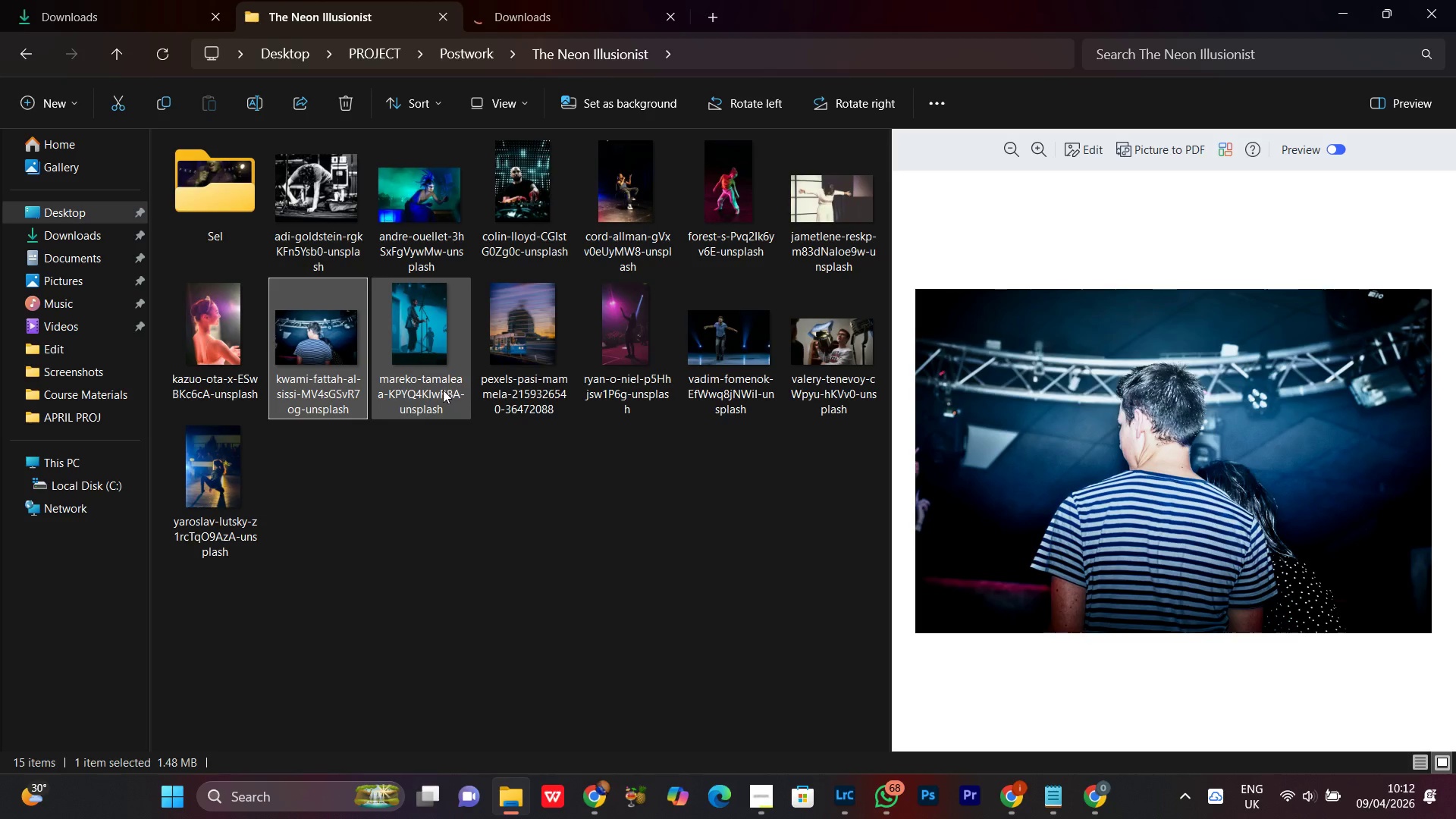 
left_click([544, 336])
 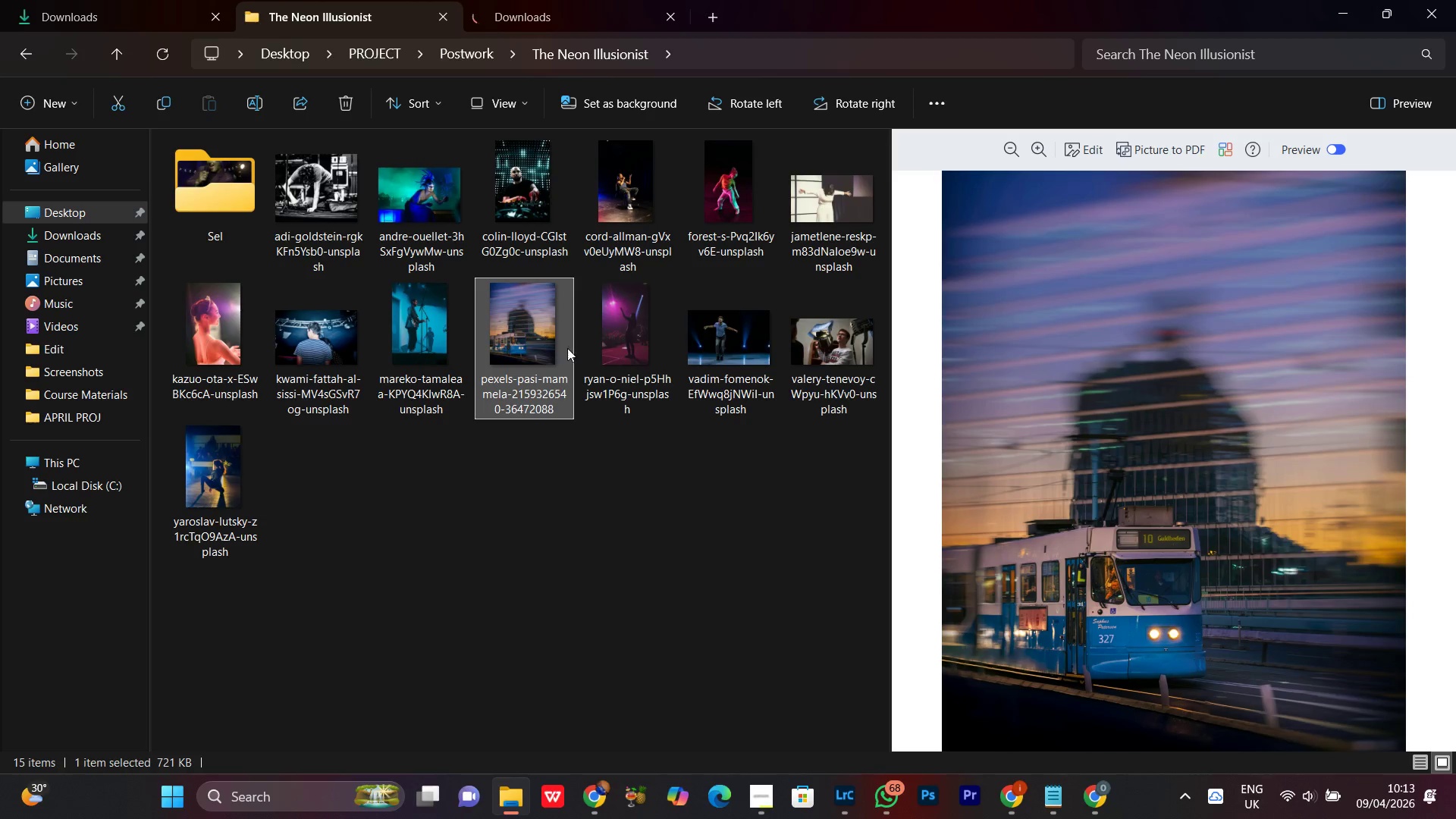 
left_click([617, 333])
 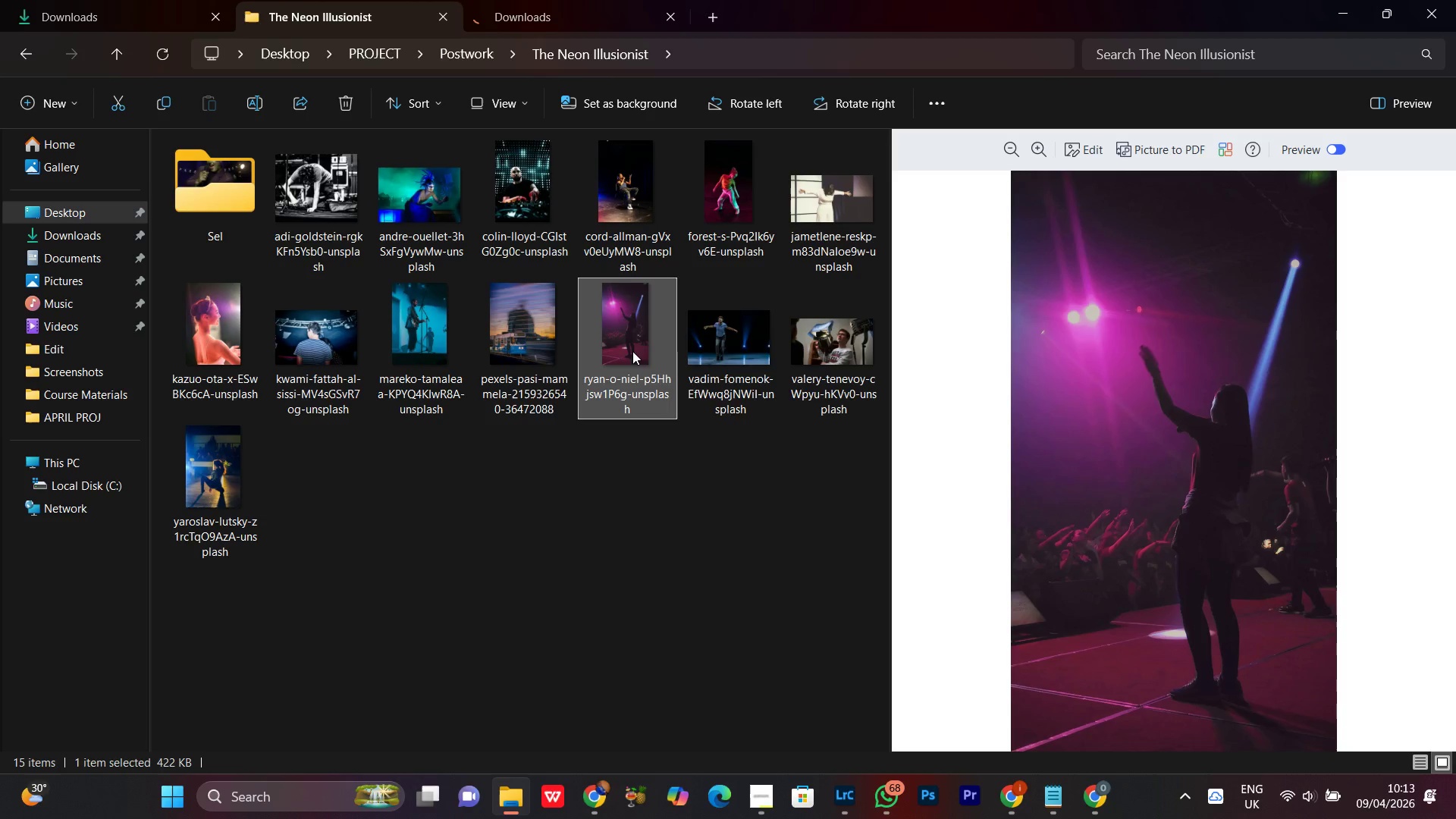 
left_click([744, 328])
 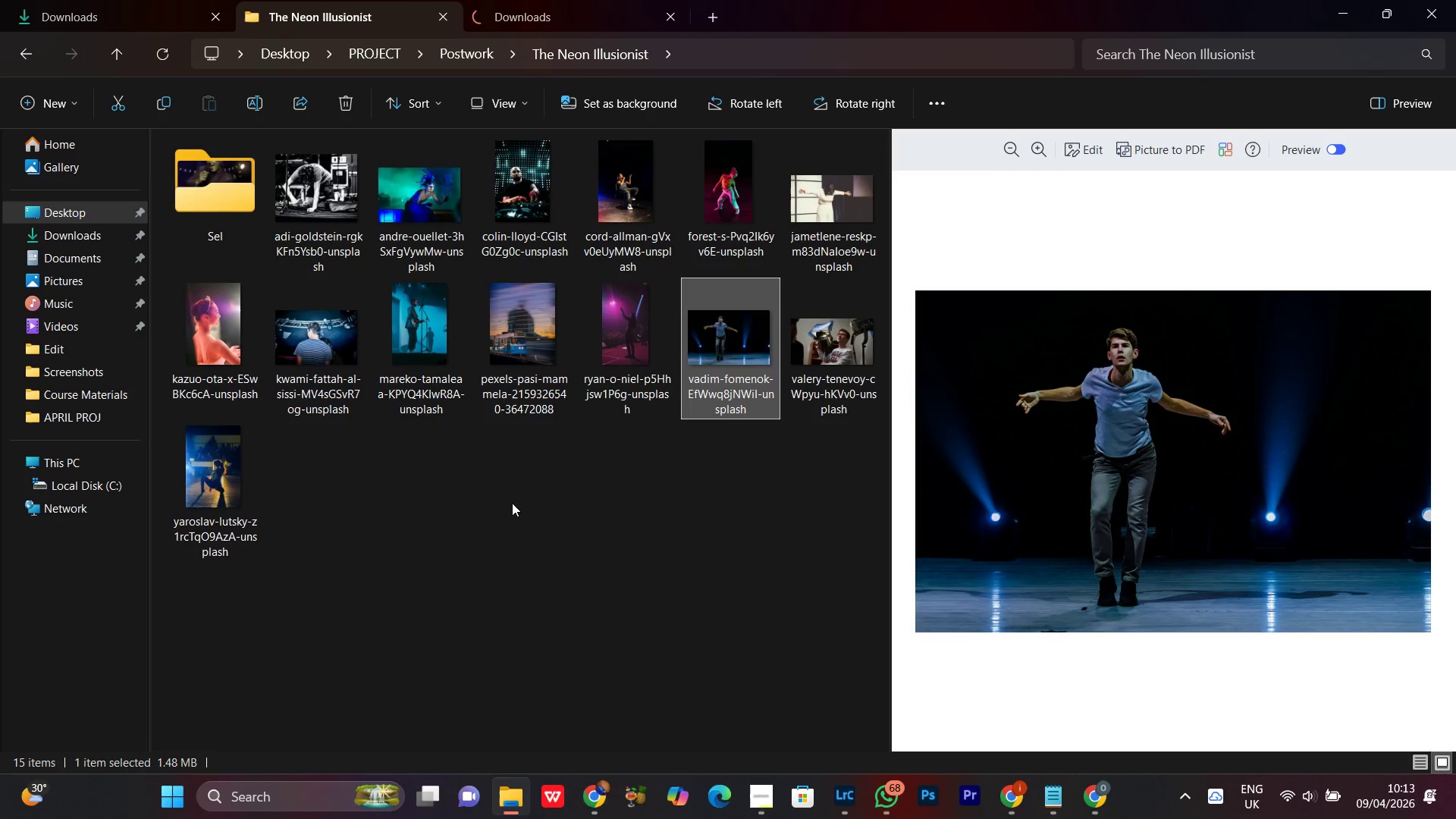 
left_click_drag(start_coordinate=[506, 495], to_coordinate=[502, 493])
 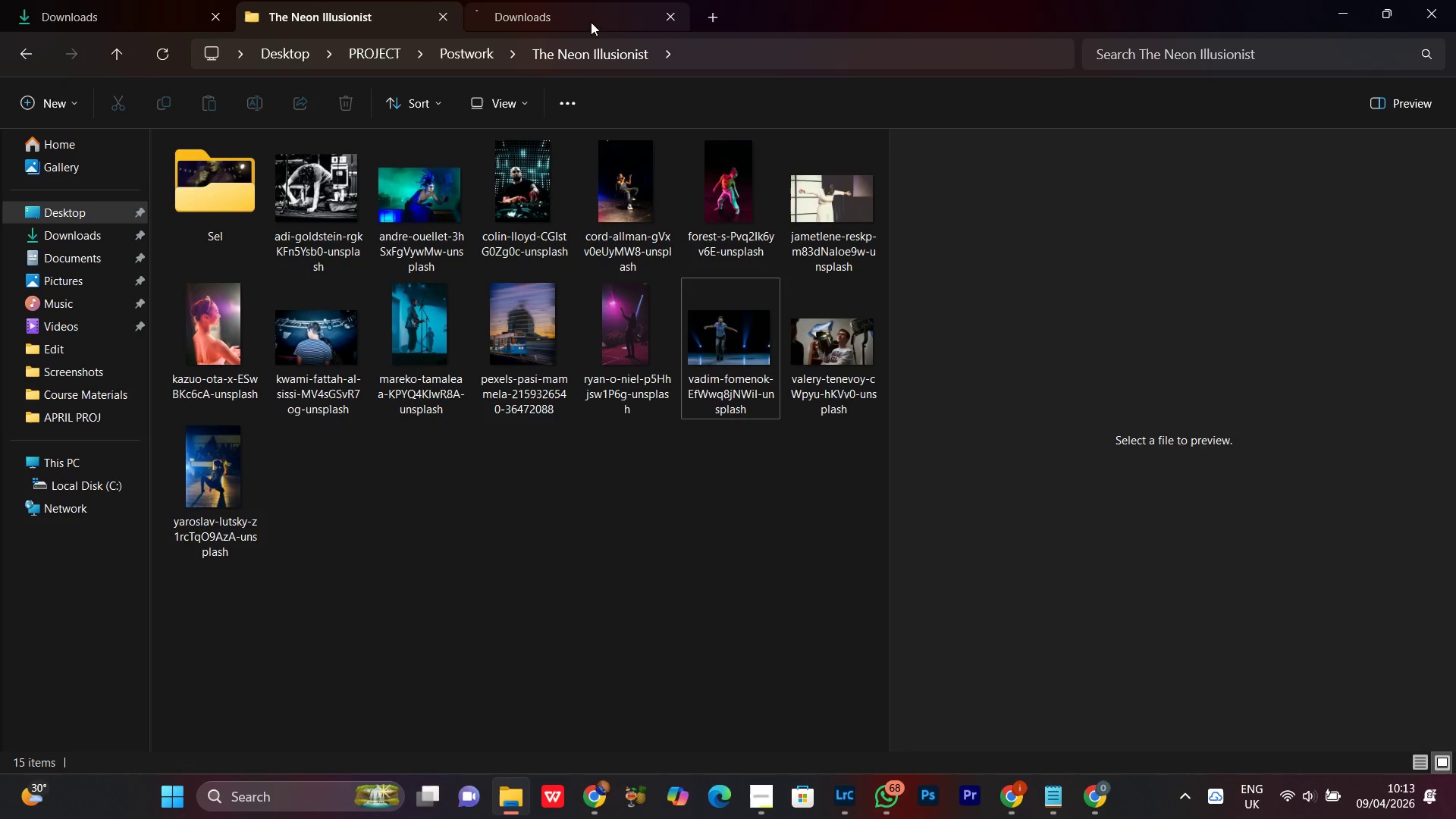 
left_click([579, 2])
 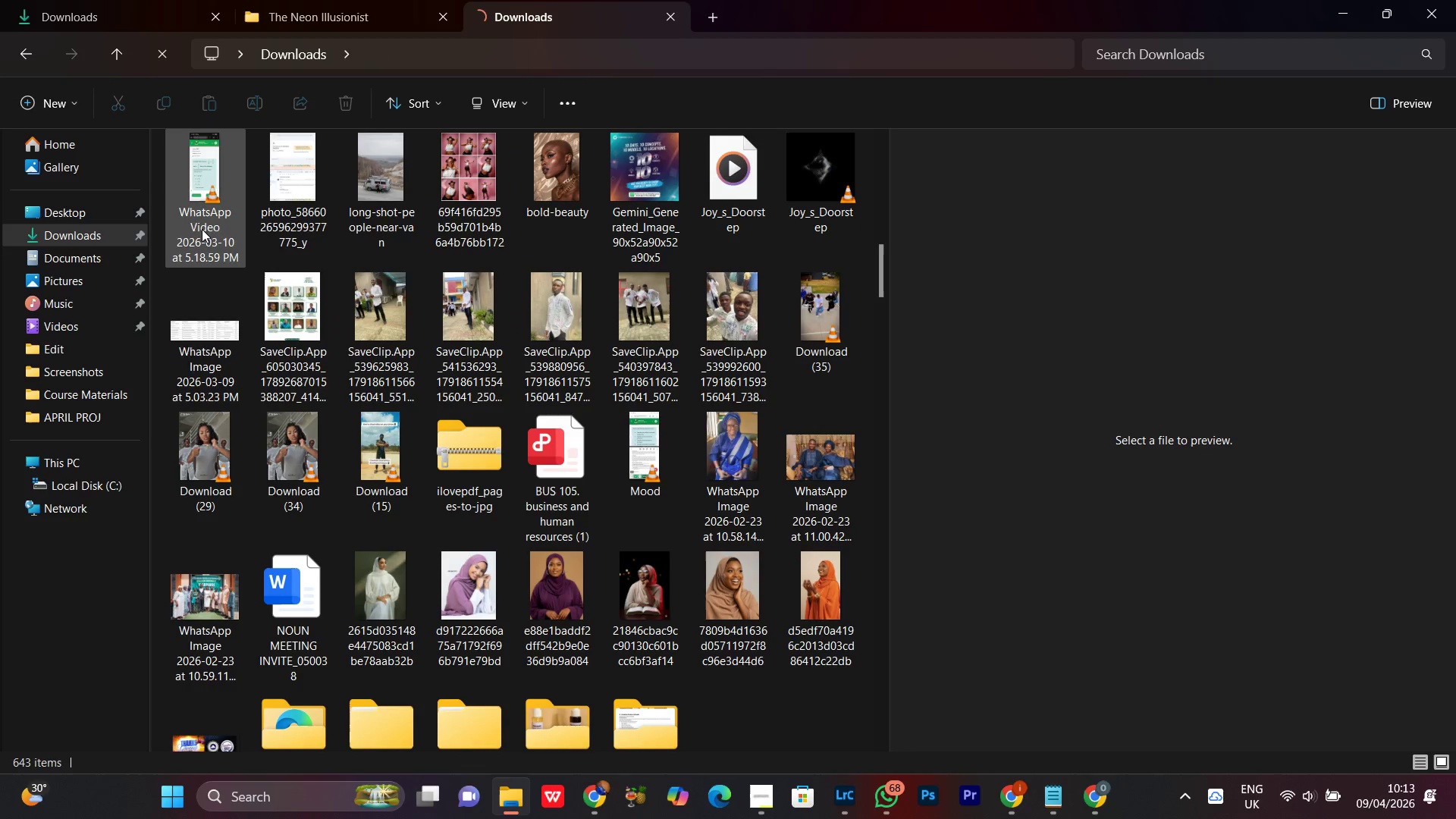 
scroll: coordinate [149, 284], scroll_direction: up, amount: 4.0
 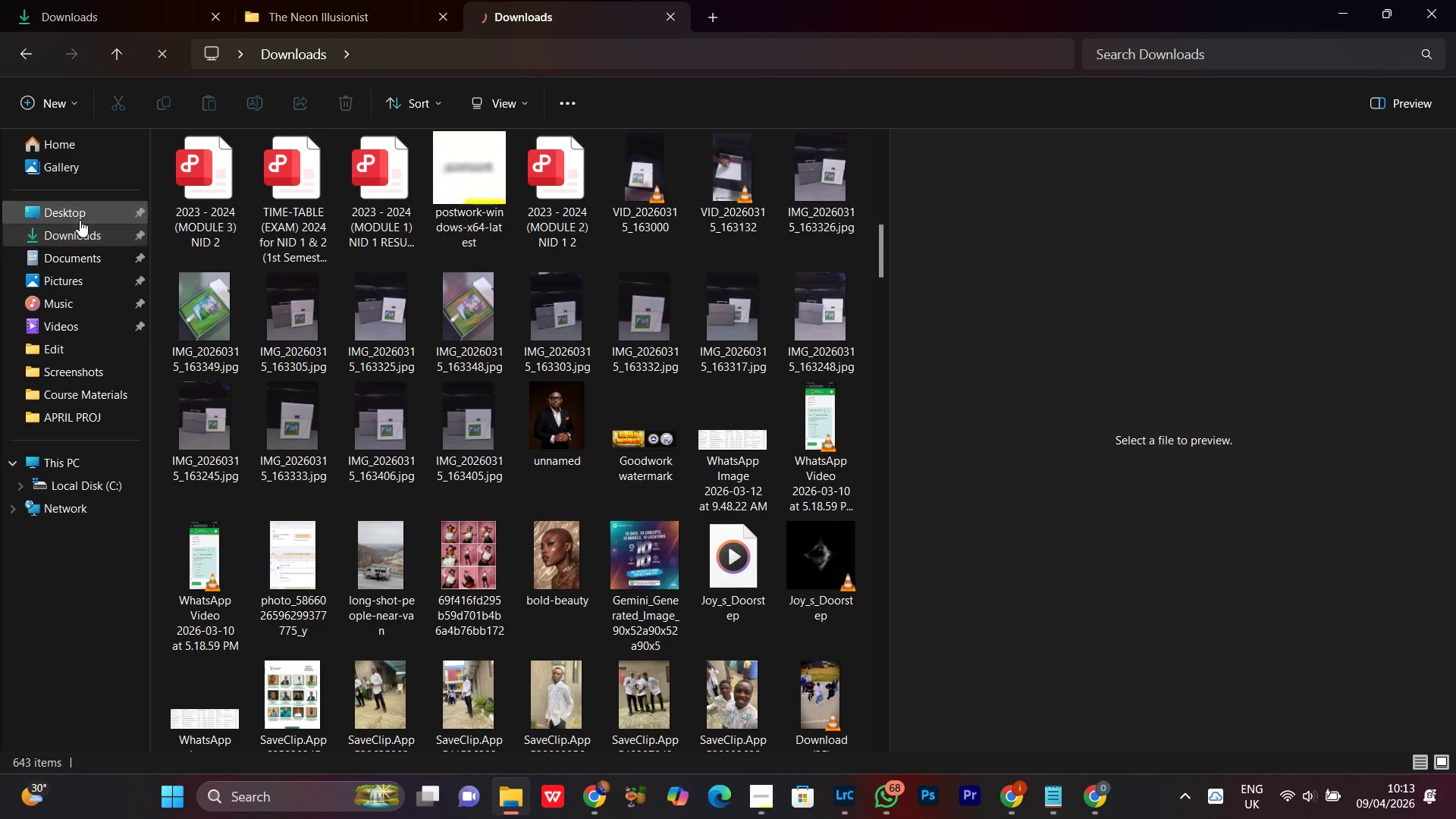 
left_click([77, 218])
 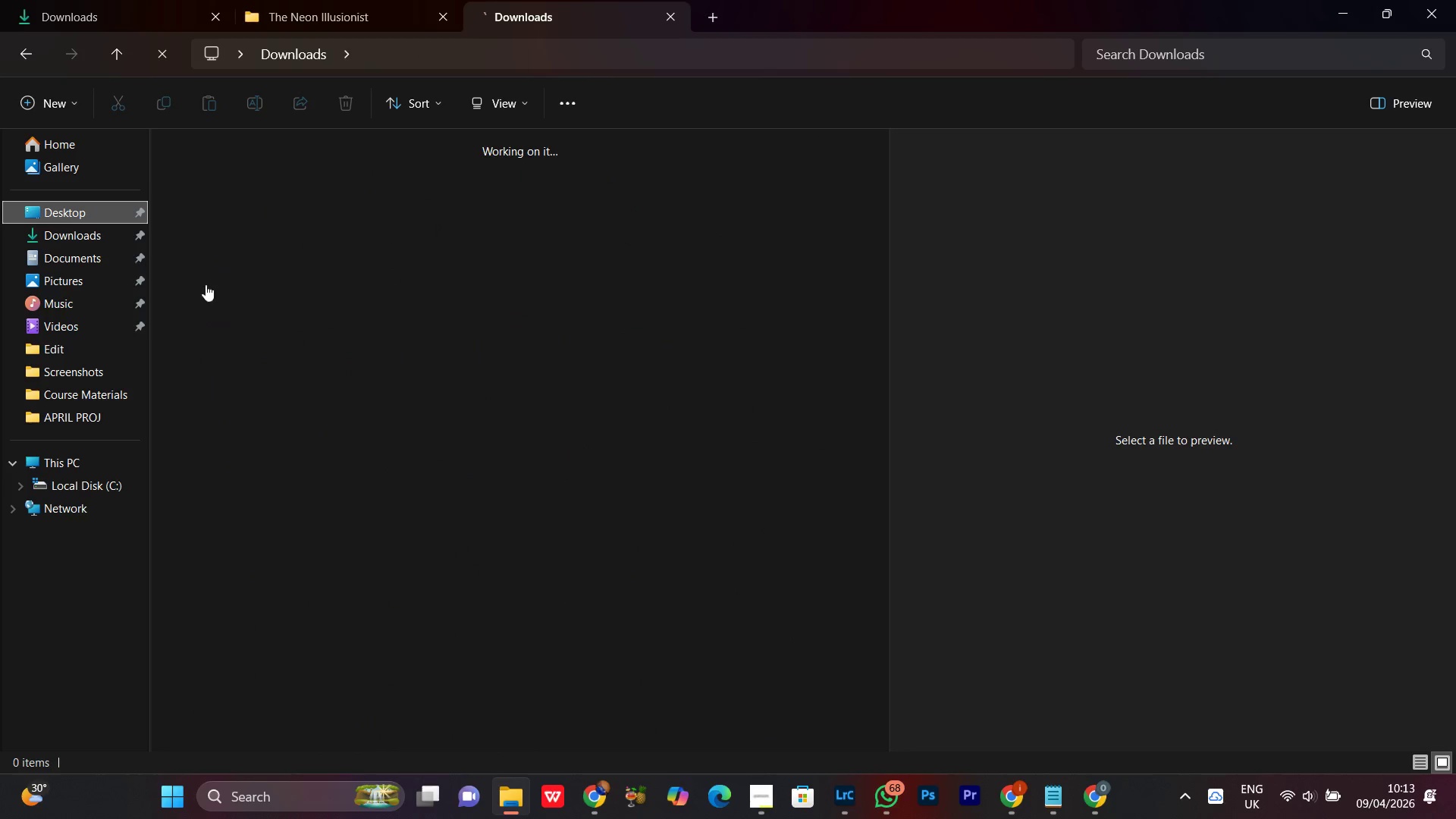 
scroll: coordinate [223, 296], scroll_direction: up, amount: 4.0
 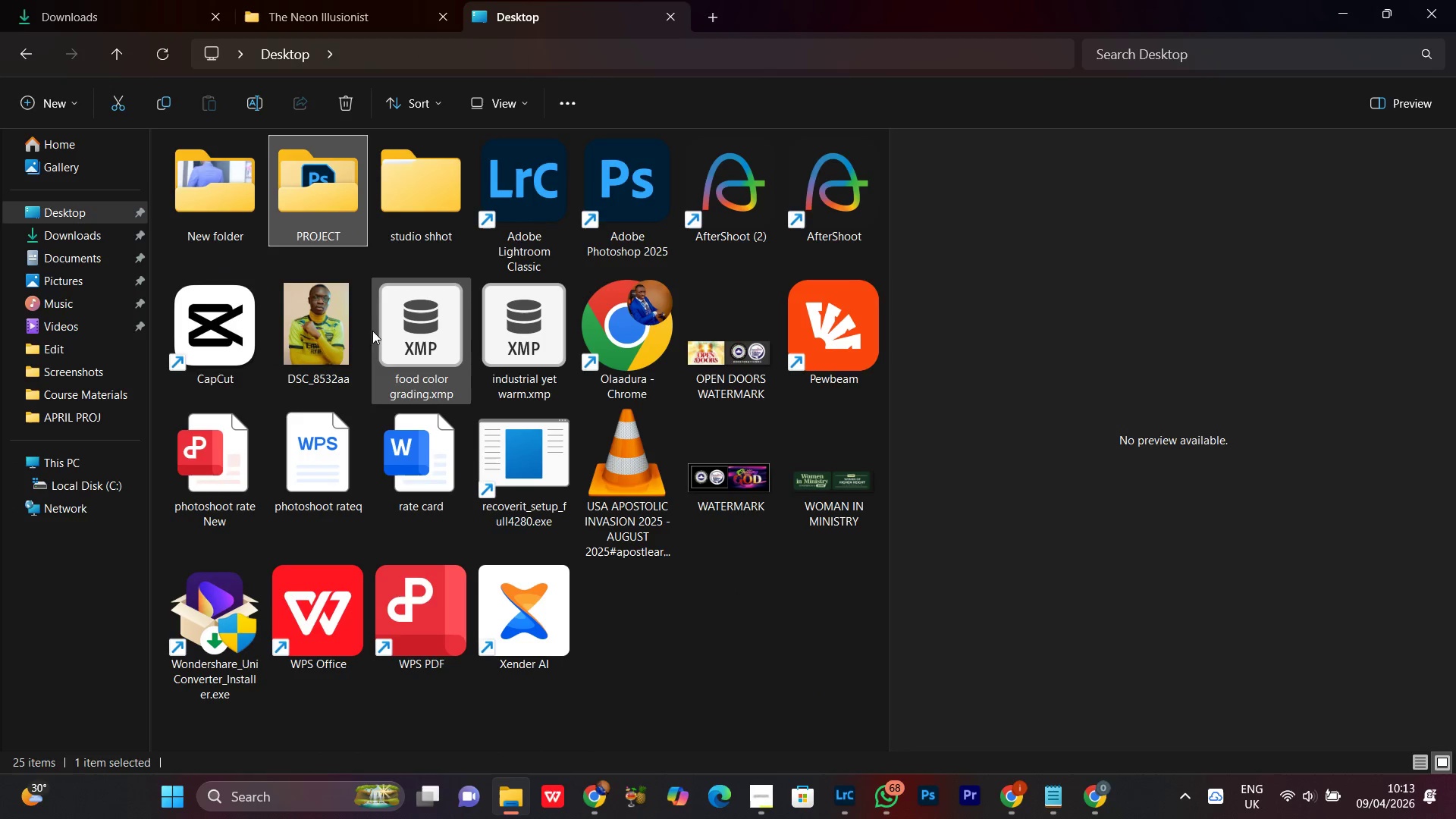 
double_click([333, 201])
 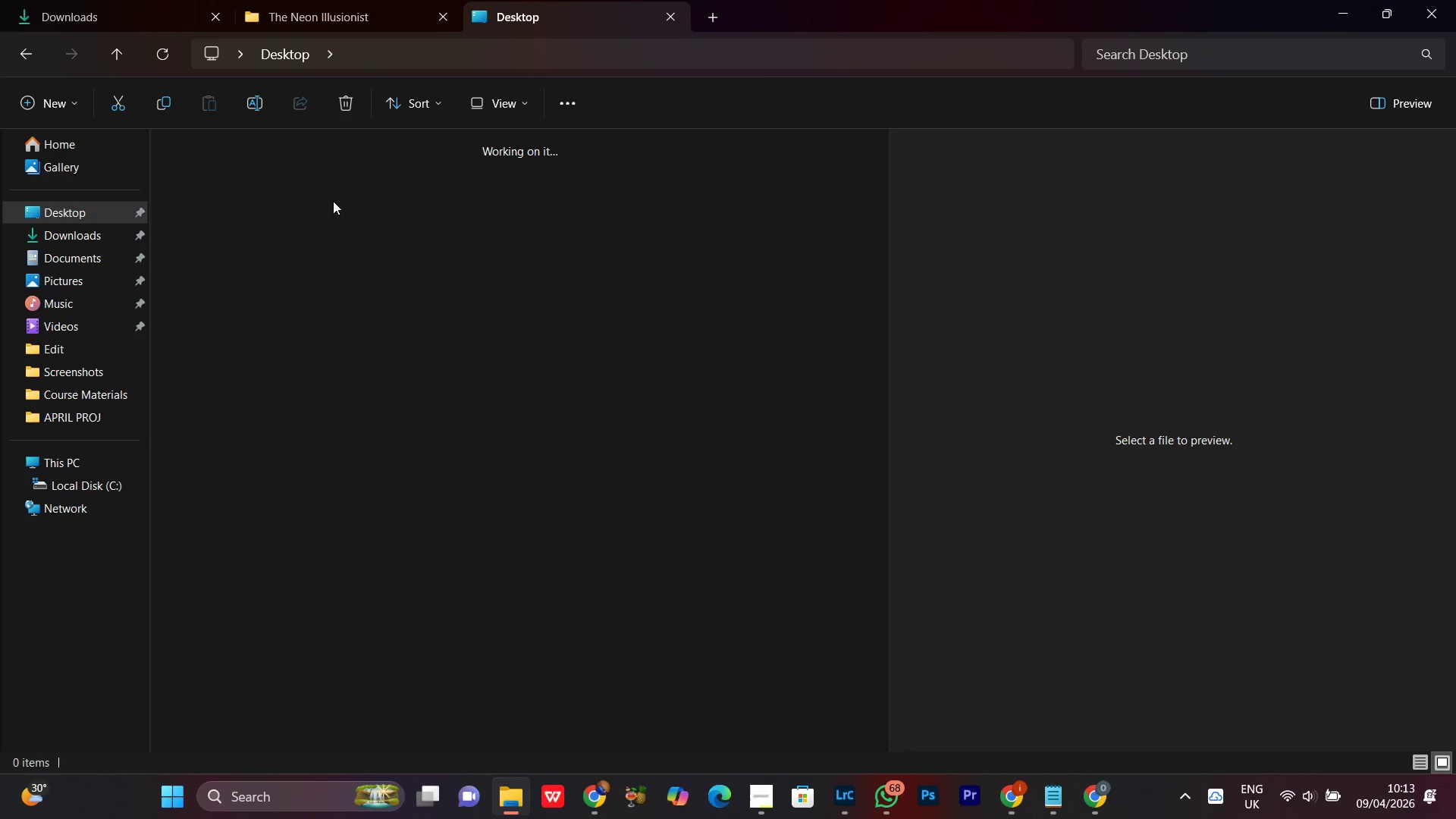 
triple_click([333, 201])
 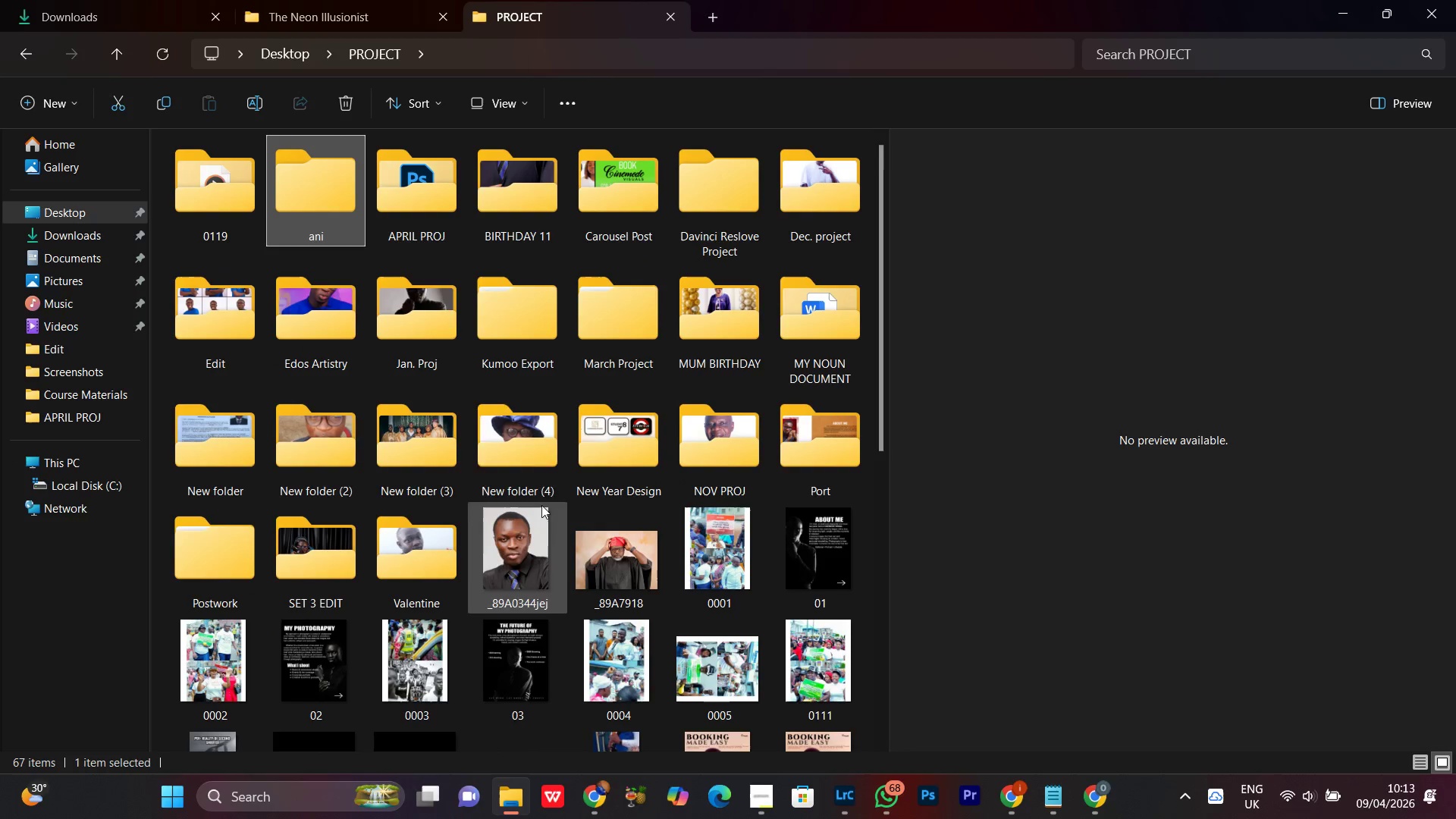 
scroll: coordinate [516, 473], scroll_direction: down, amount: 2.0
 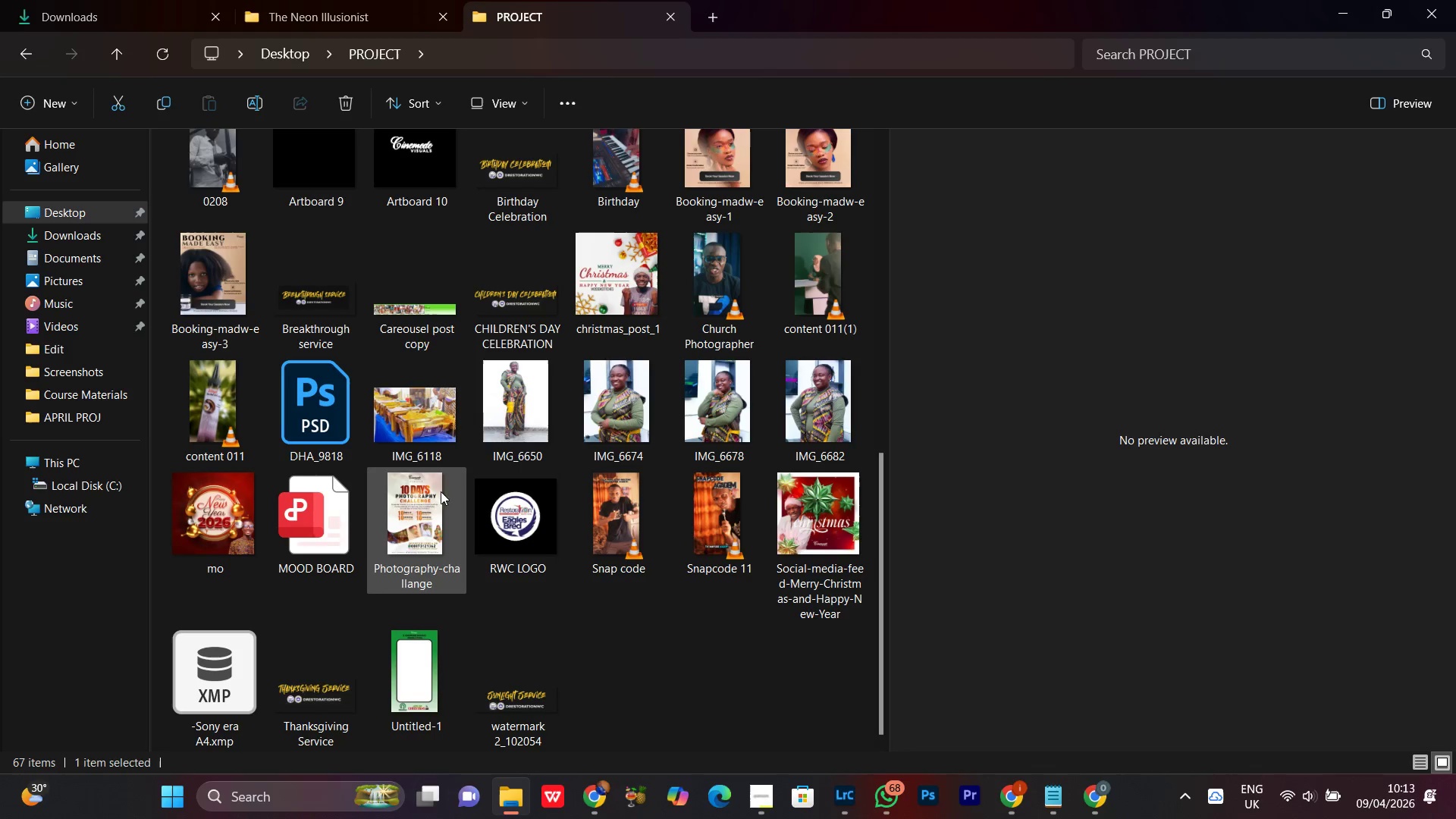 
left_click([435, 498])
 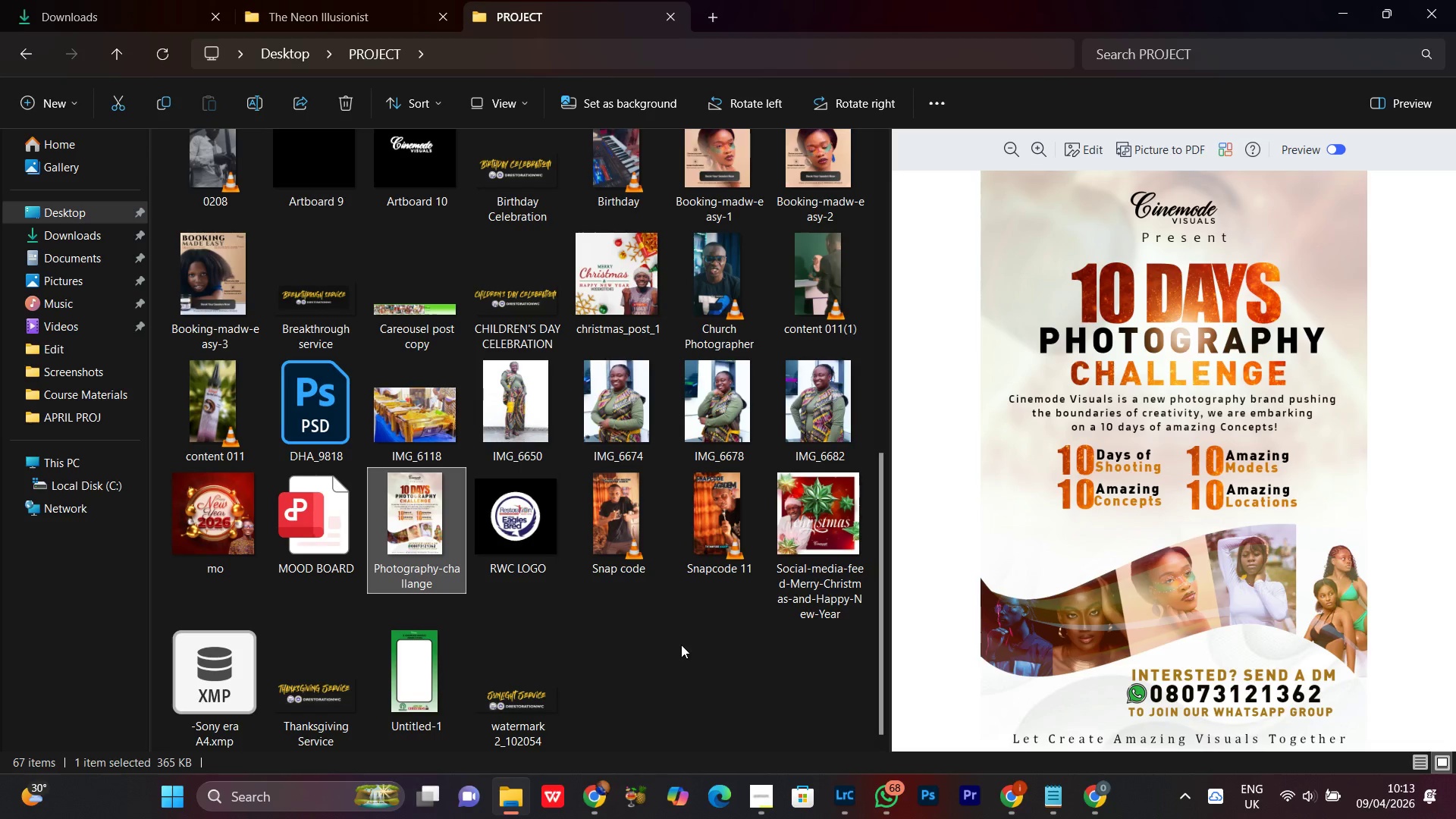 
left_click([674, 647])
 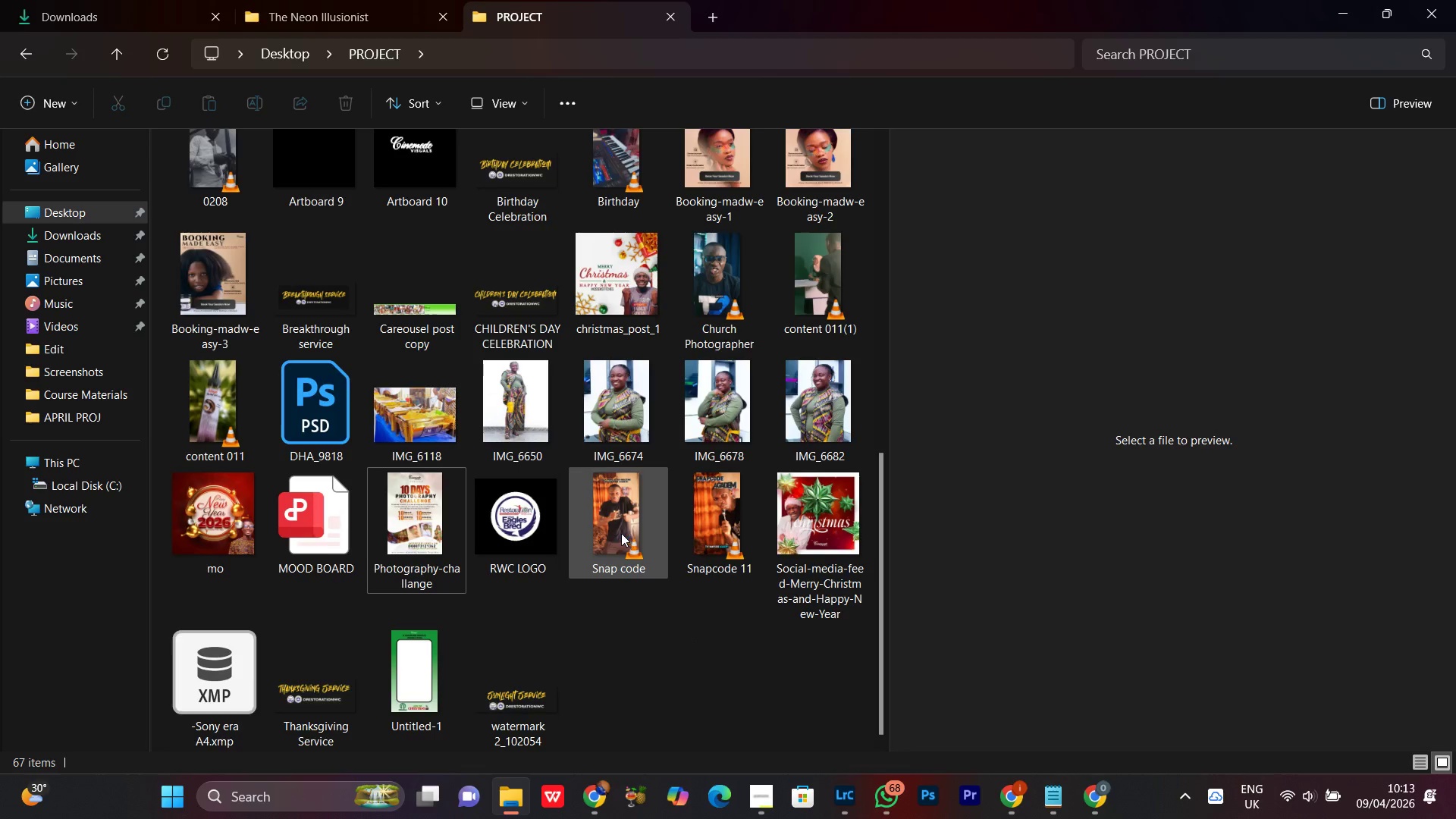 
scroll: coordinate [535, 587], scroll_direction: up, amount: 3.0
 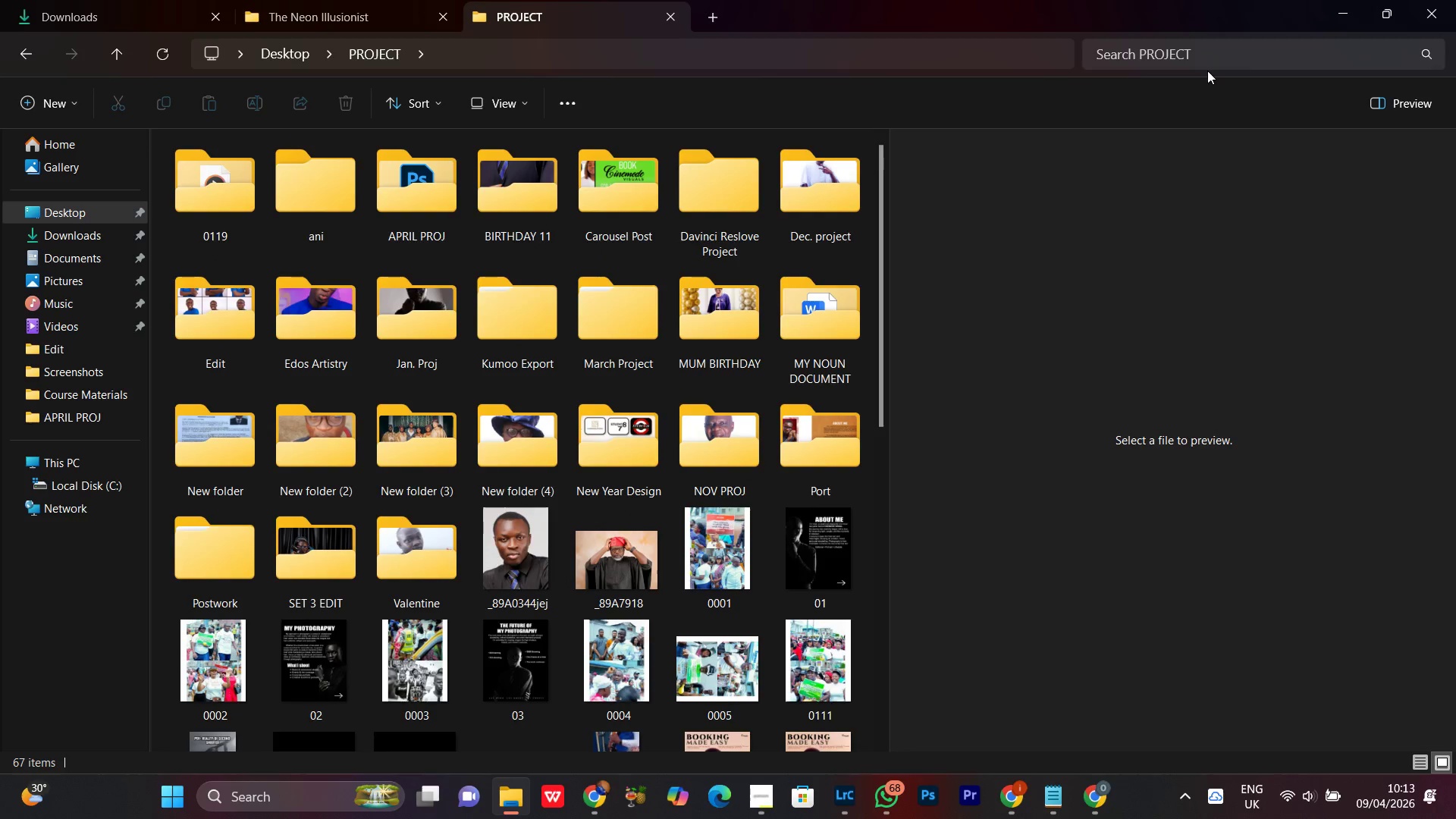 
left_click([1344, 14])
 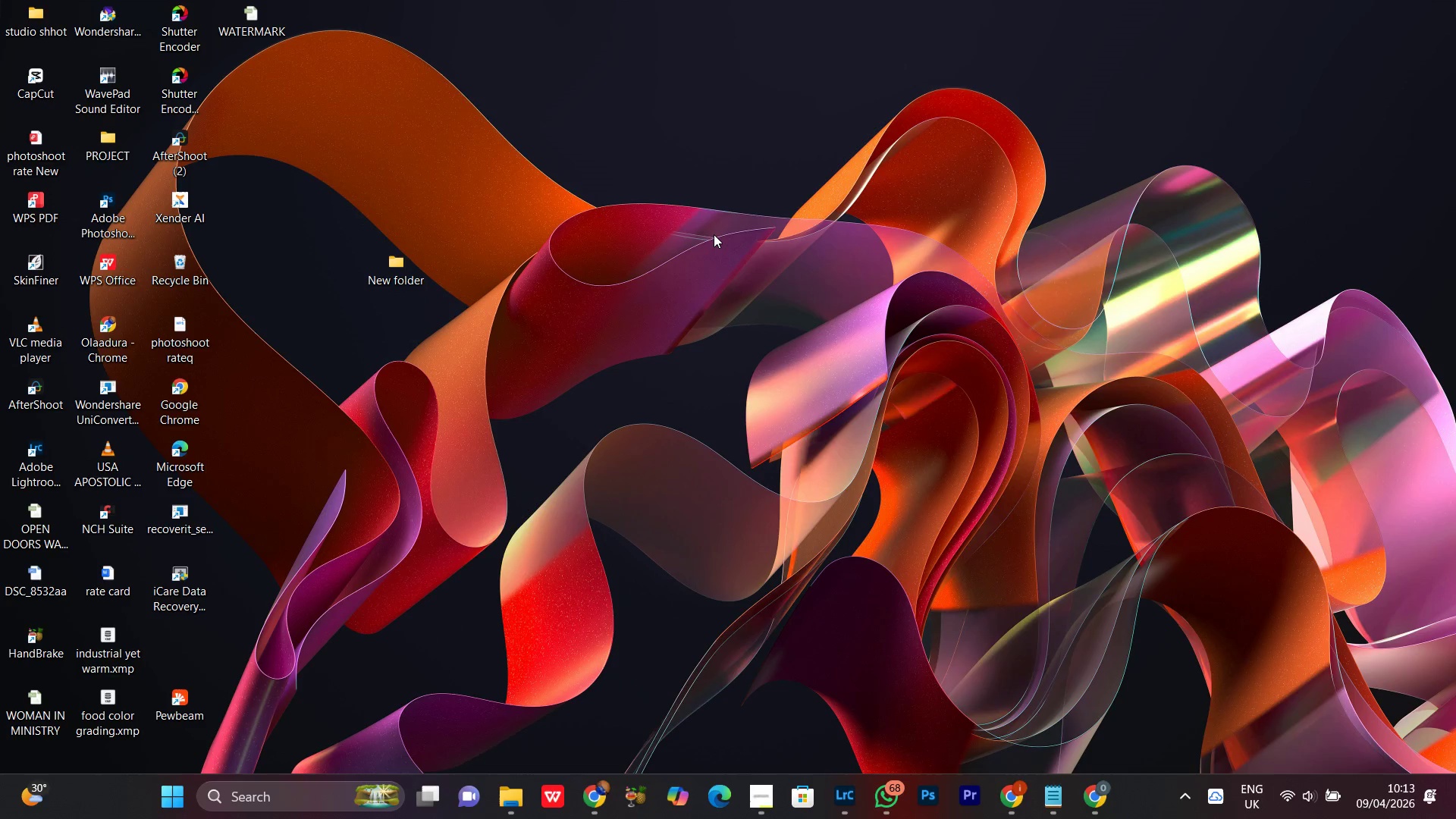 
wait(12.81)
 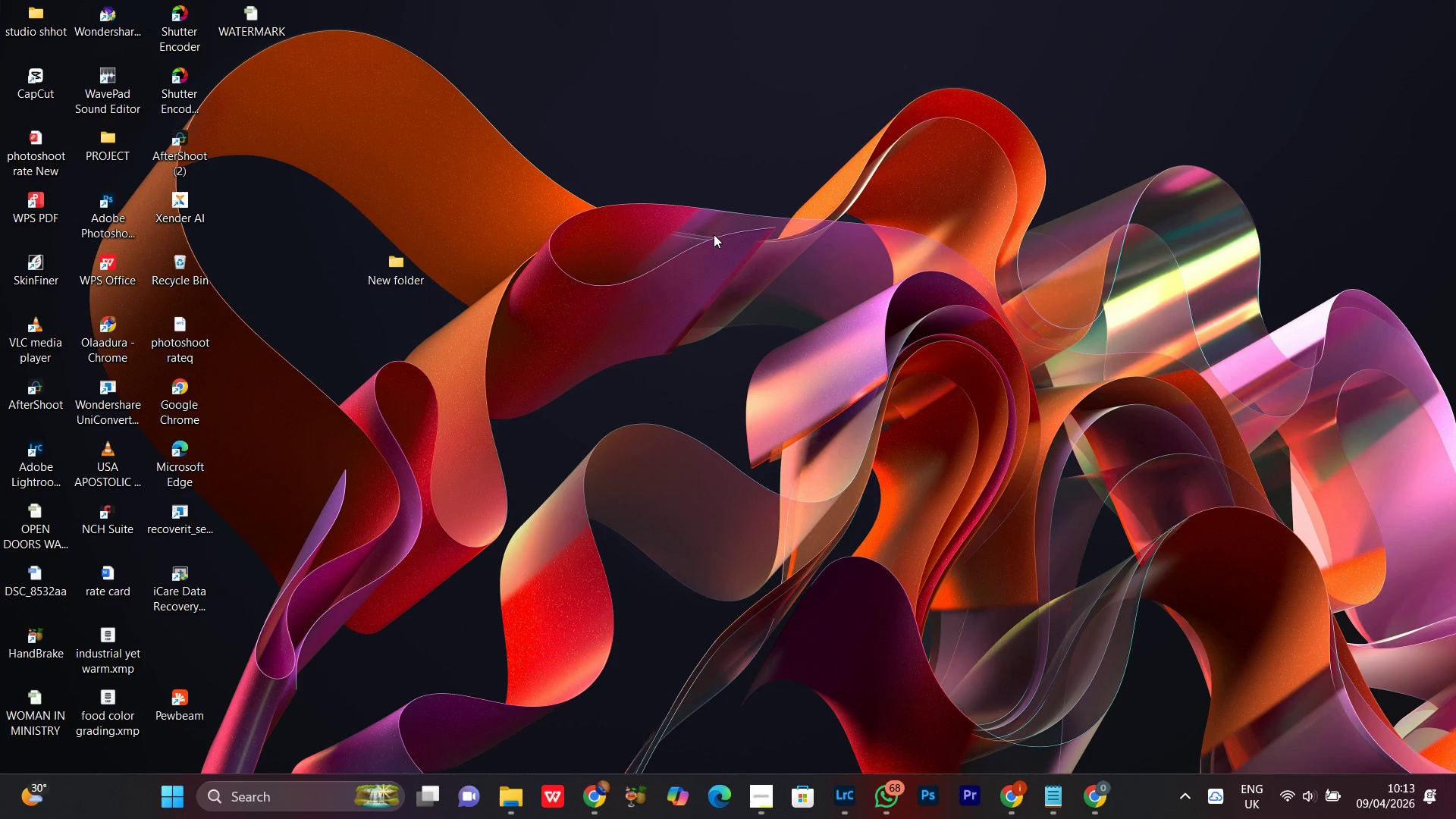 
left_click([592, 799])
 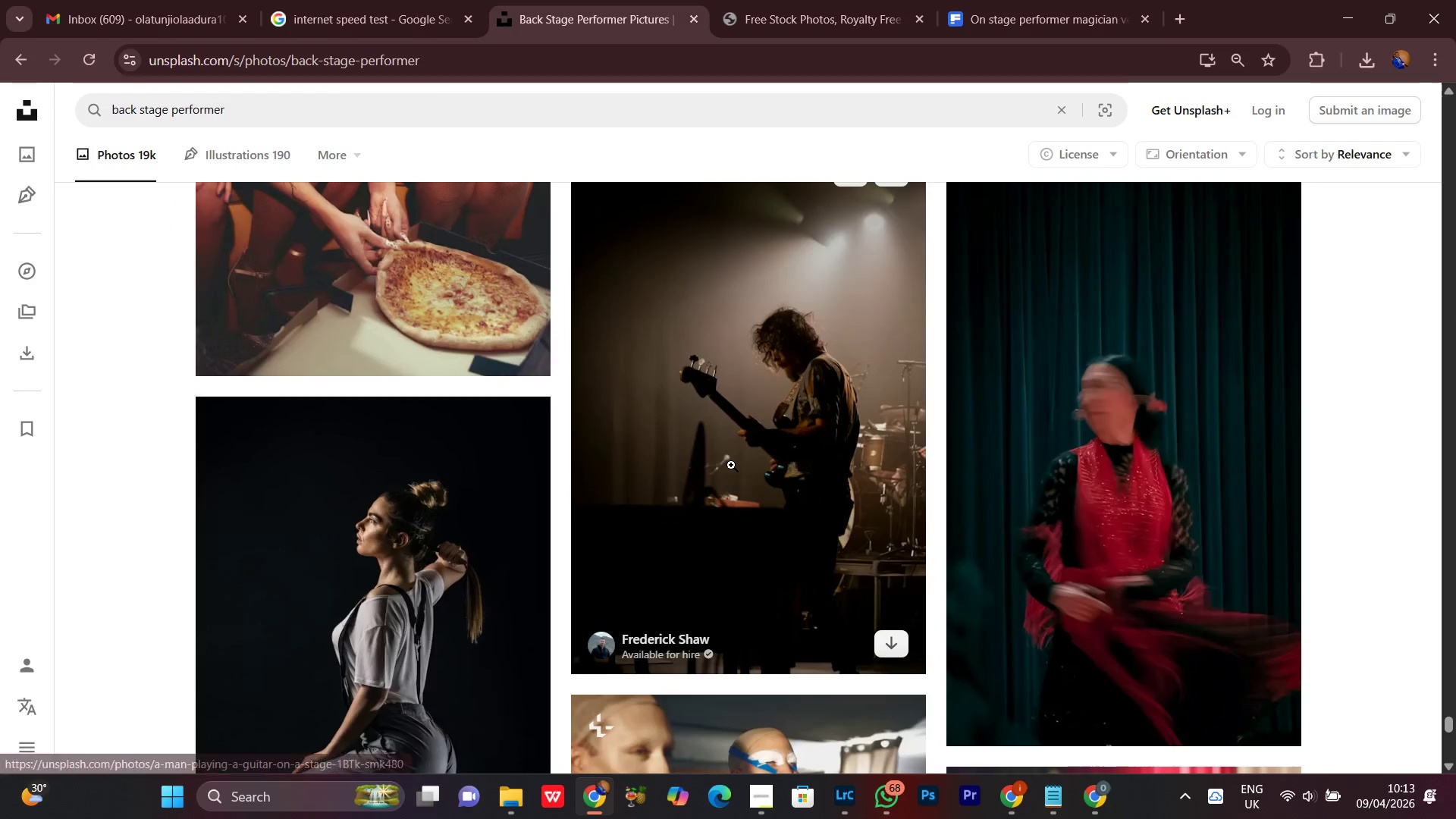 
scroll: coordinate [739, 475], scroll_direction: down, amount: 5.0
 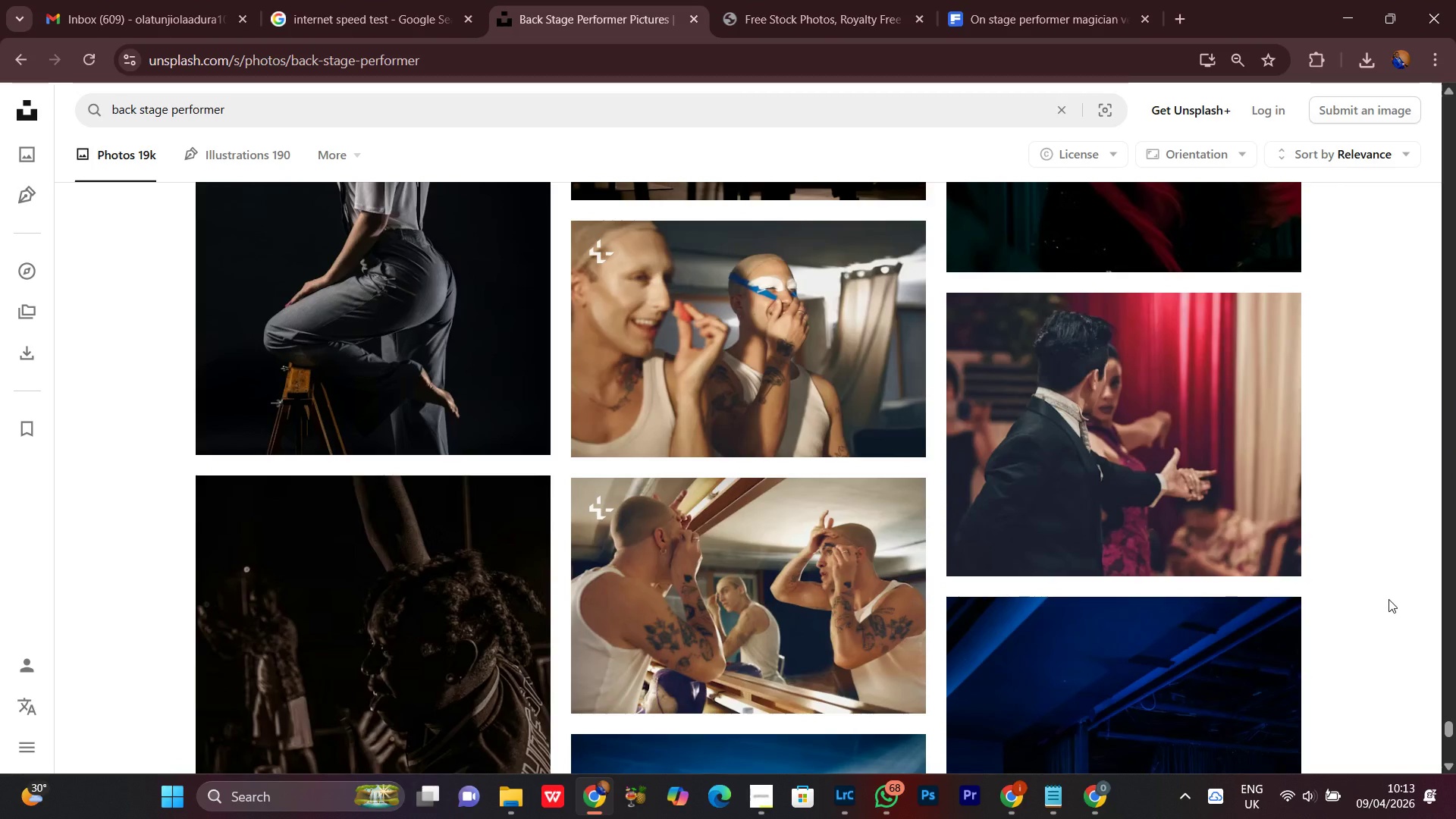 
wait(8.73)
 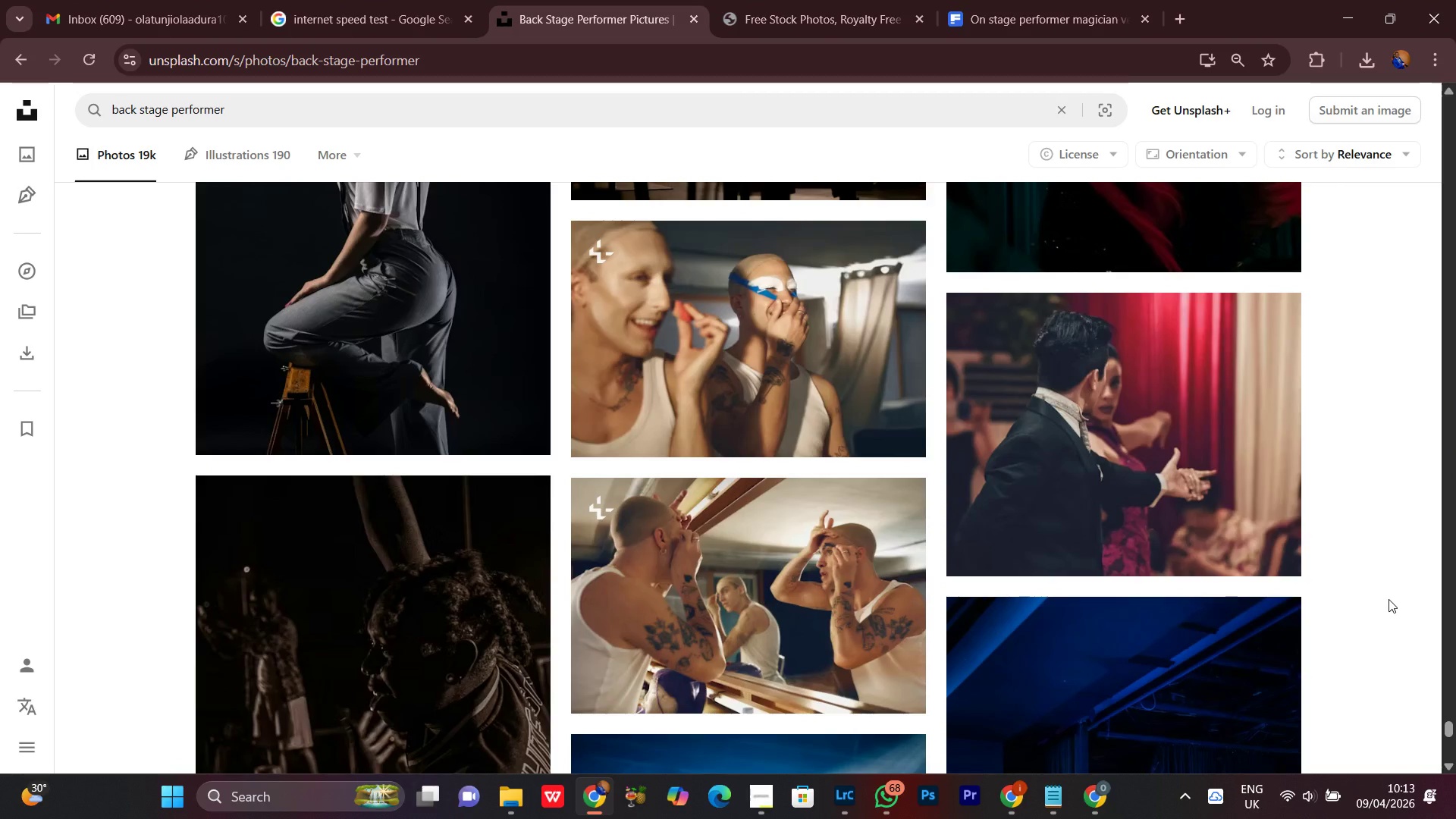 
left_click([1359, 9])
 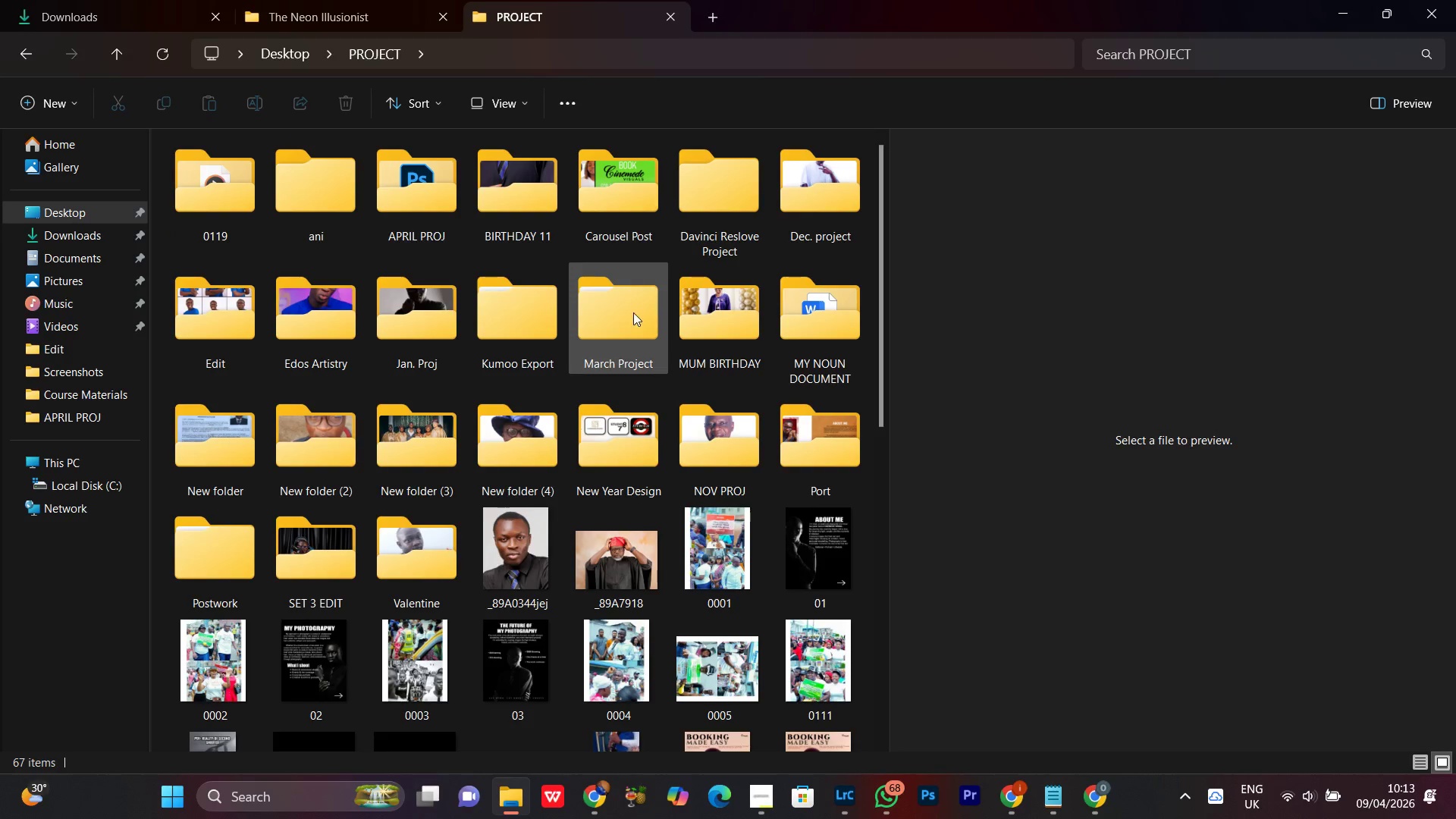 
left_click([339, 20])
 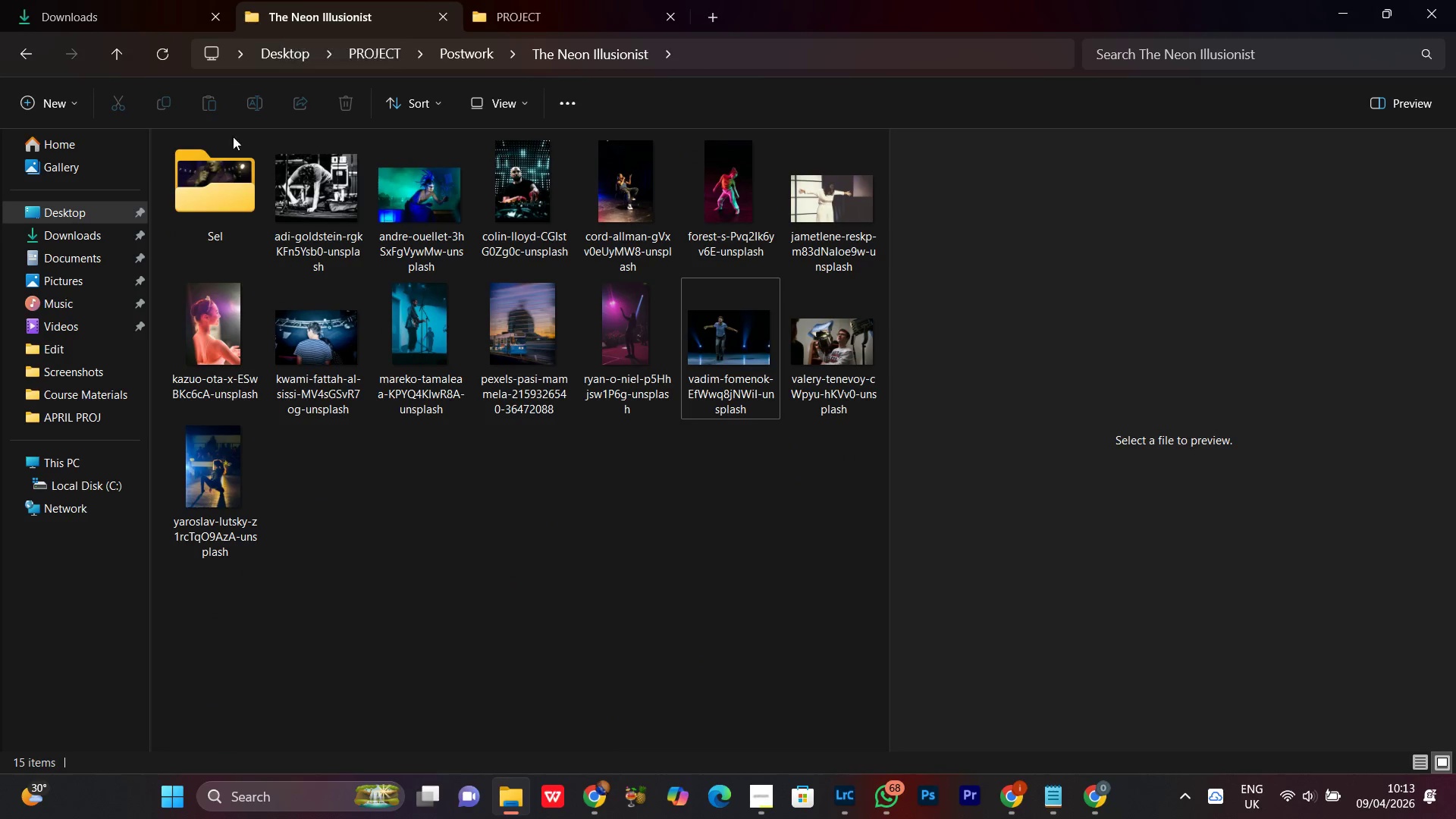 
wait(10.33)
 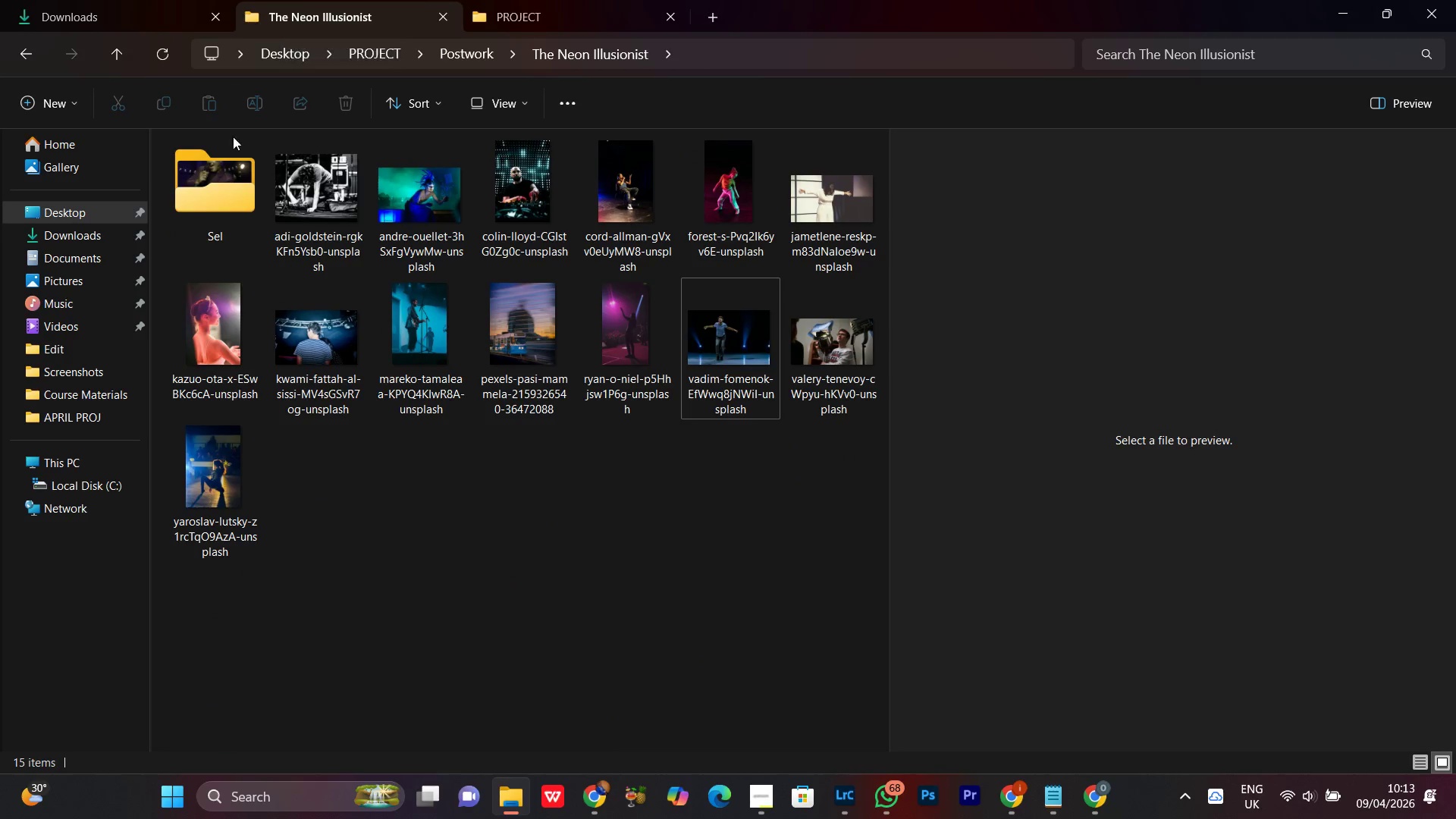 
left_click([350, 386])
 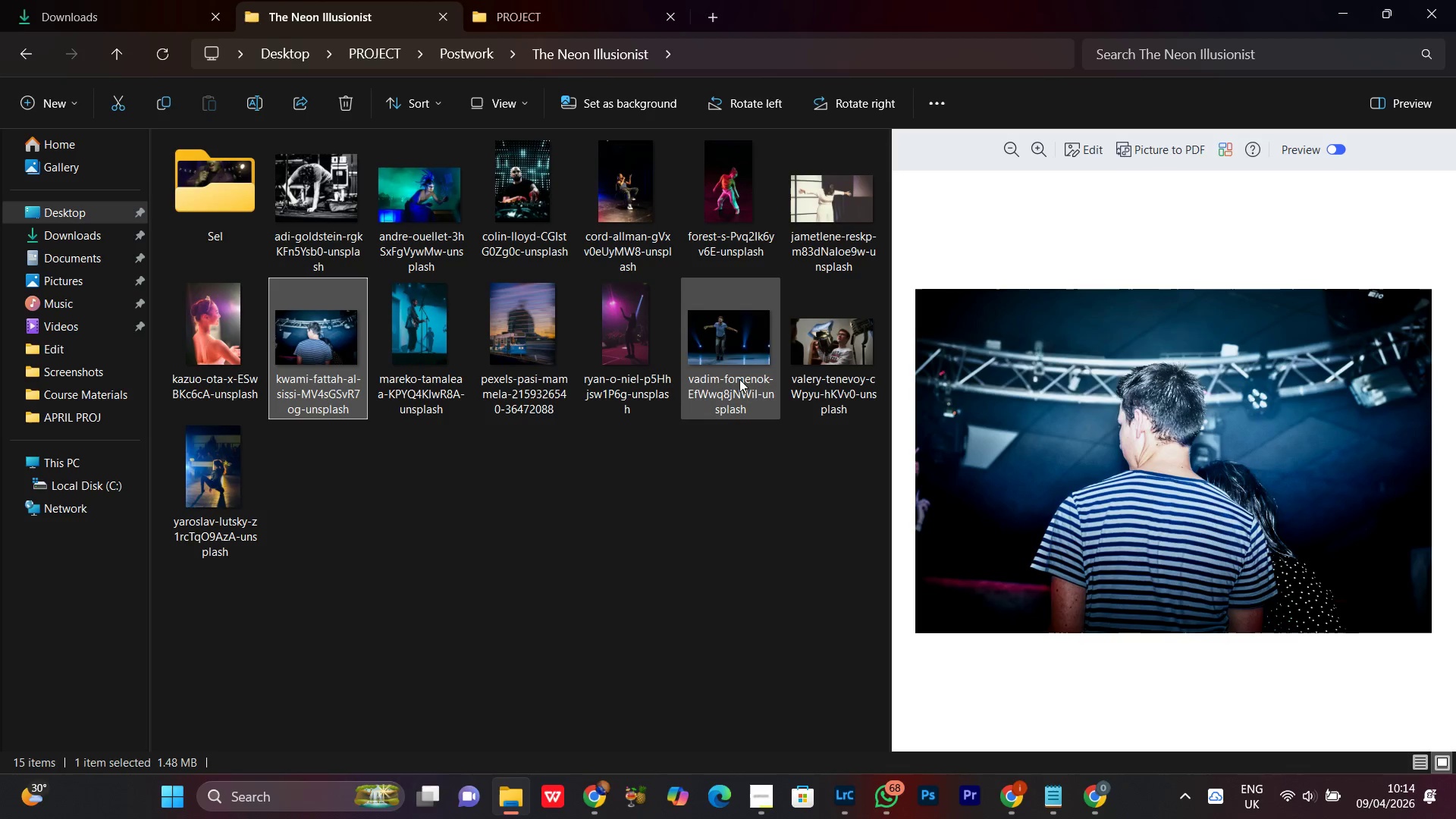 
left_click([738, 363])
 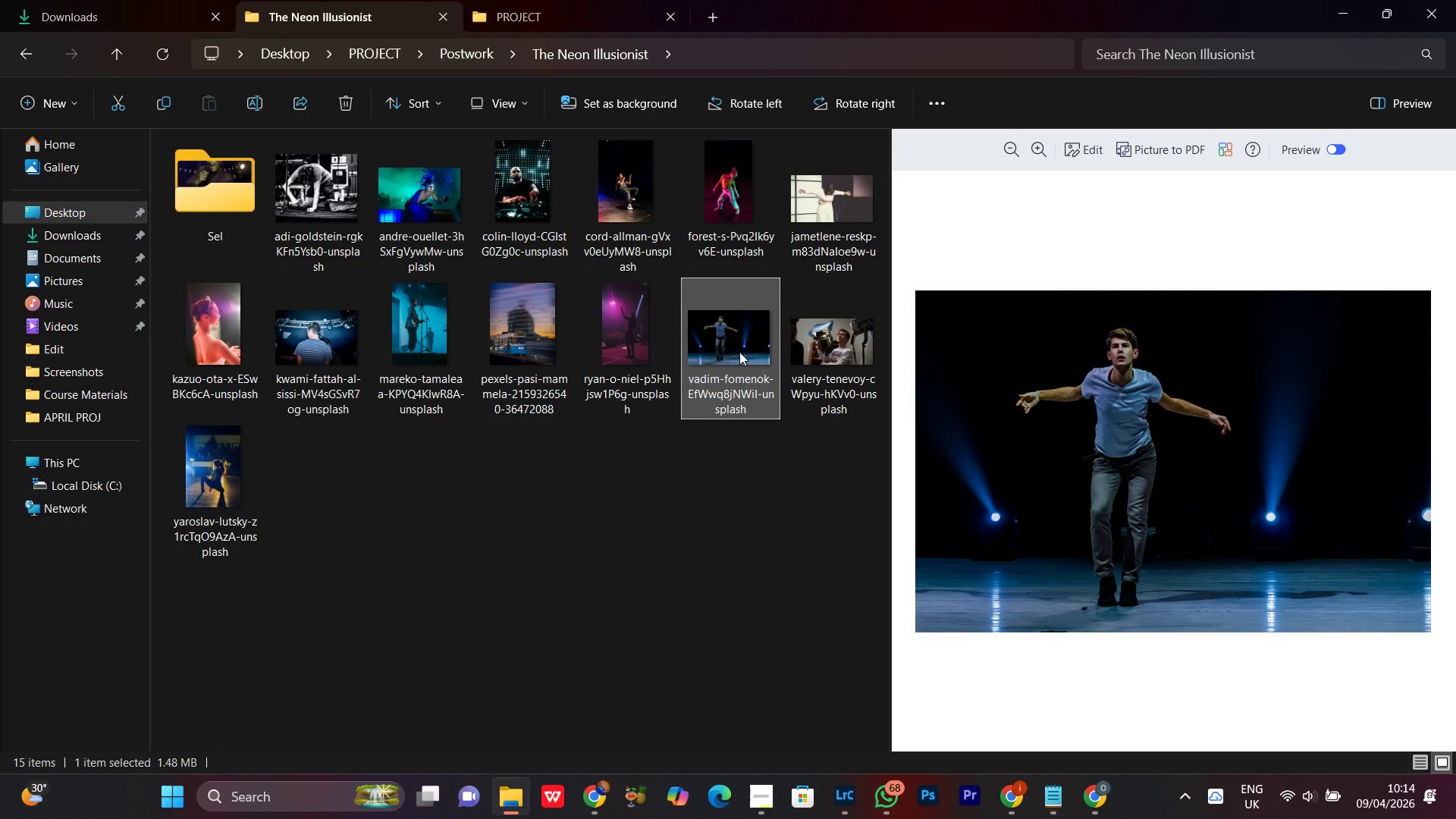 
left_click_drag(start_coordinate=[740, 349], to_coordinate=[171, 131])
 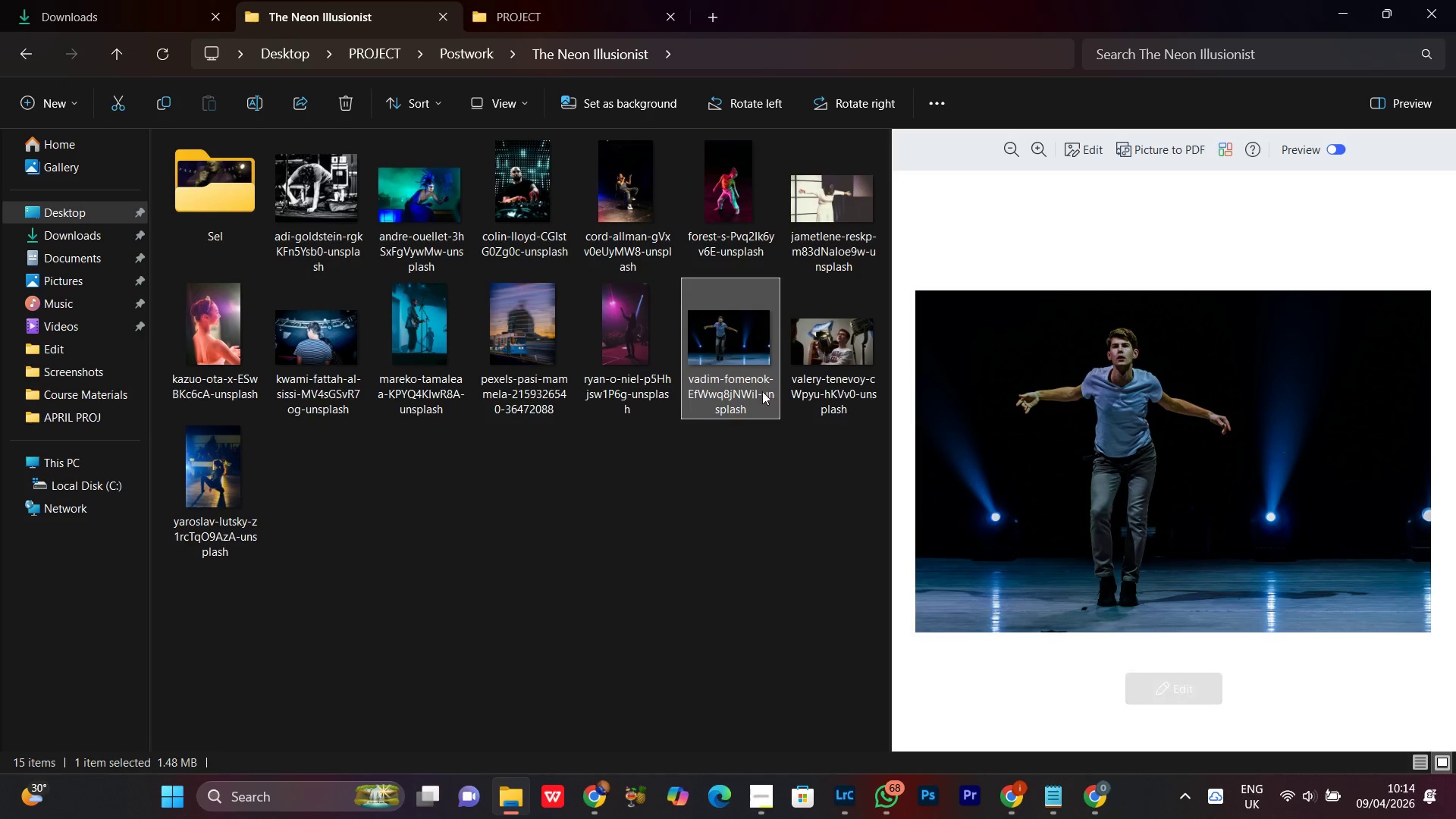 
left_click_drag(start_coordinate=[738, 362], to_coordinate=[228, 231])
 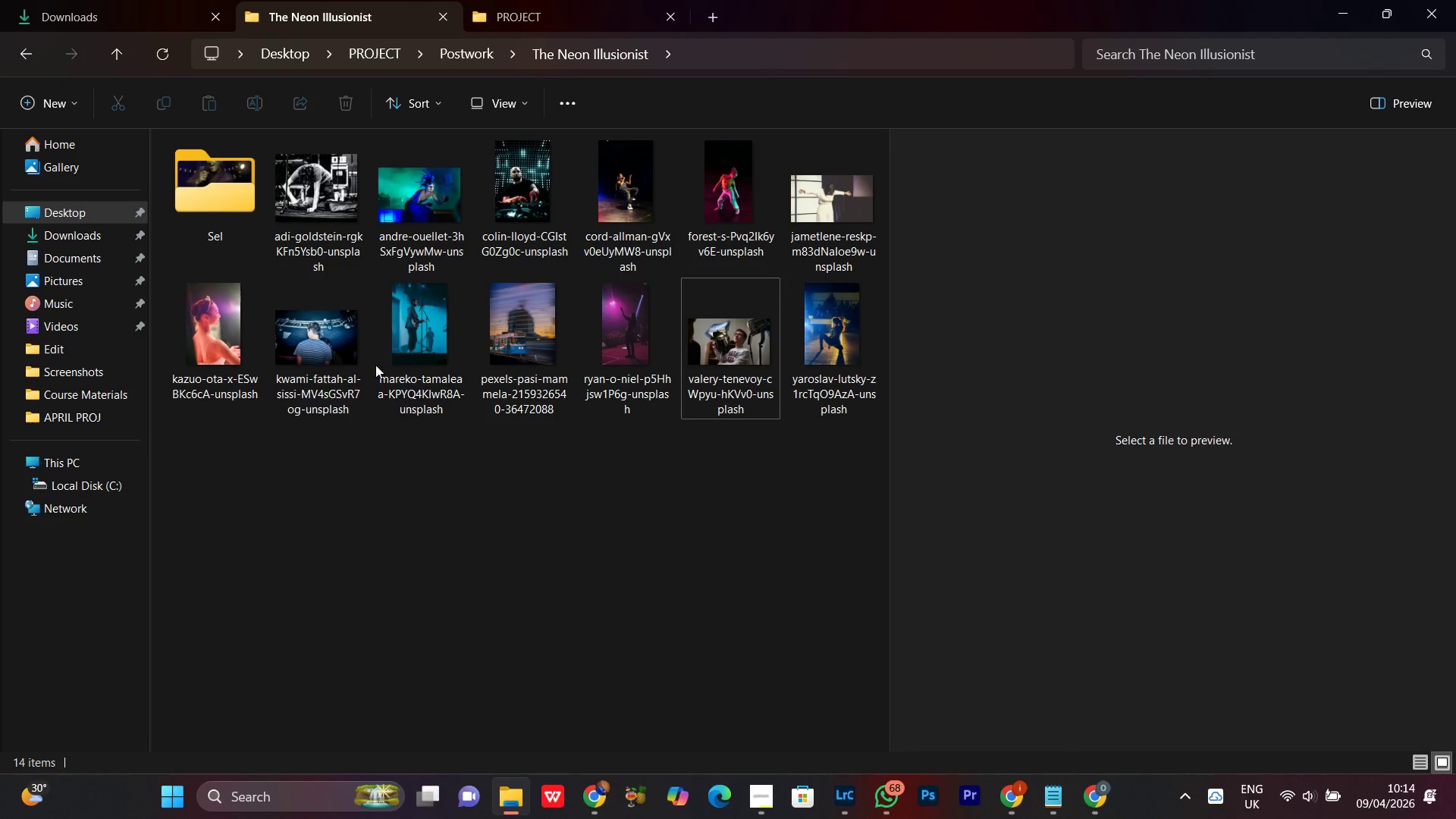 
left_click([309, 221])
 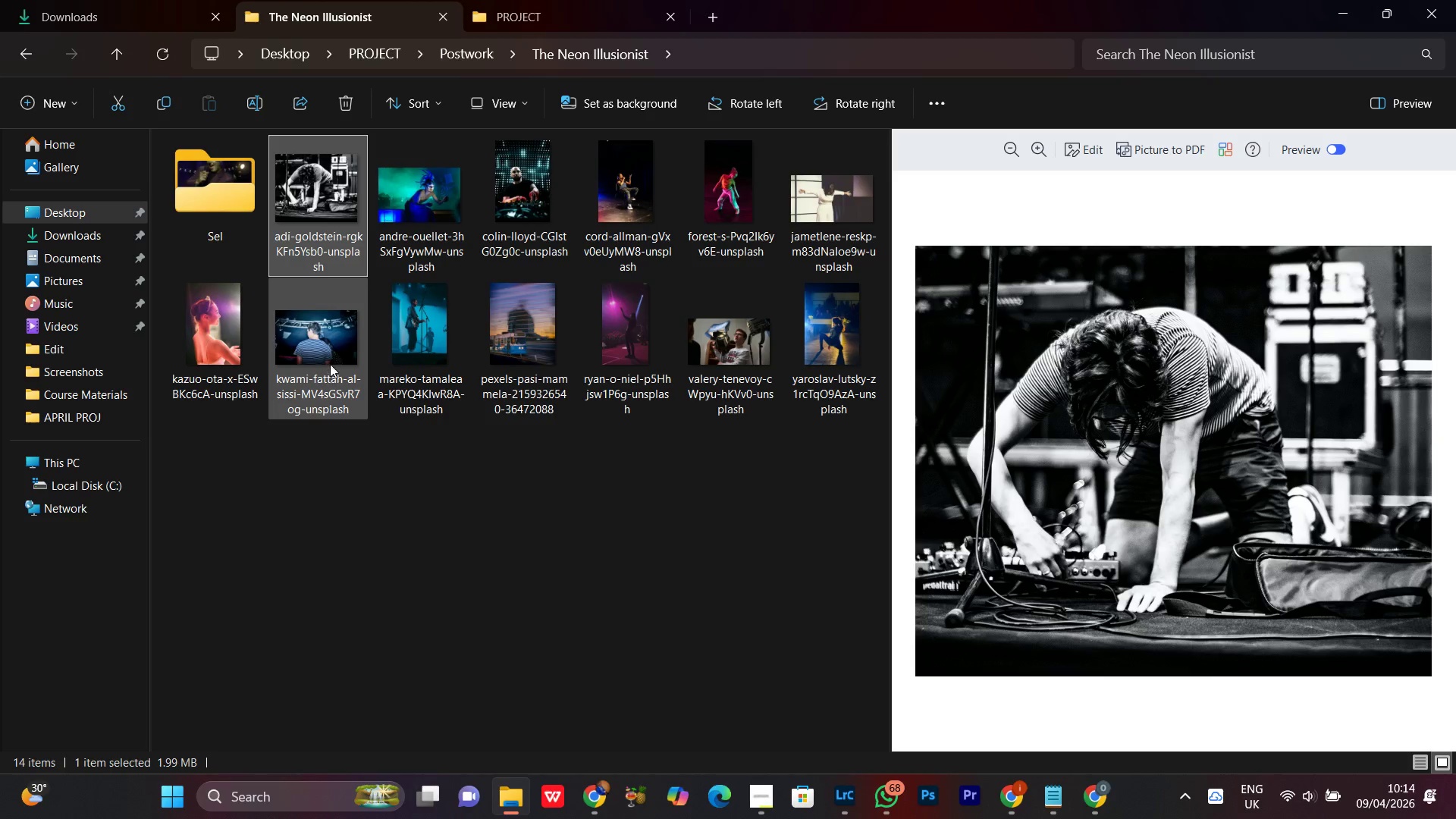 
left_click([330, 358])
 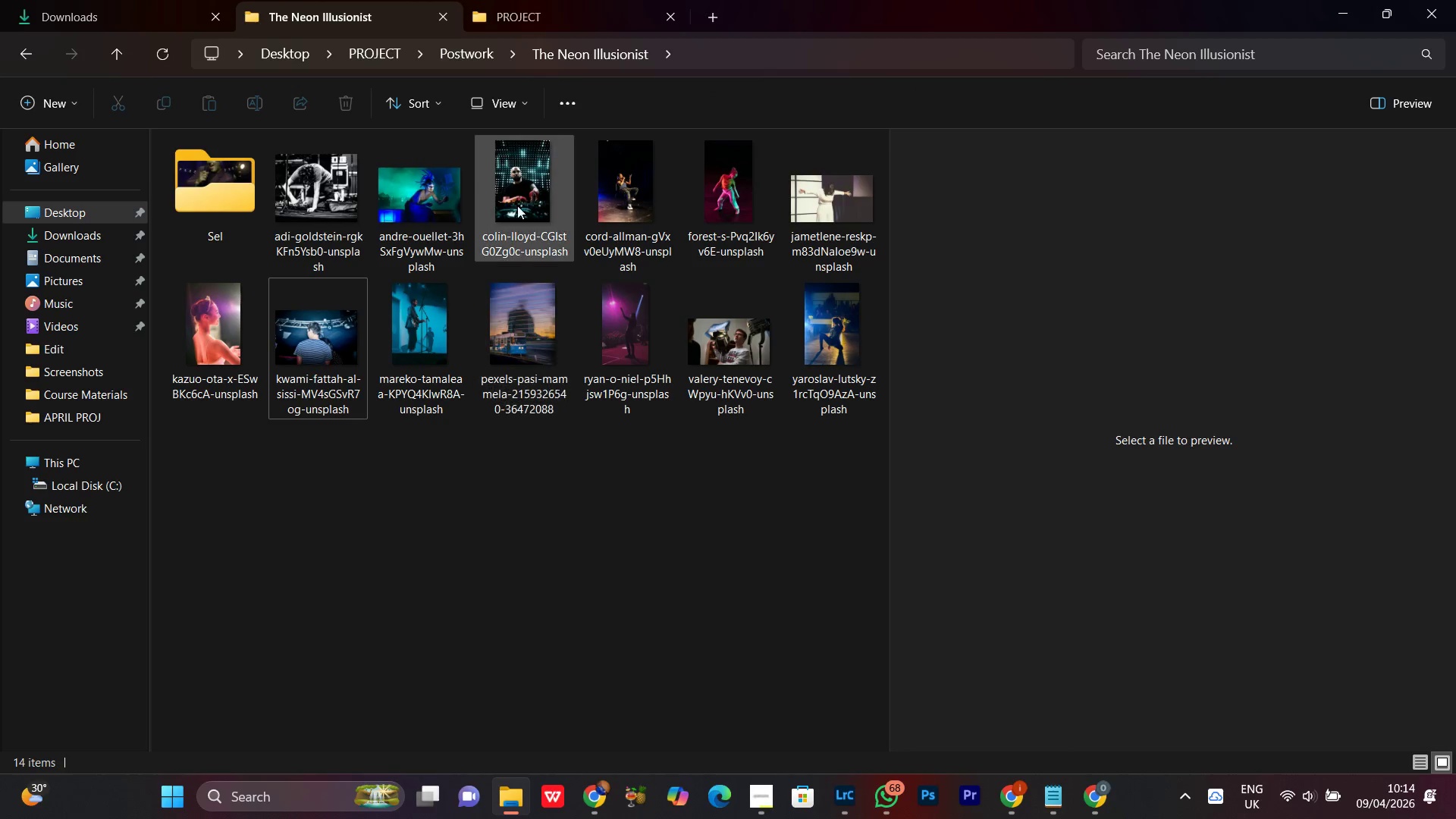 
left_click([500, 162])
 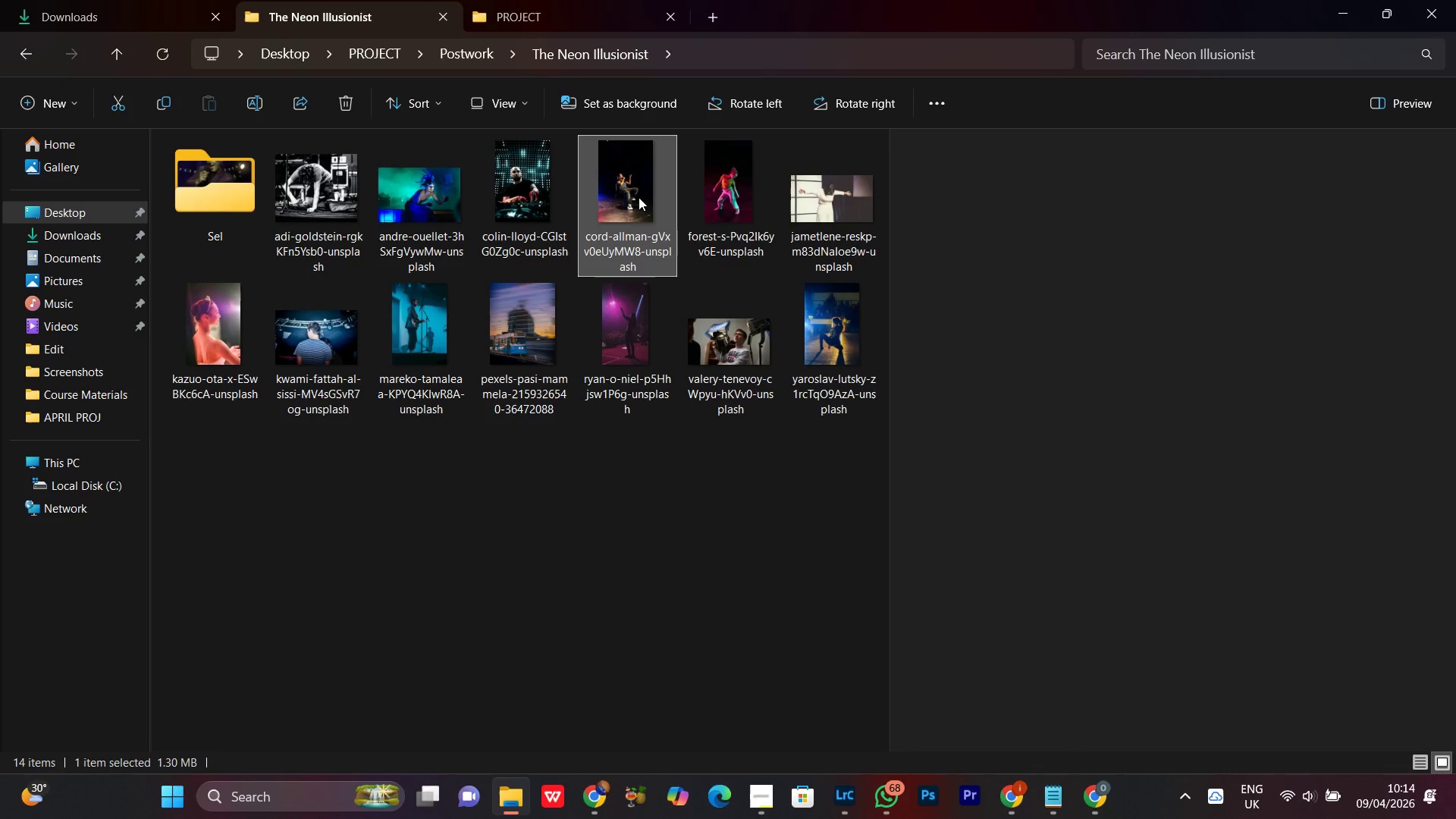 
double_click([765, 218])
 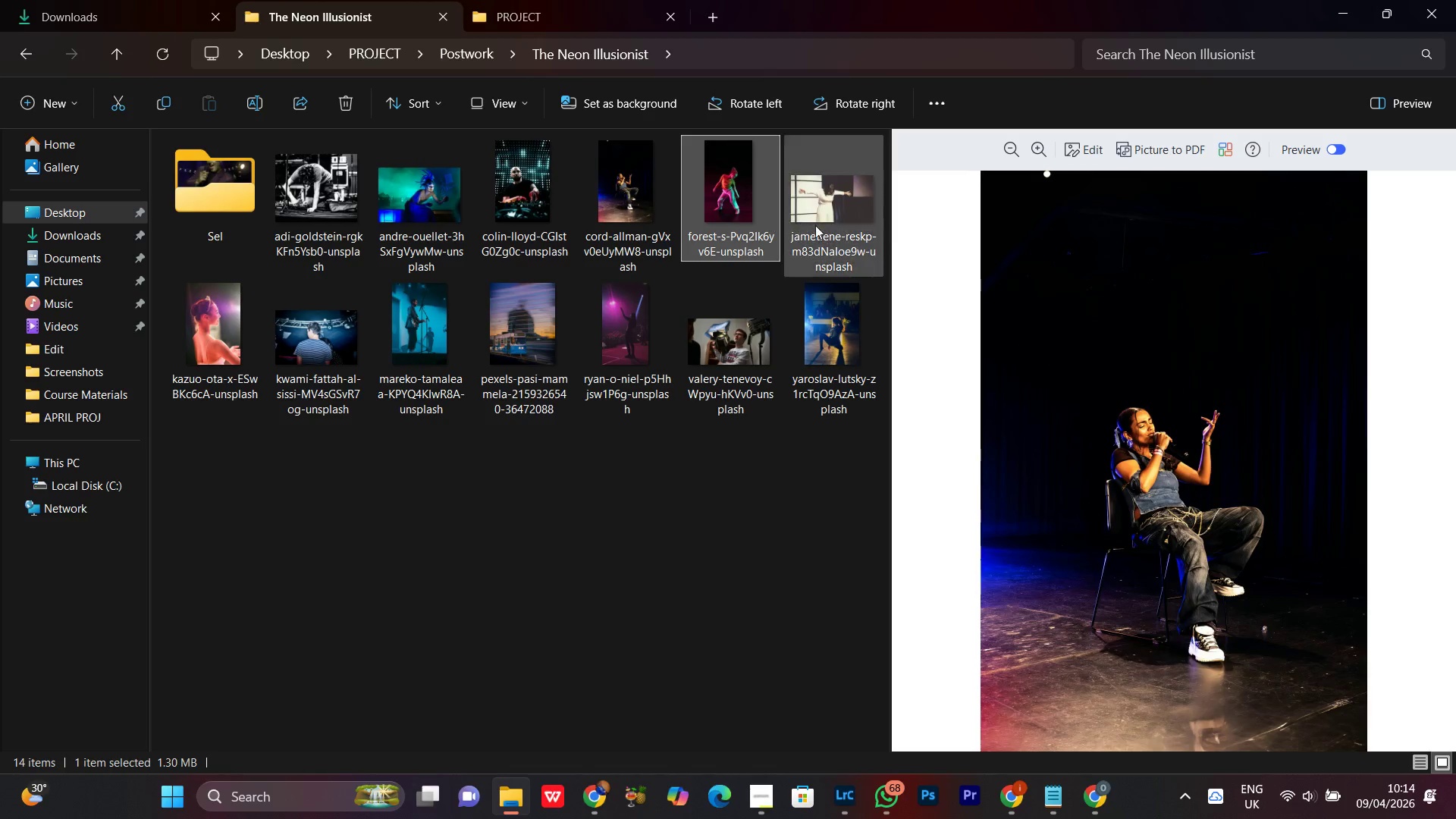 
triple_click([820, 218])
 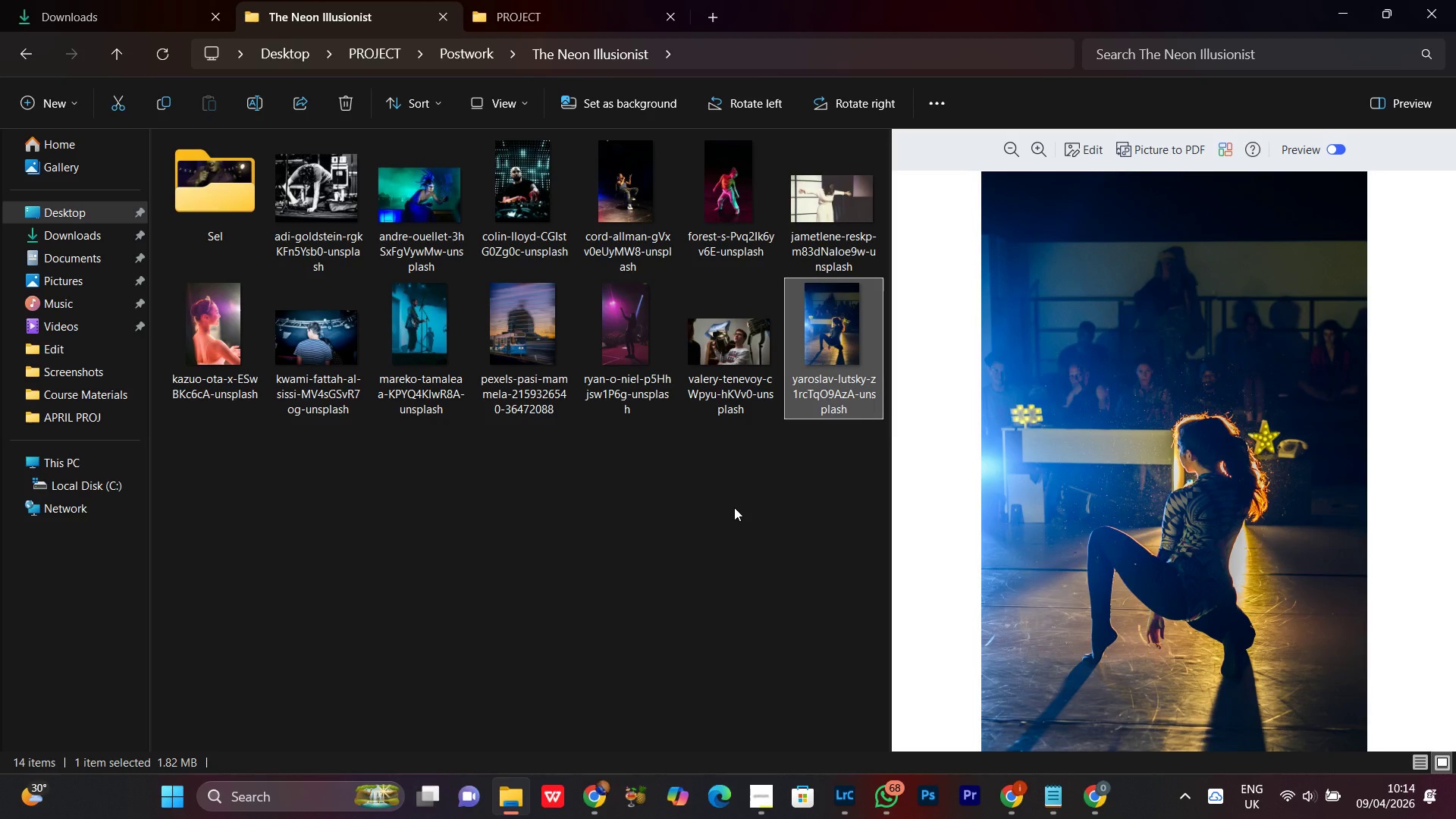 
double_click([719, 317])
 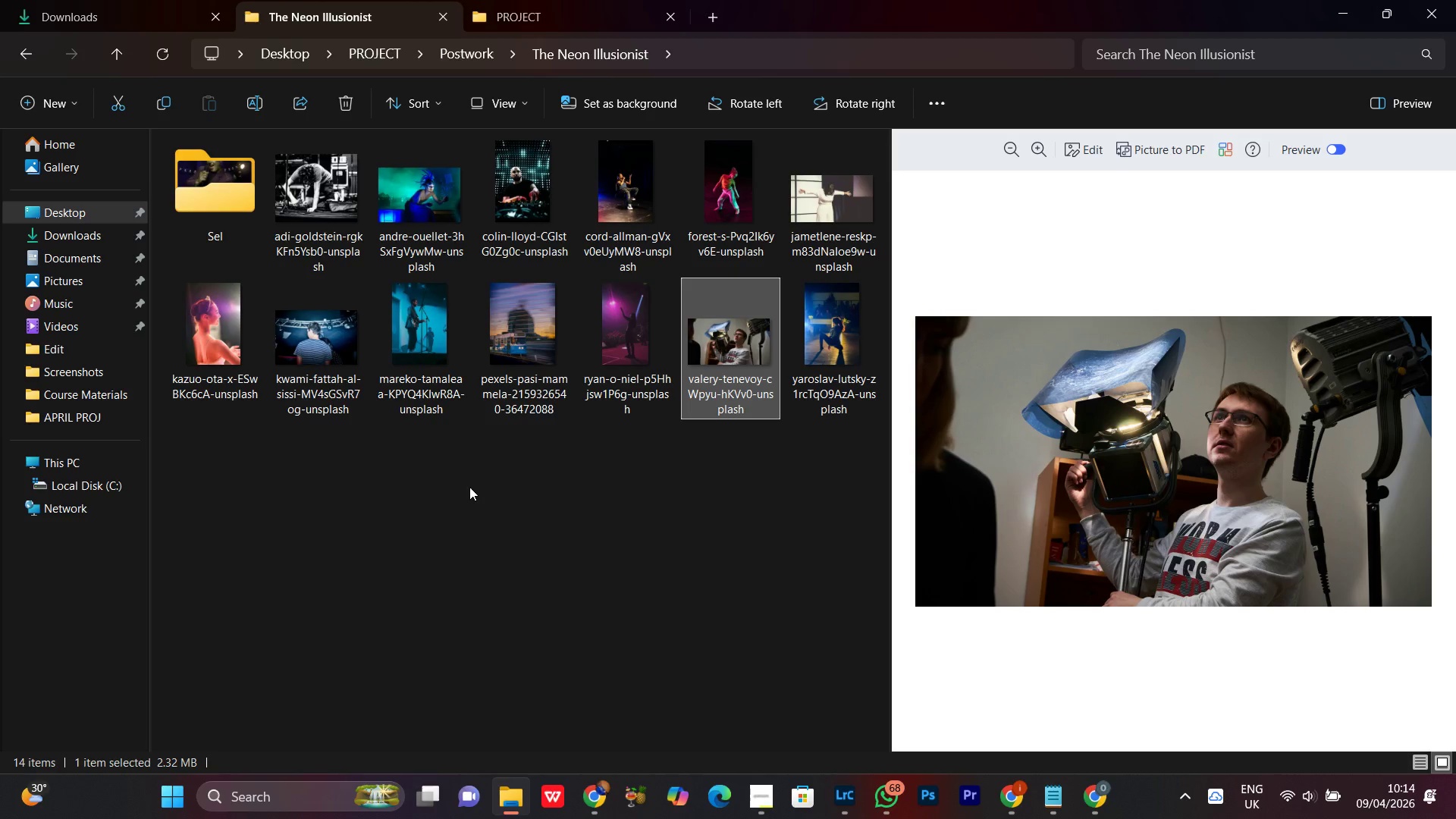 
wait(5.81)
 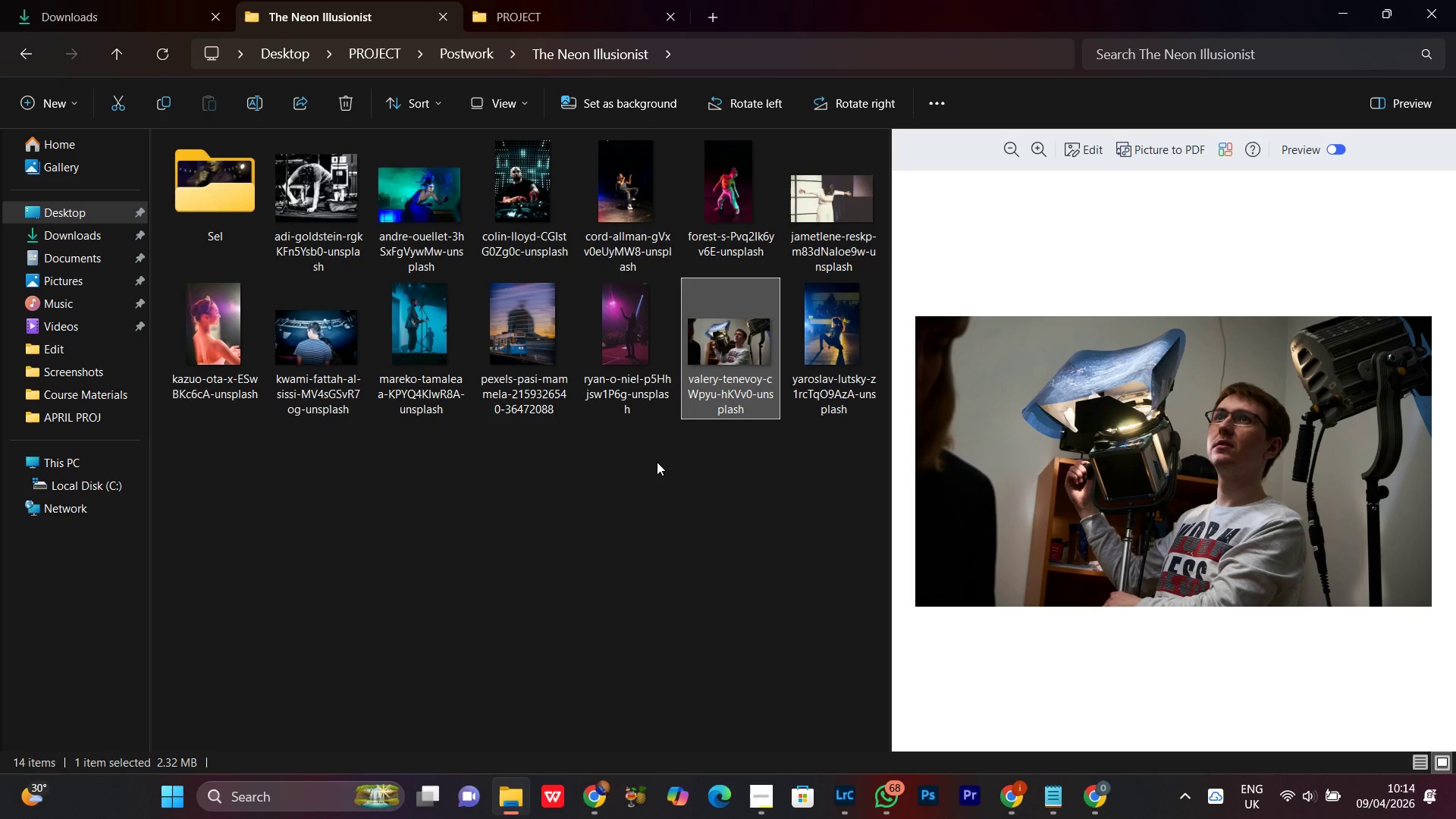 
double_click([209, 164])
 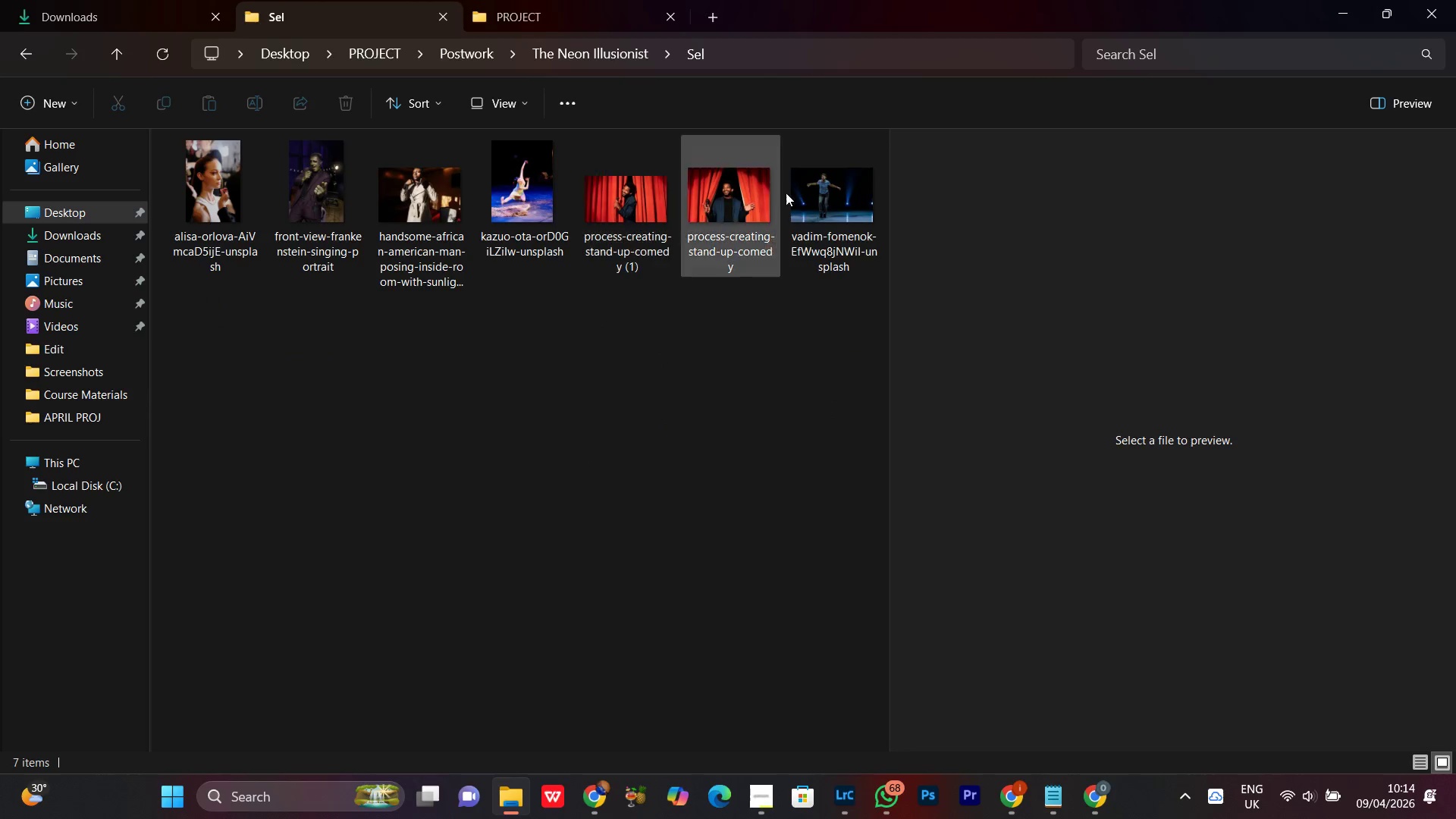 
left_click([639, 237])
 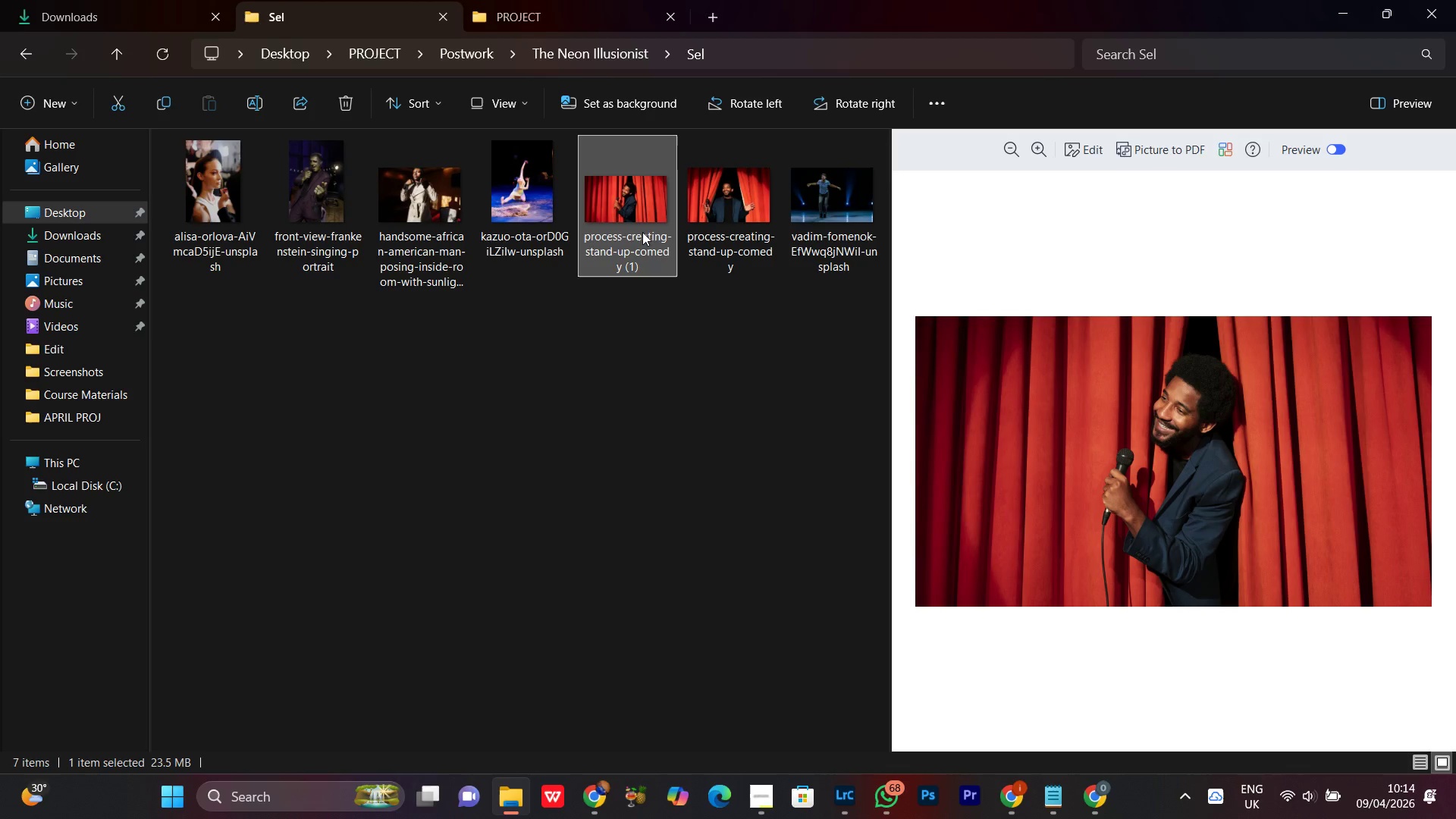 
left_click_drag(start_coordinate=[635, 231], to_coordinate=[597, 55])
 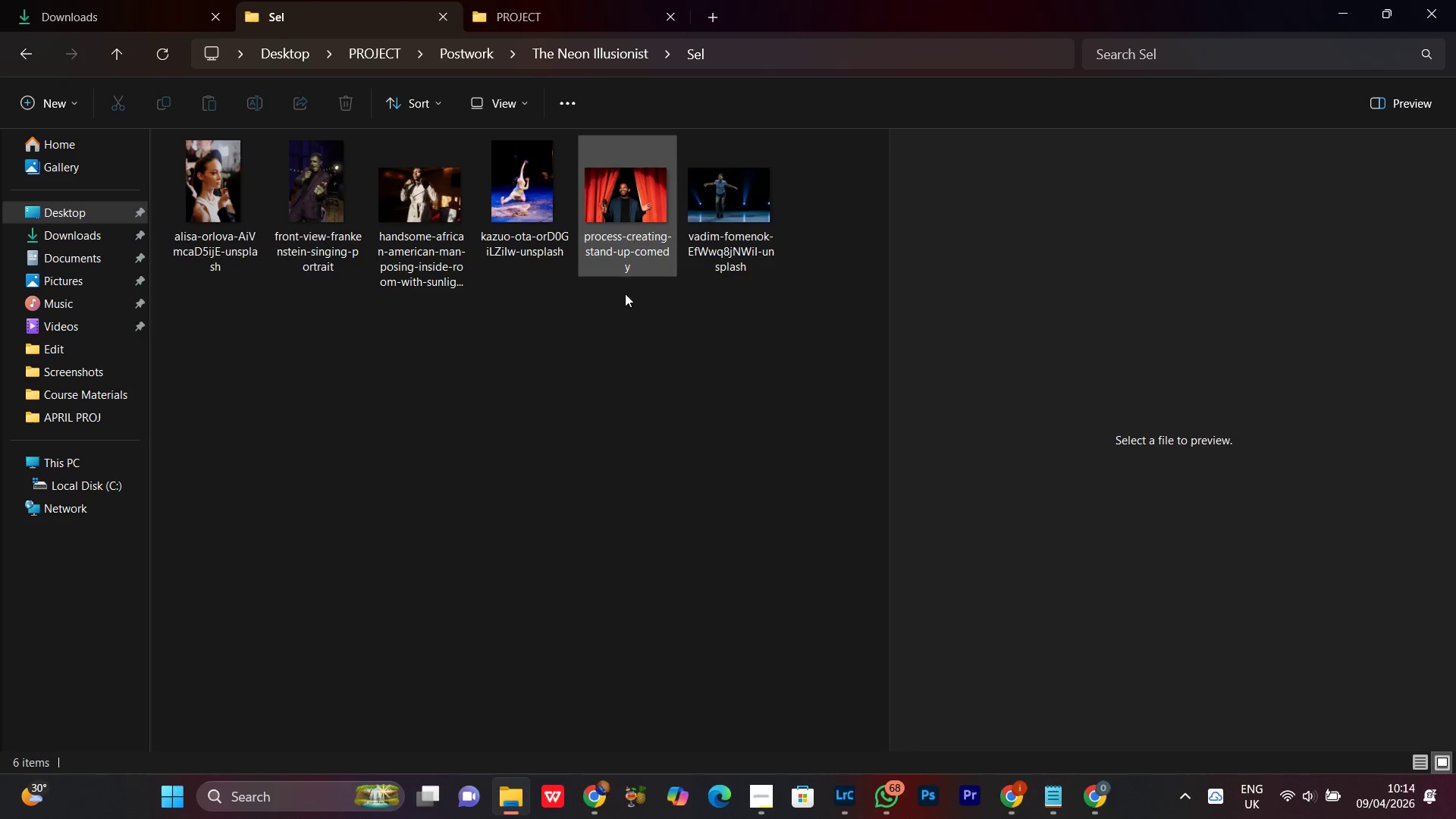 
left_click([569, 347])
 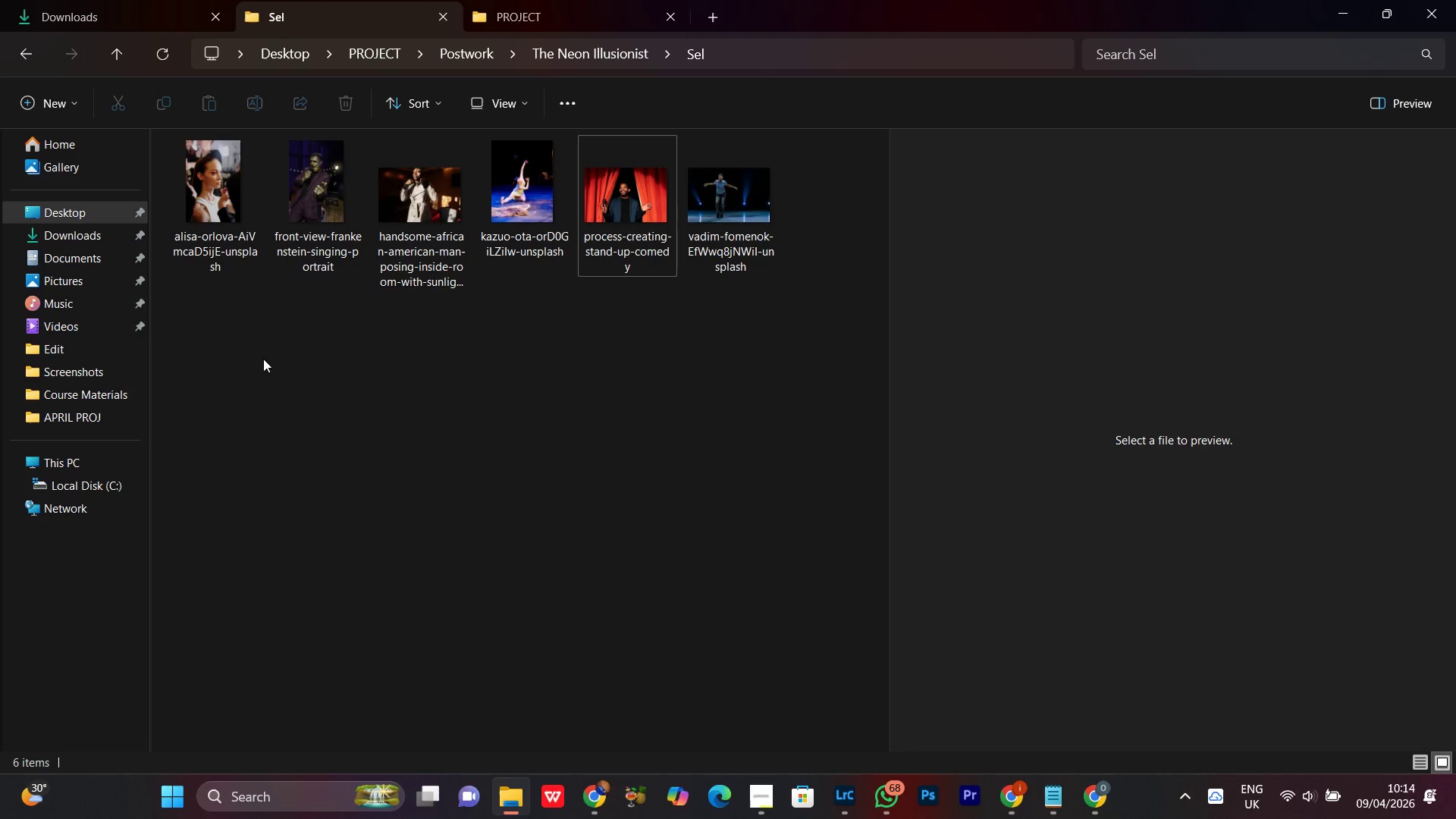 
left_click_drag(start_coordinate=[213, 308], to_coordinate=[736, 221])
 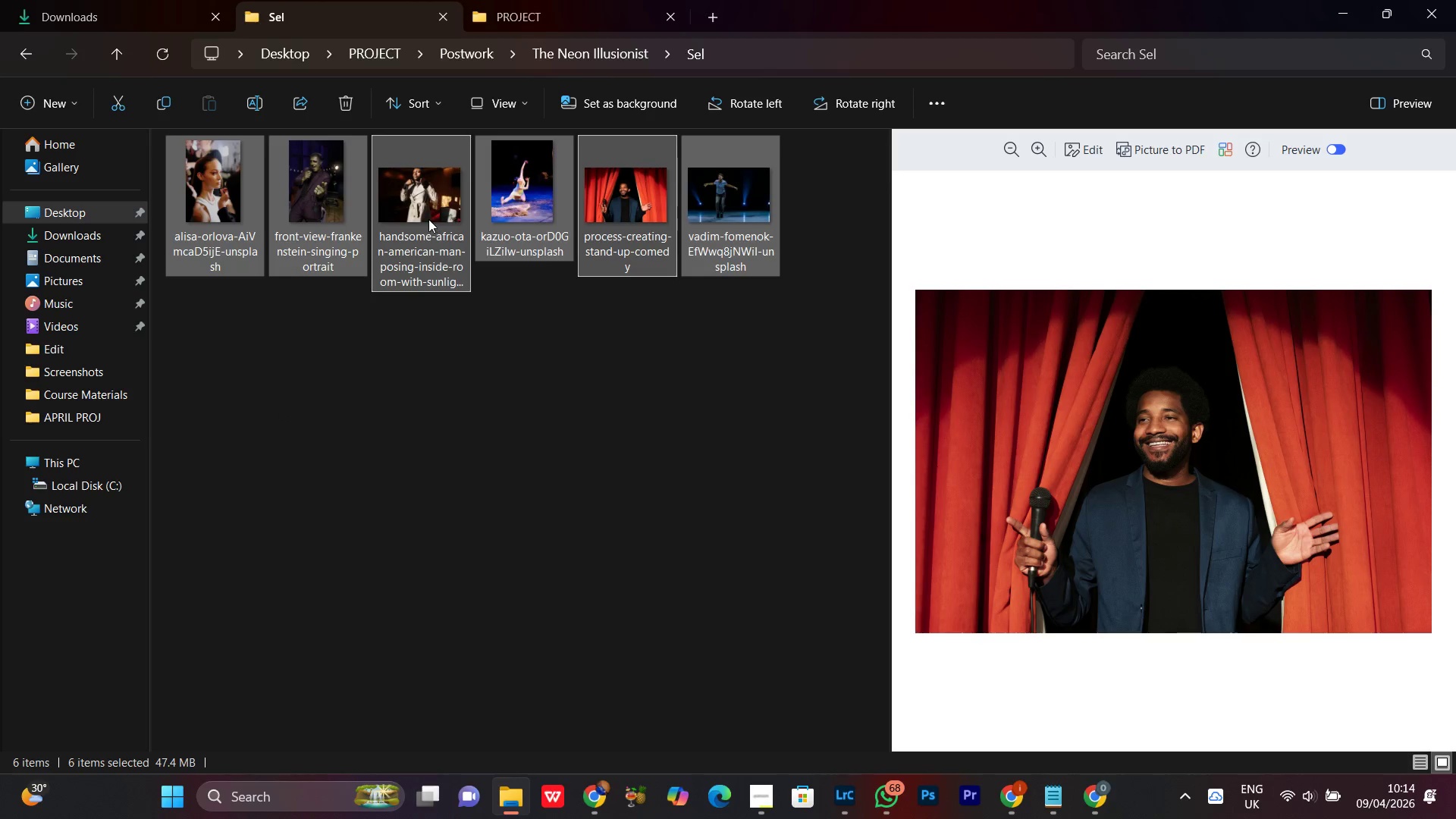 
mouse_move([662, 278])
 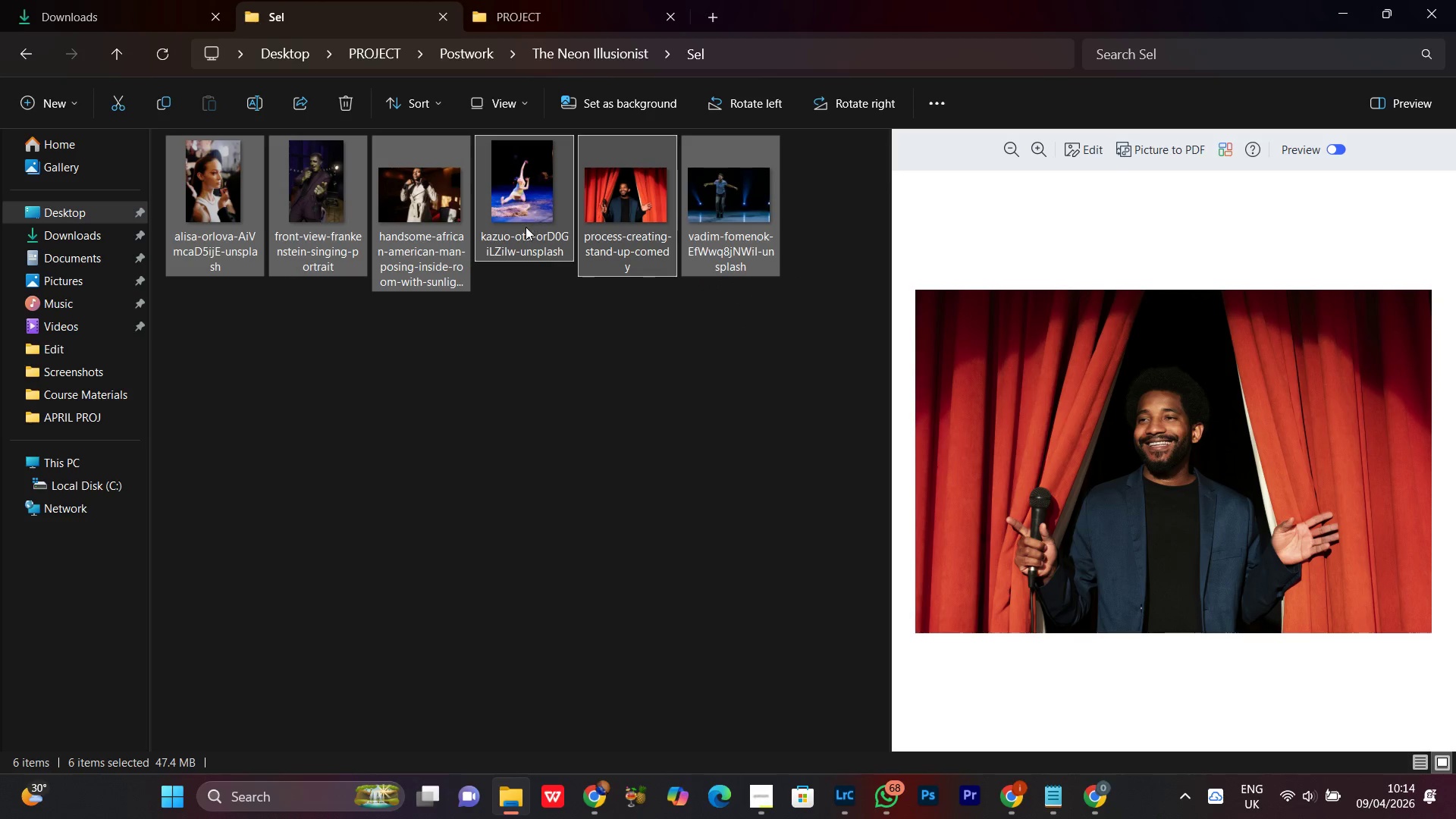 
left_click_drag(start_coordinate=[534, 206], to_coordinate=[805, 362])
 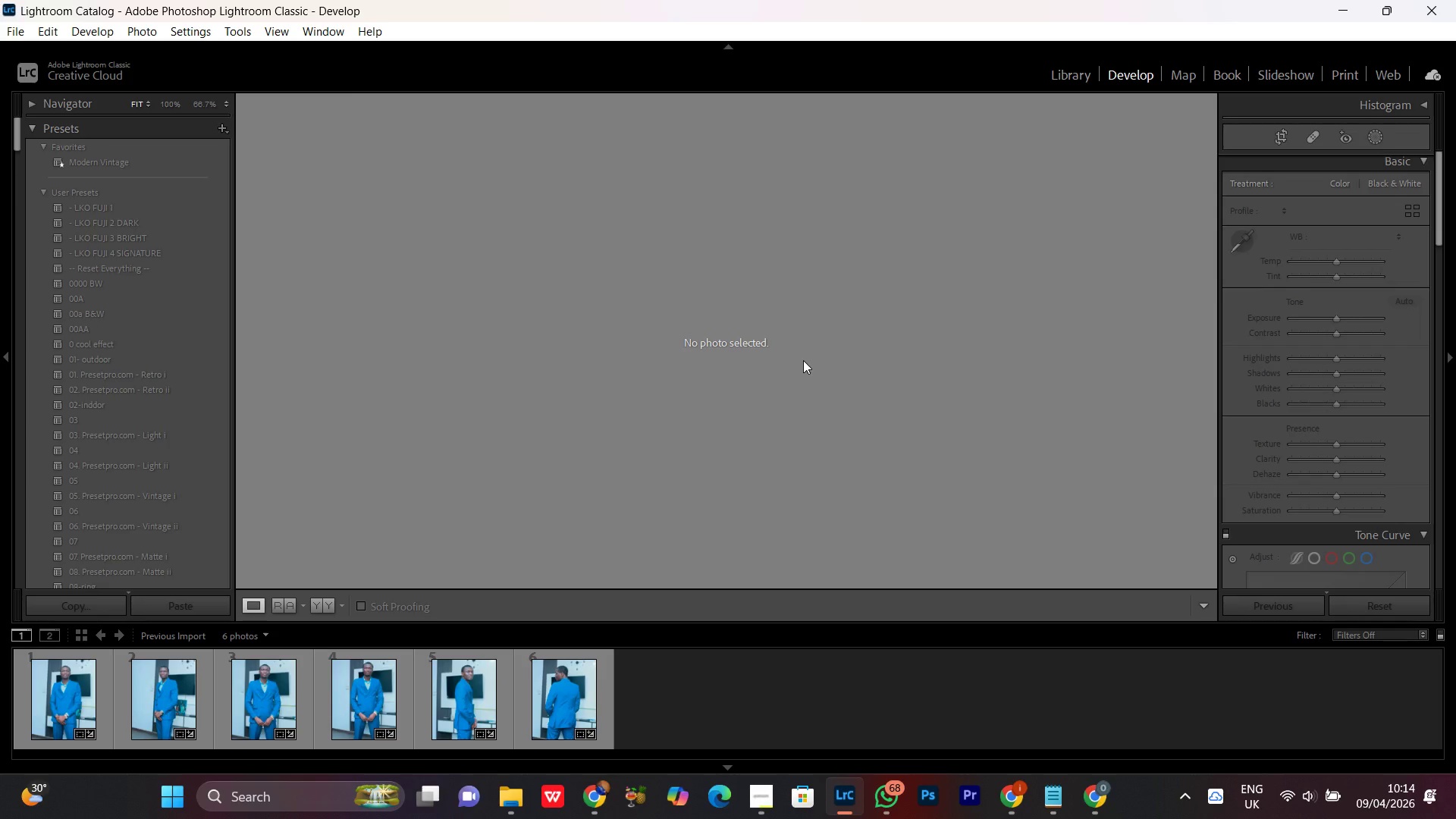 
wait(9.74)
 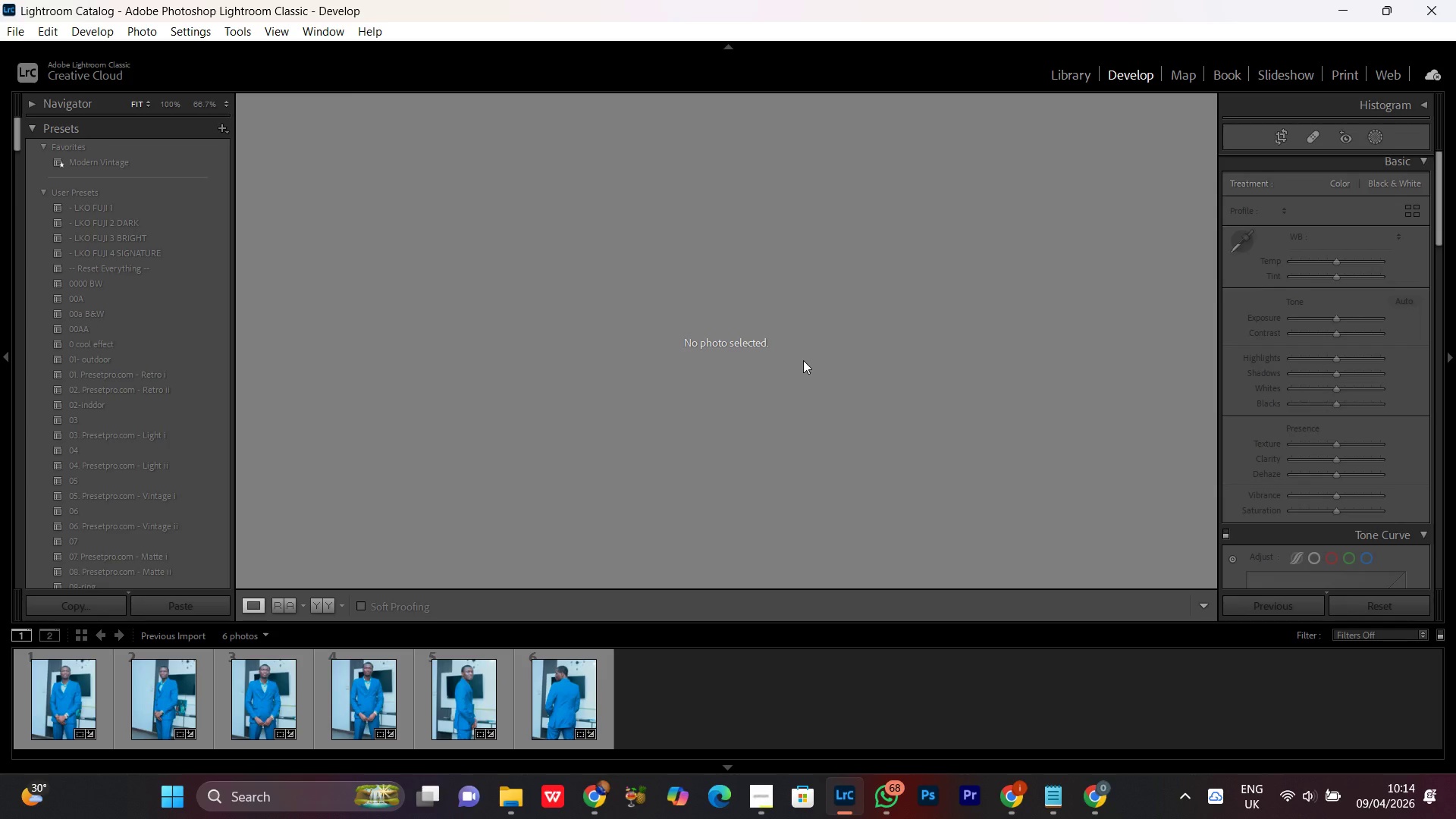 
left_click([1072, 75])
 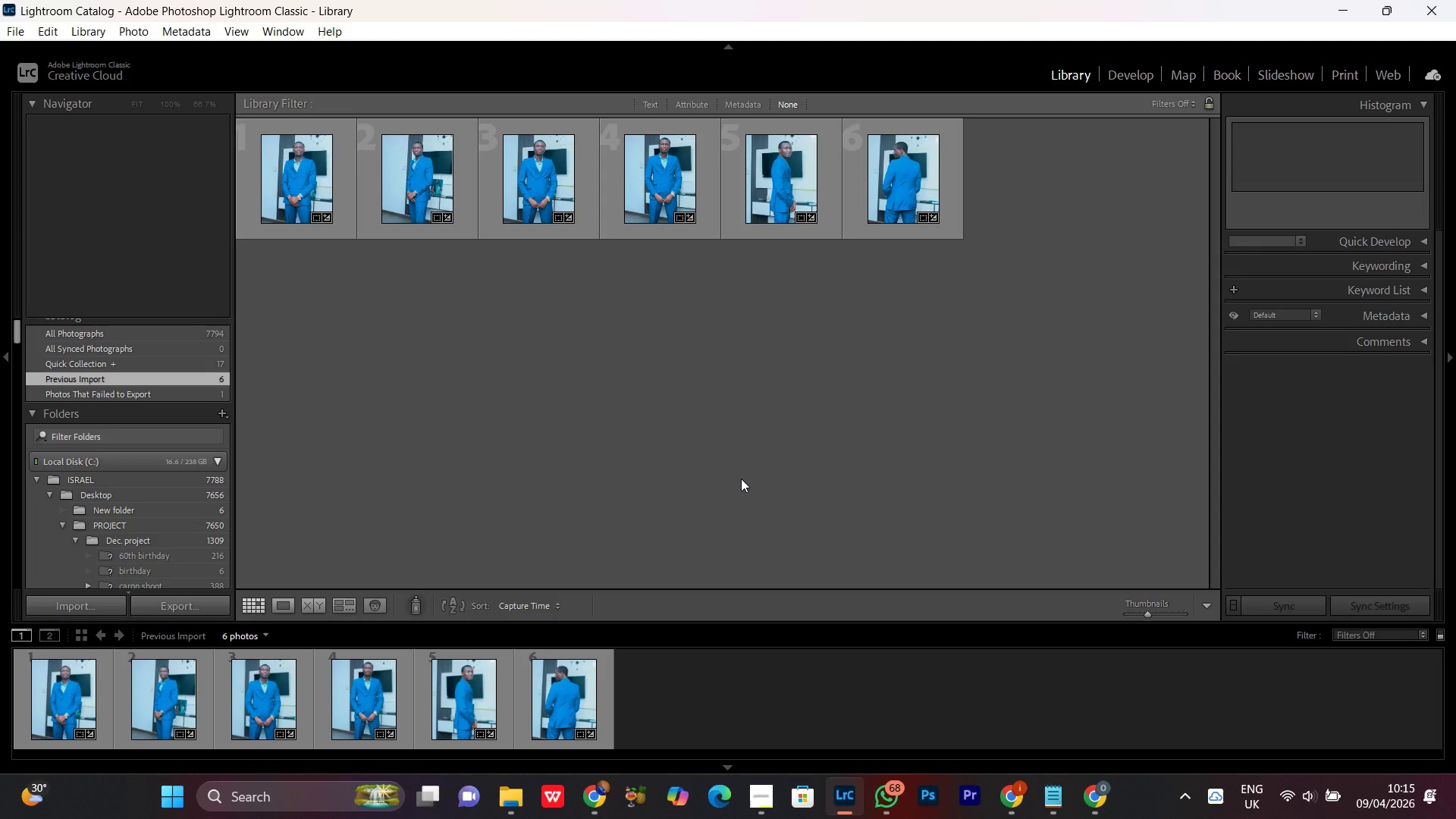 
wait(9.3)
 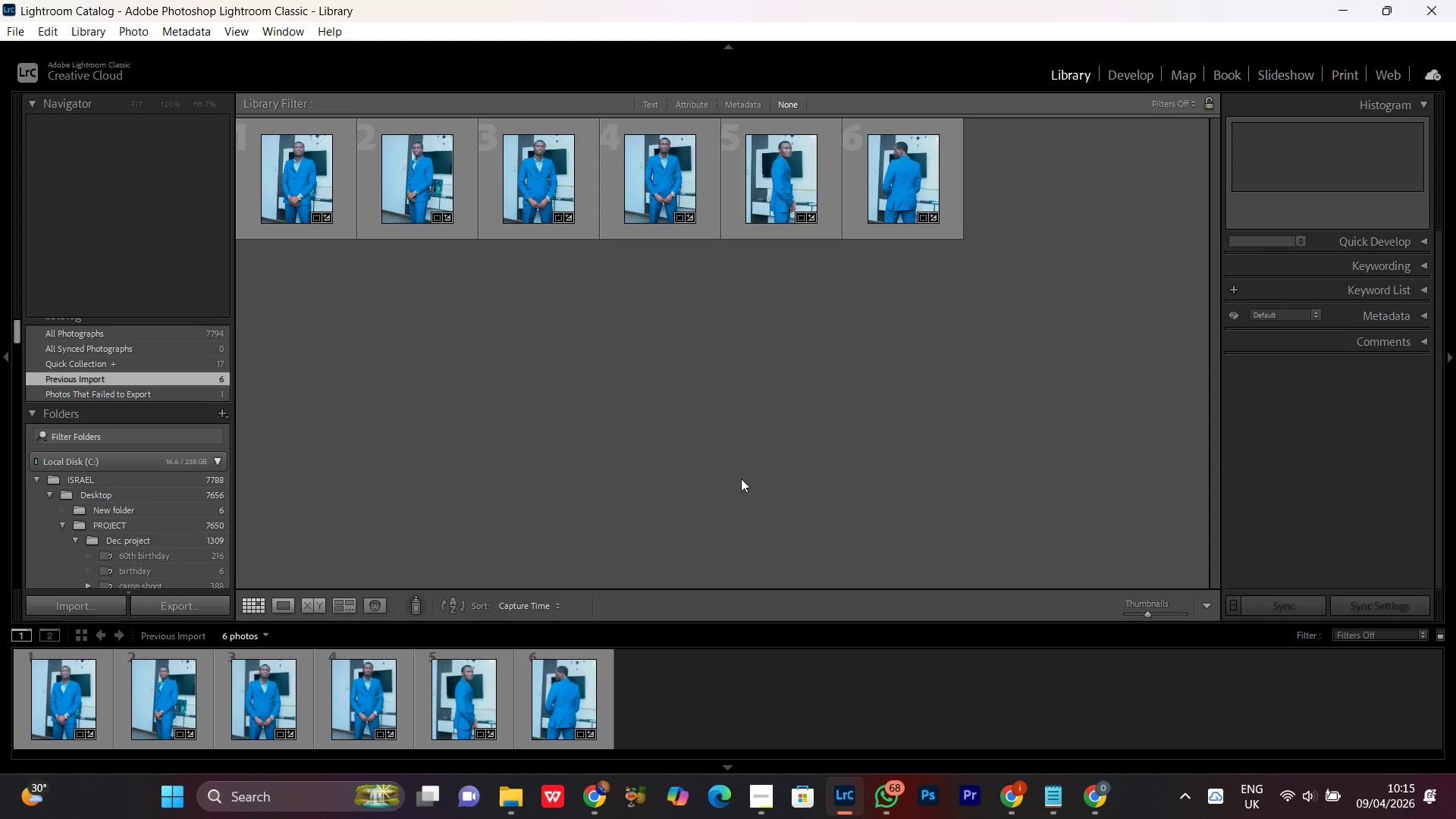 
left_click_drag(start_coordinate=[521, 204], to_coordinate=[723, 432])
 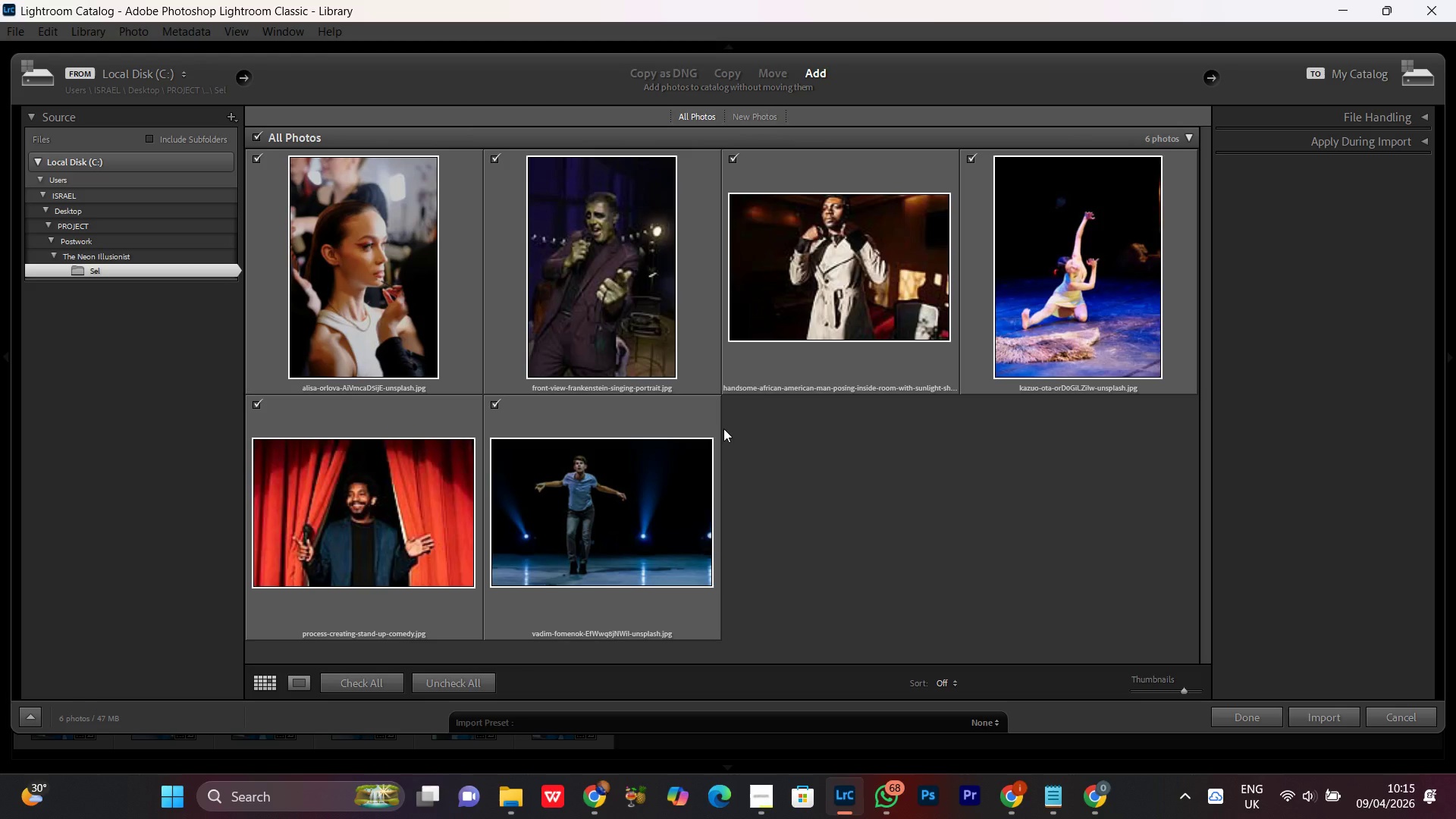 
wait(7.97)
 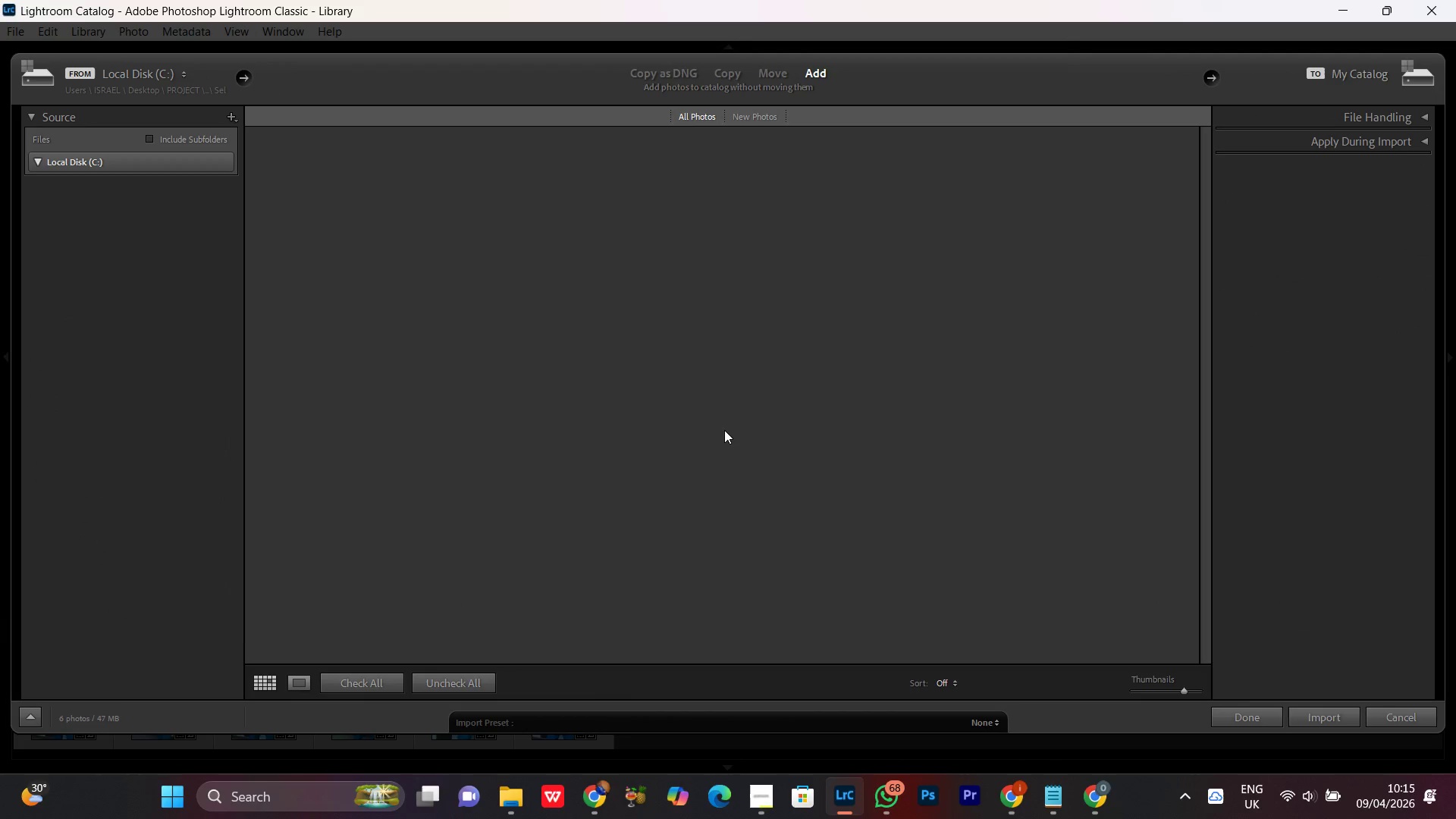 
left_click([1317, 716])
 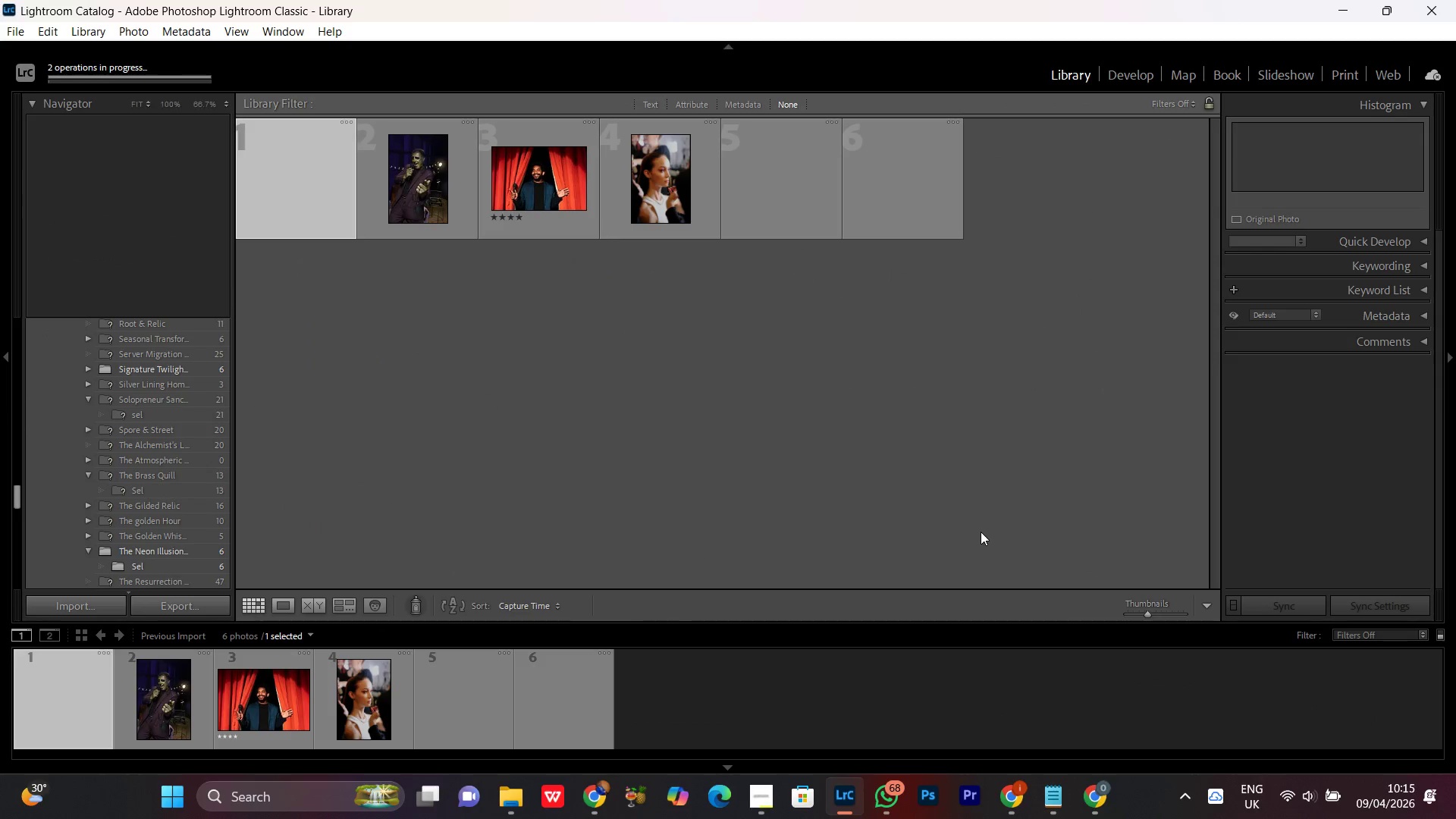 
left_click([1123, 76])
 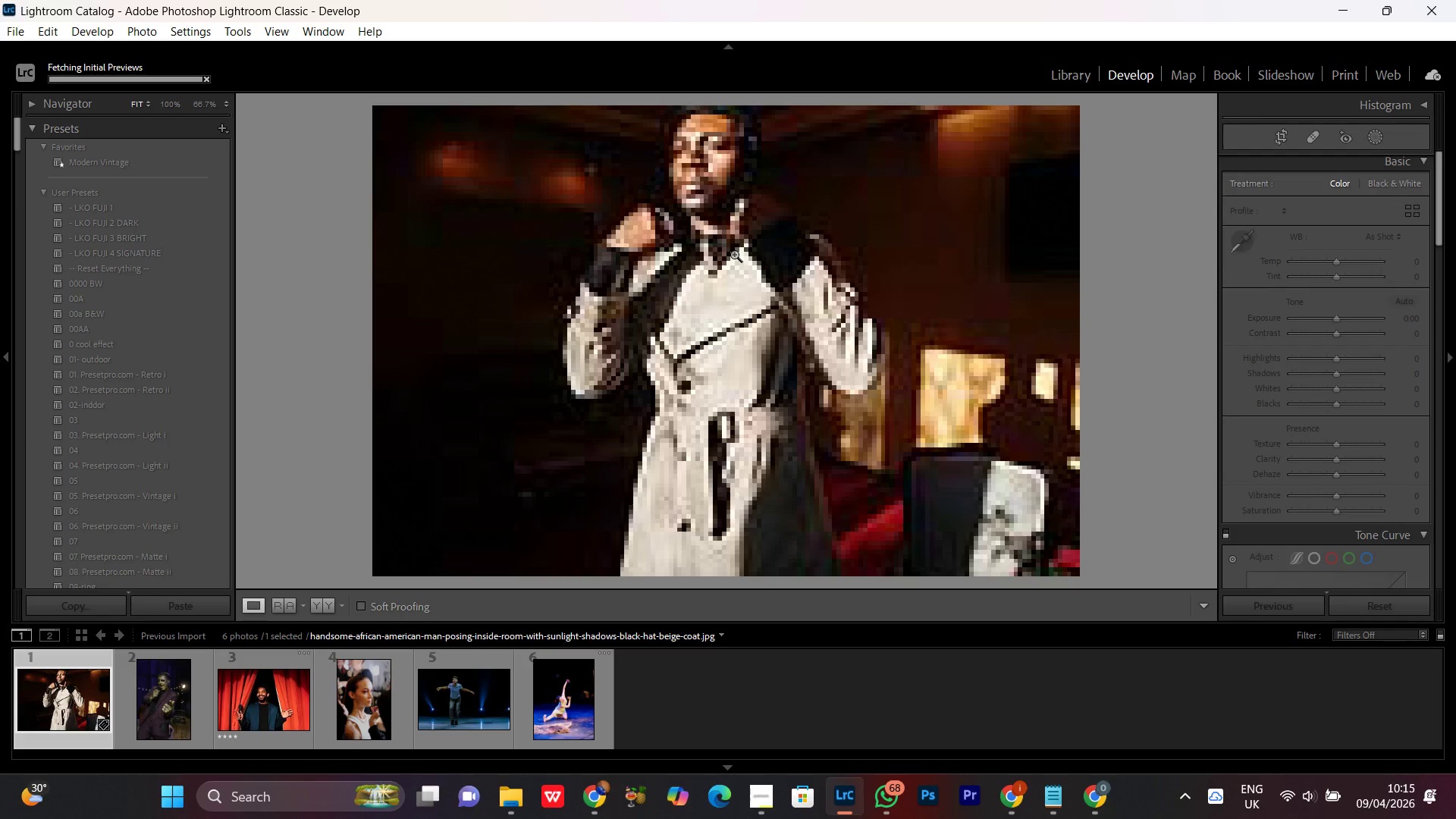 
left_click([708, 152])
 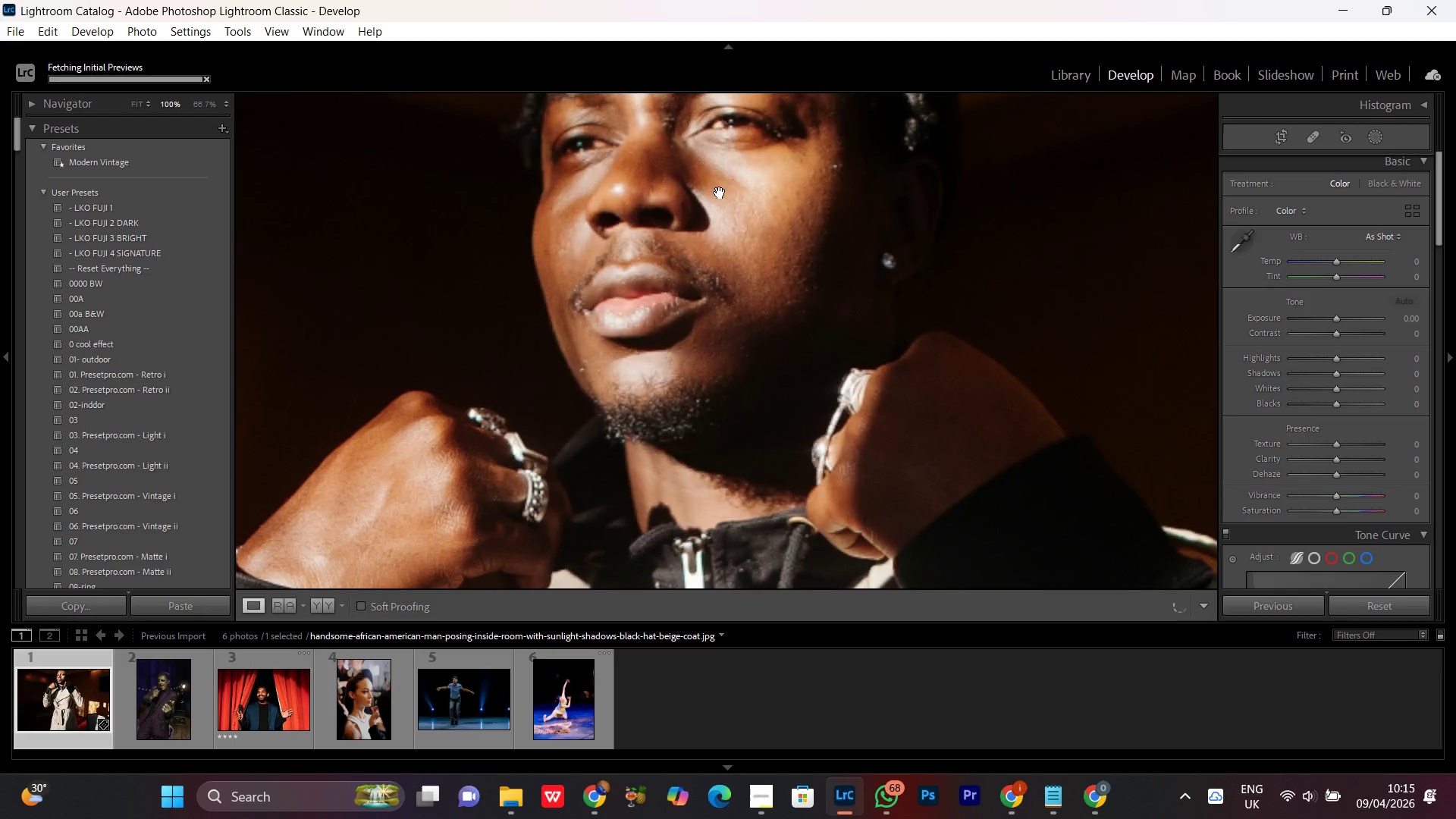 
left_click_drag(start_coordinate=[733, 196], to_coordinate=[723, 397])
 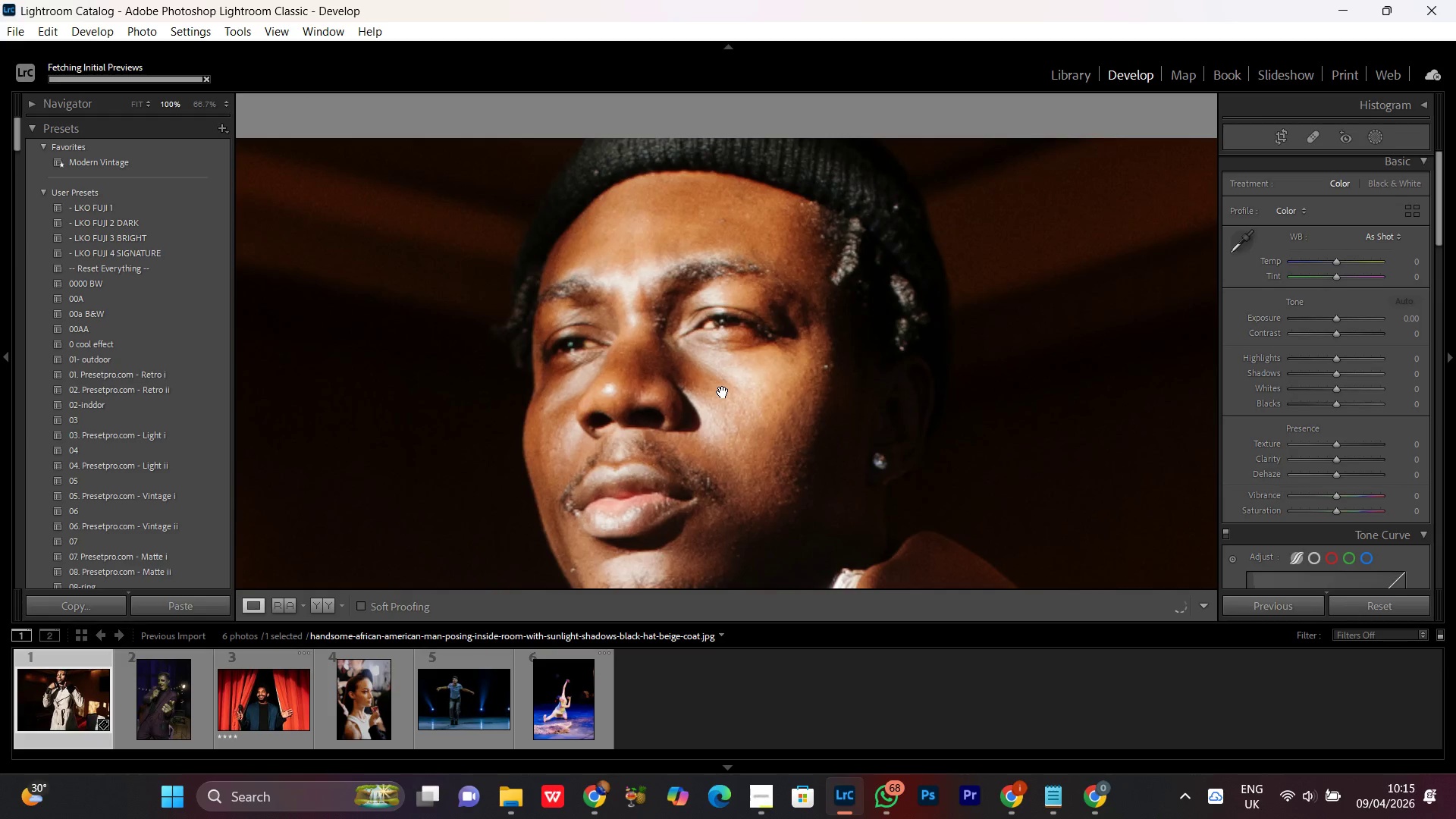 
left_click([723, 392])
 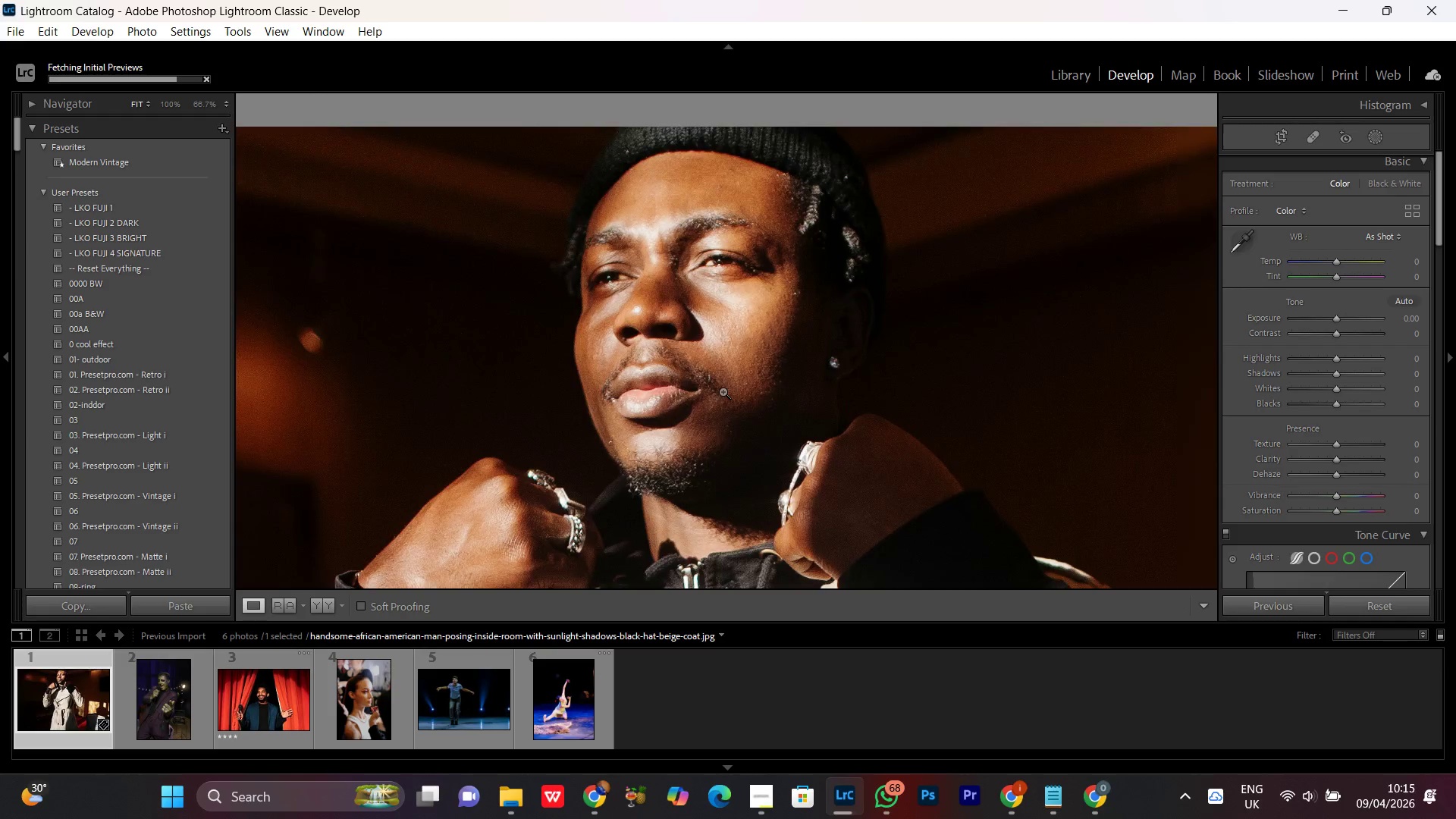 
left_click([723, 391])
 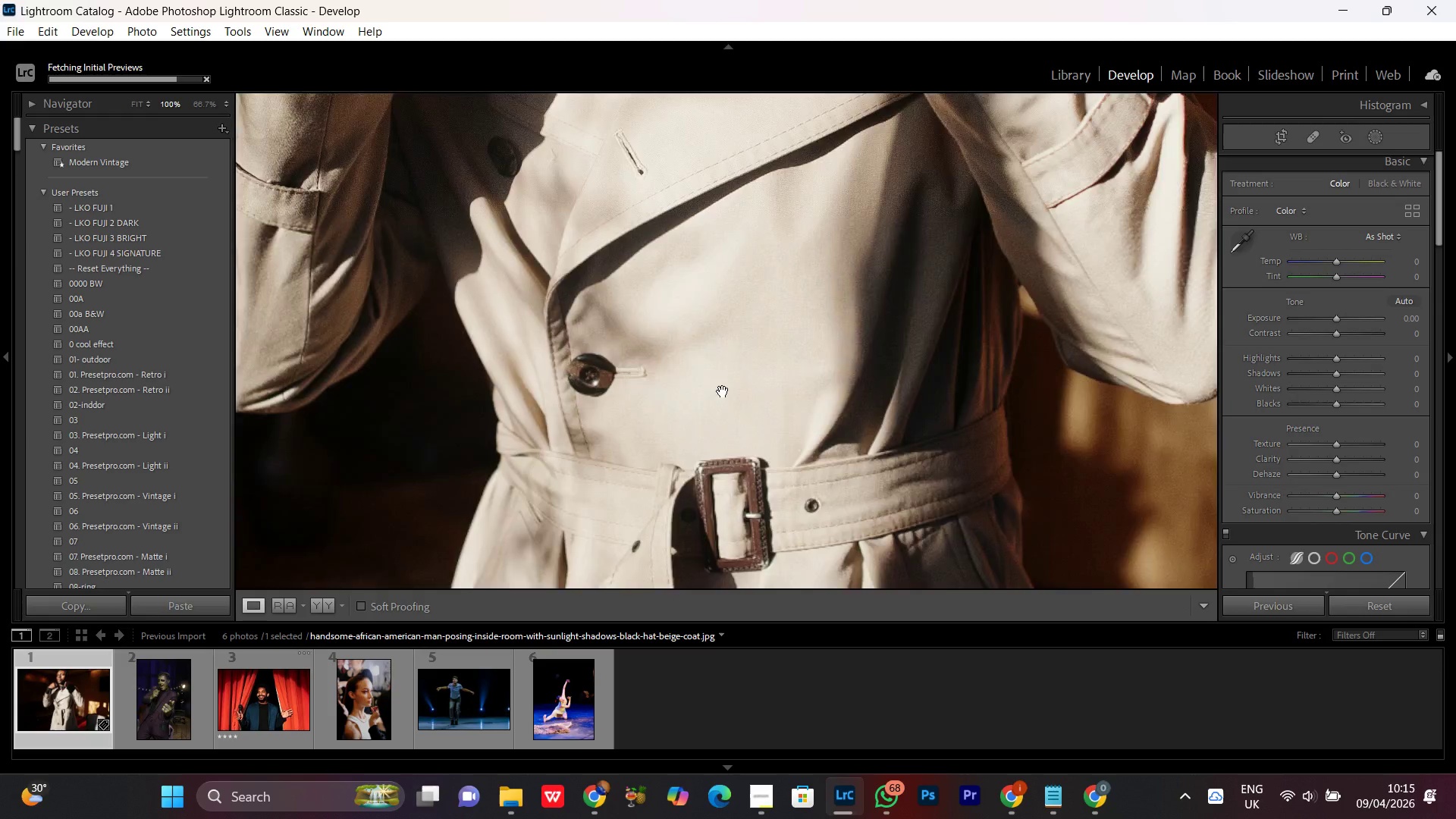 
left_click_drag(start_coordinate=[715, 280], to_coordinate=[681, 475])
 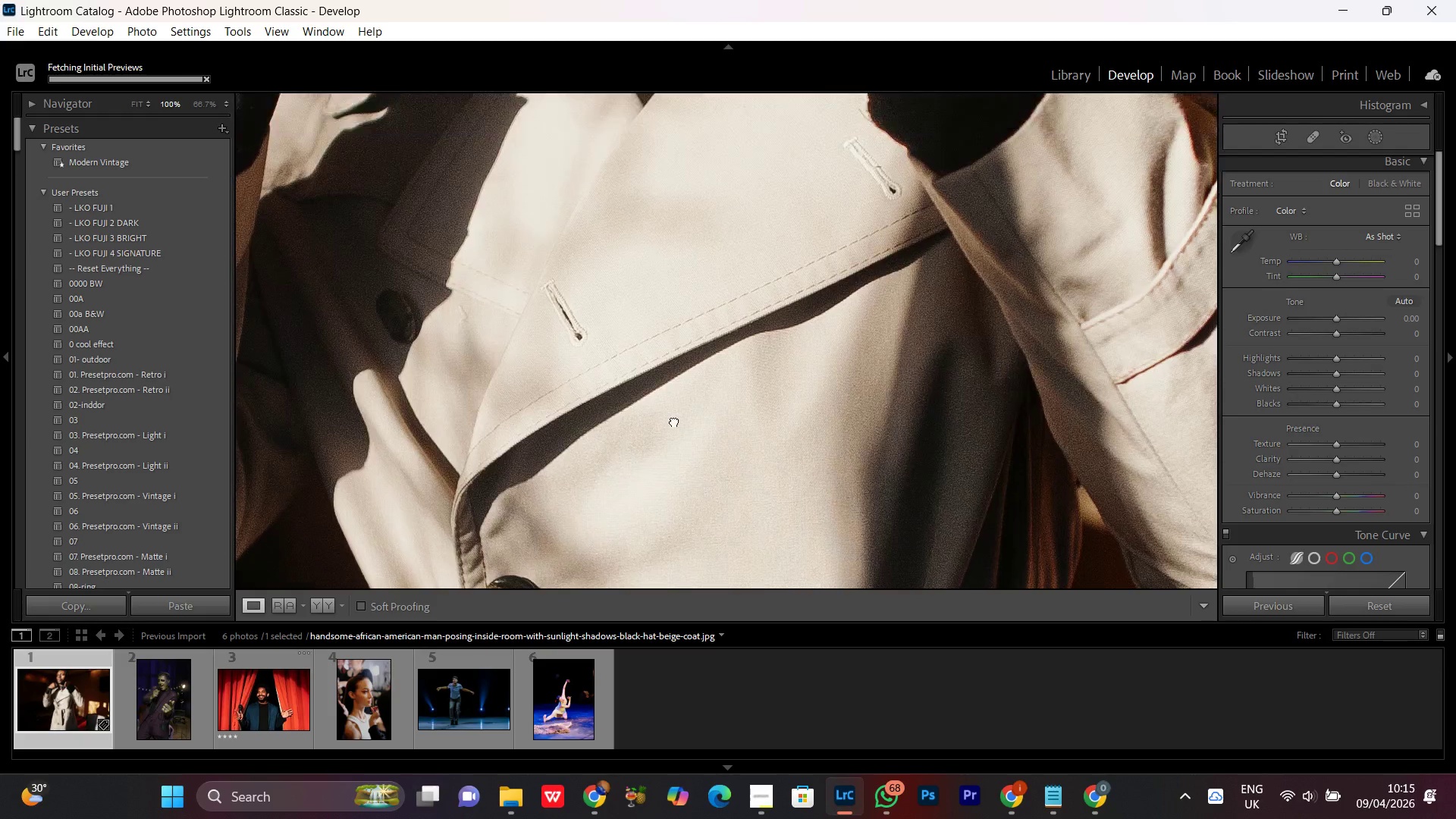 
left_click_drag(start_coordinate=[683, 304], to_coordinate=[663, 504])
 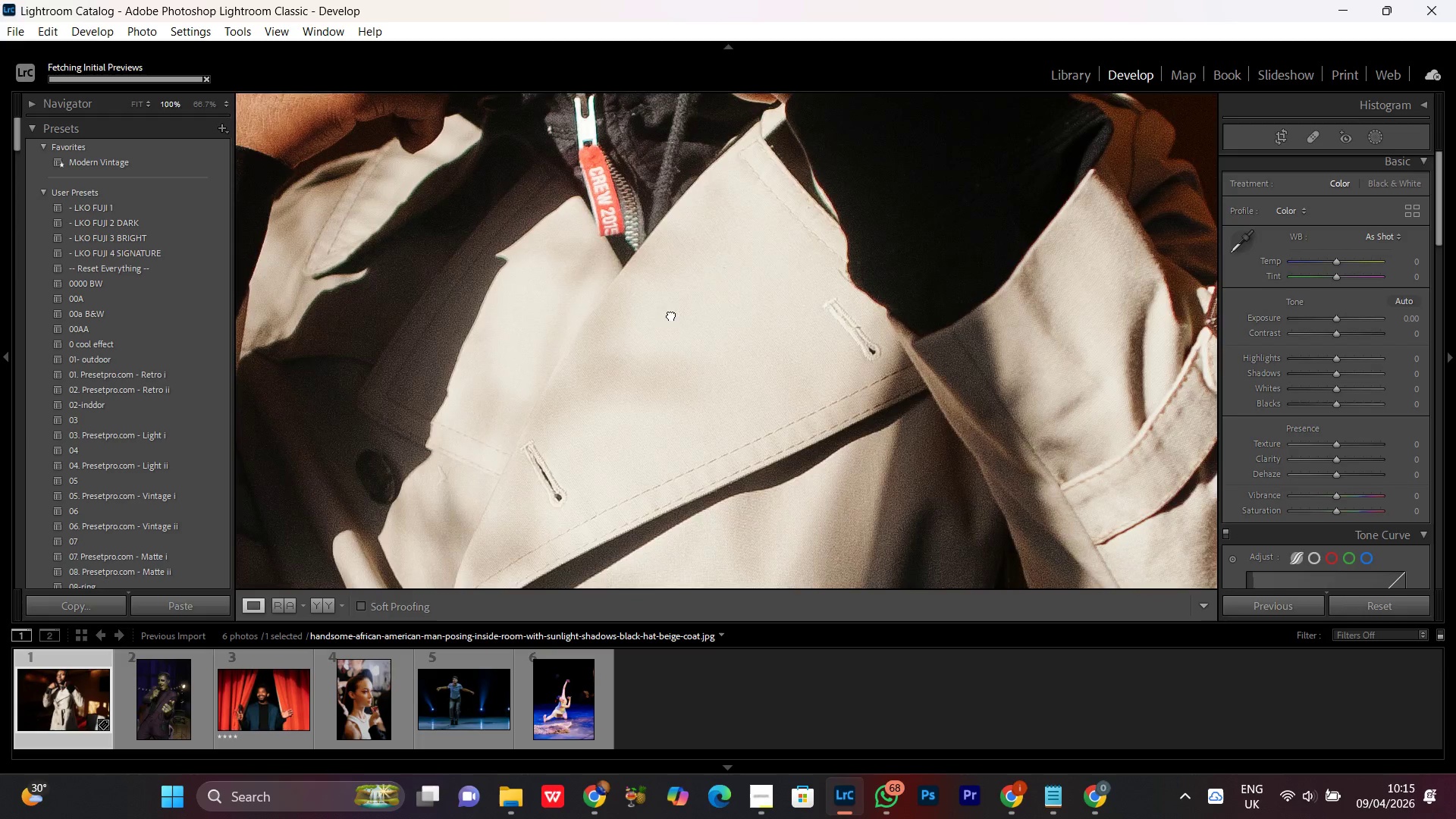 
left_click_drag(start_coordinate=[671, 315], to_coordinate=[629, 556])
 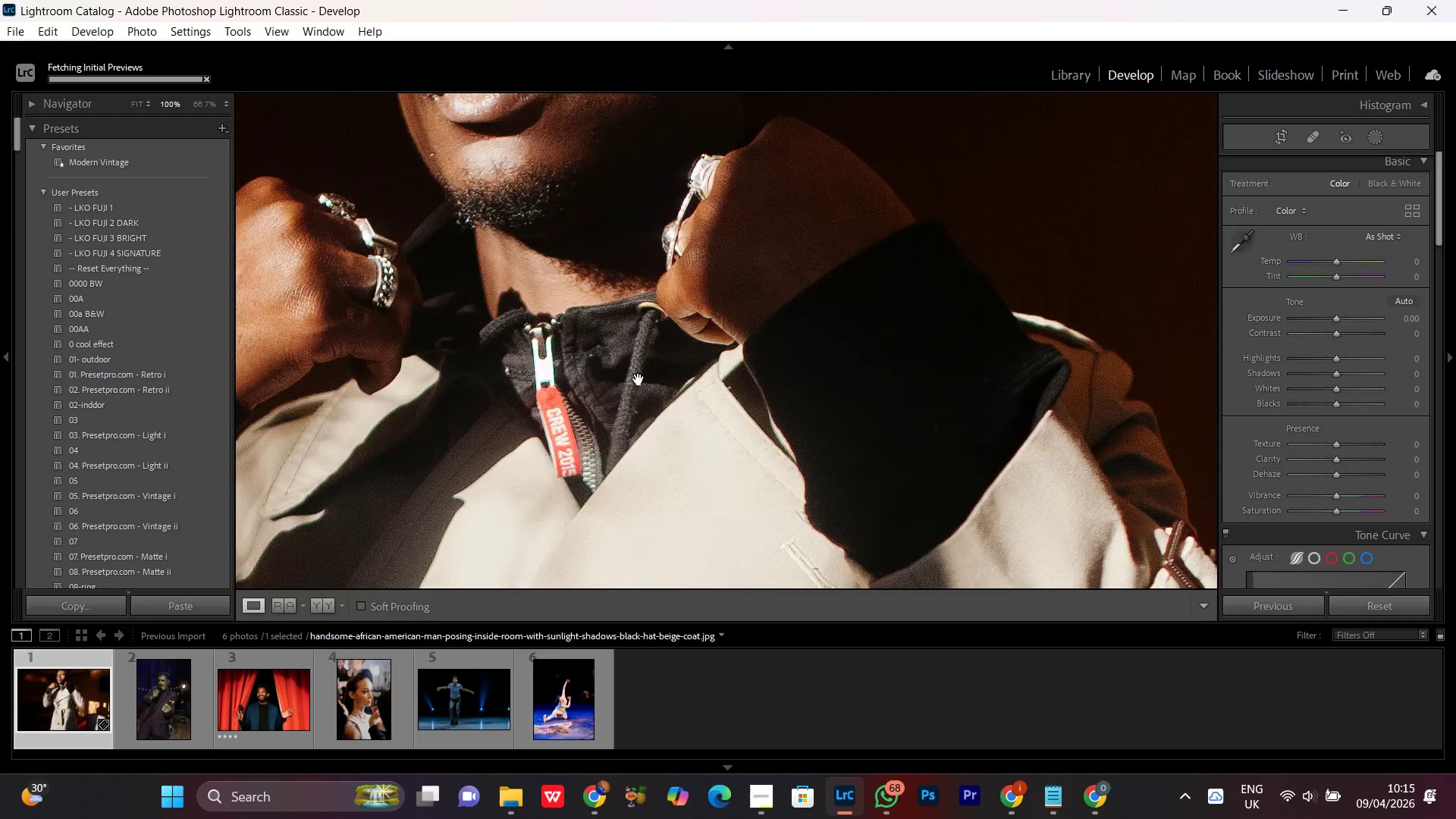 
left_click_drag(start_coordinate=[639, 379], to_coordinate=[638, 584])
 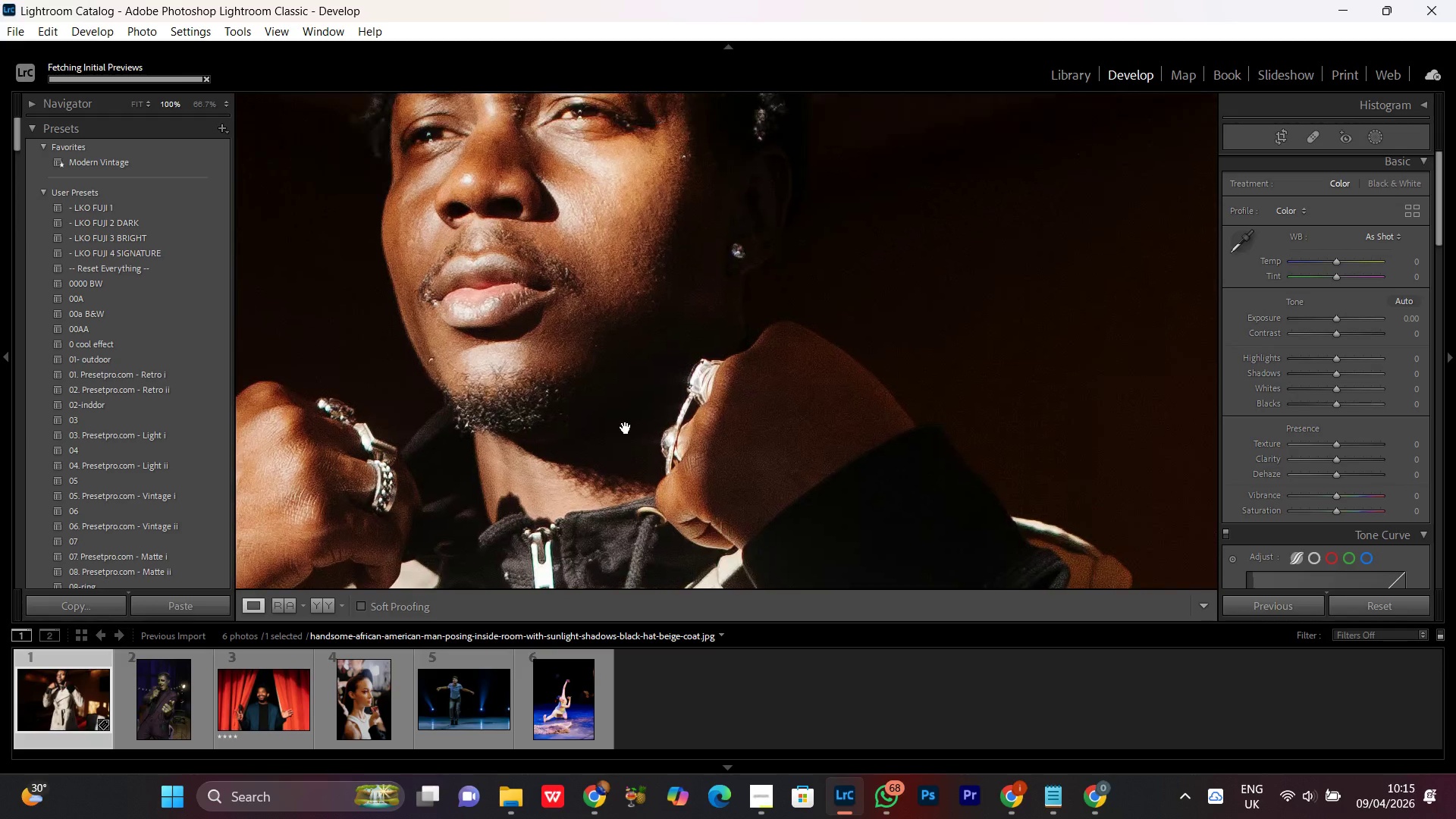 
triple_click([626, 425])
 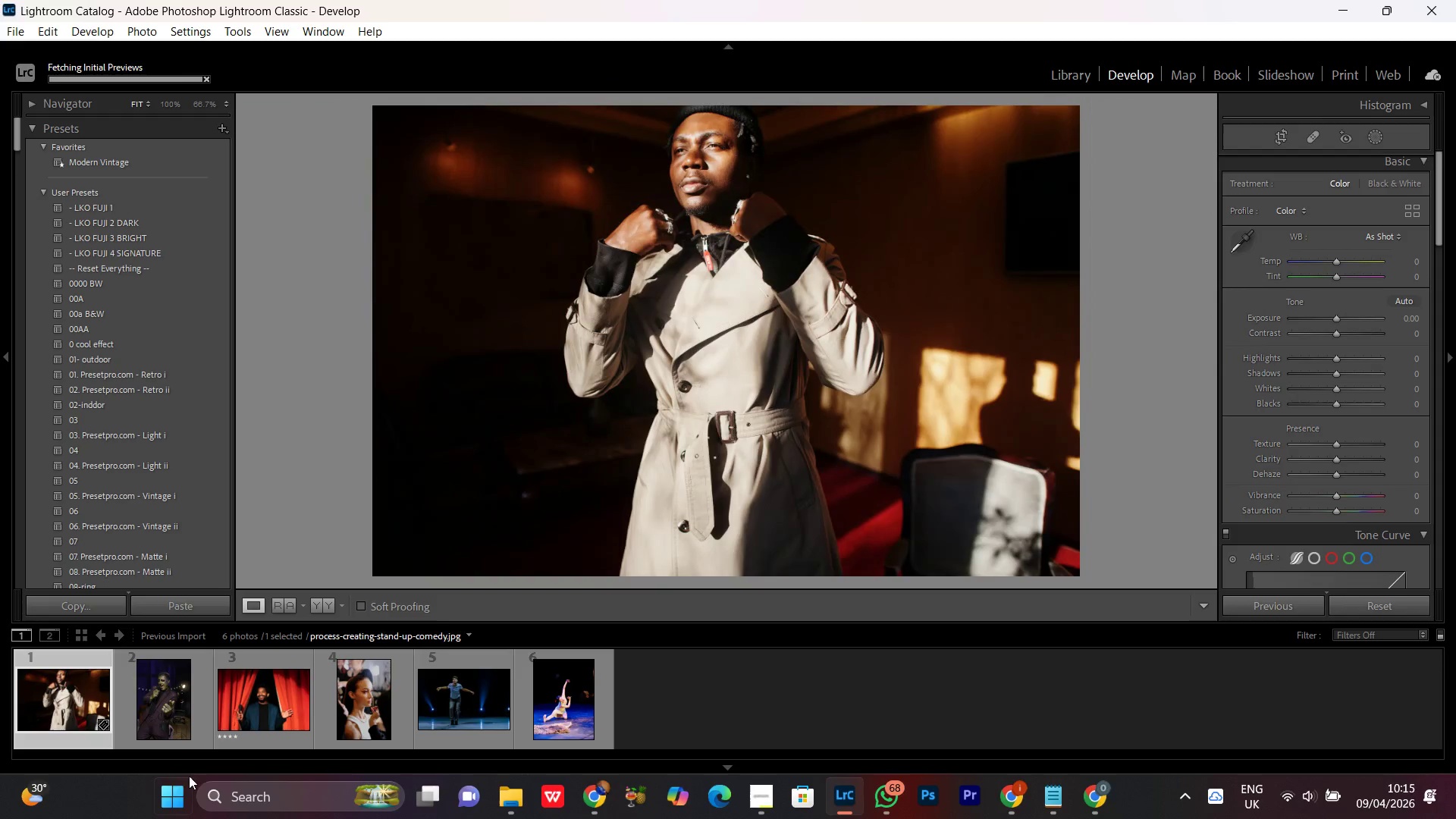 
mouse_move([202, 726])
 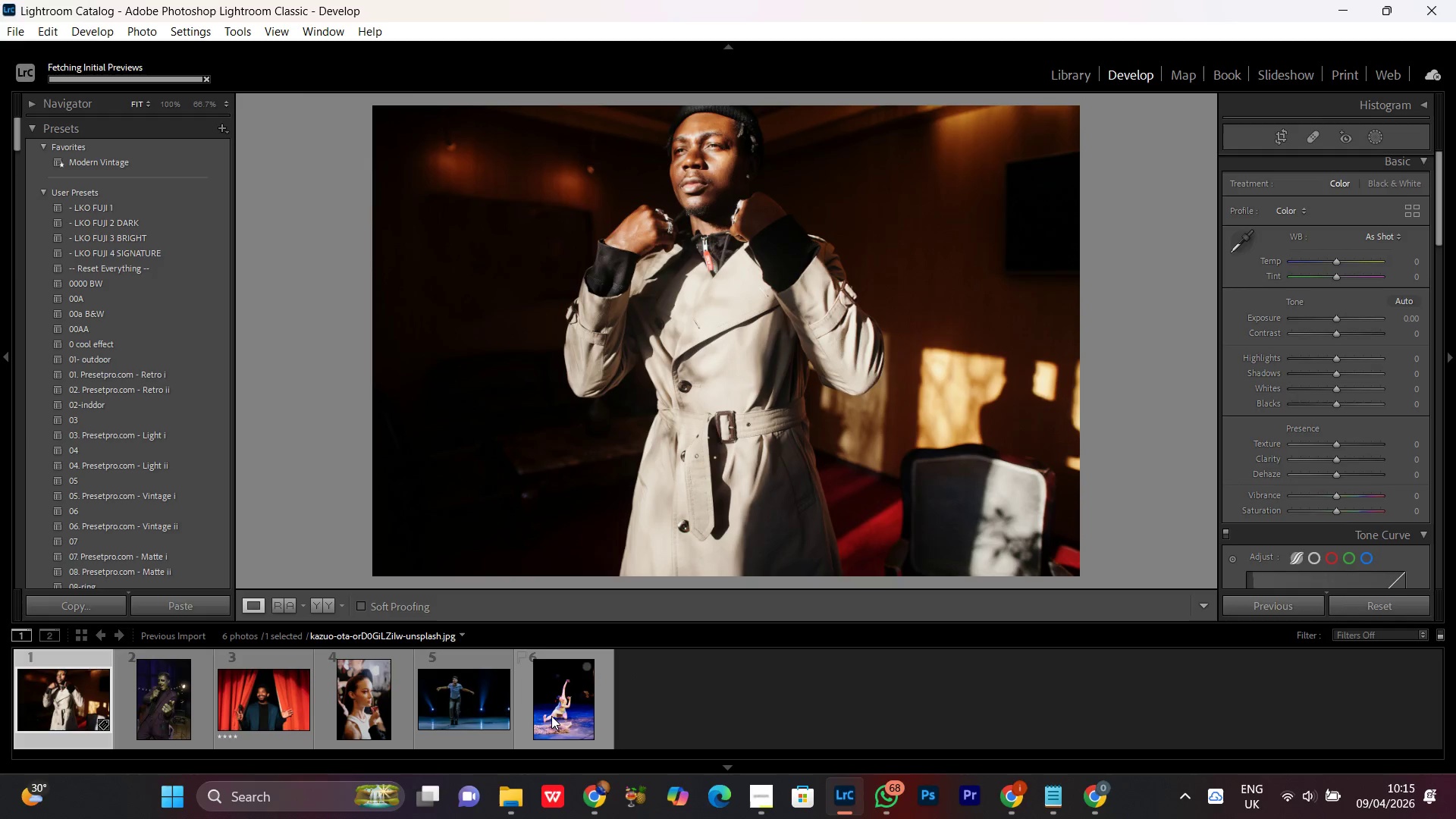 
double_click([551, 717])
 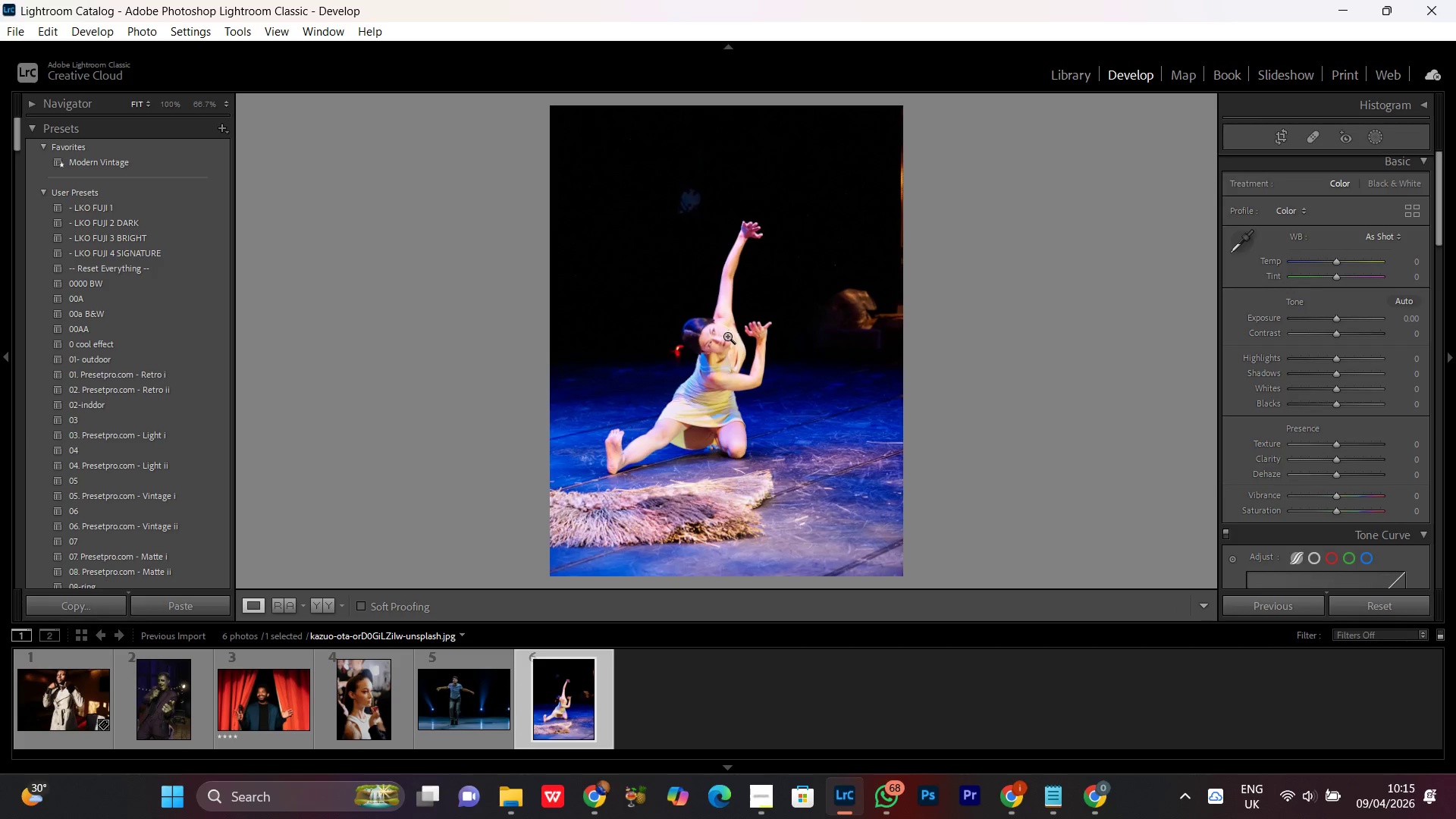 
left_click_drag(start_coordinate=[686, 293], to_coordinate=[673, 460])
 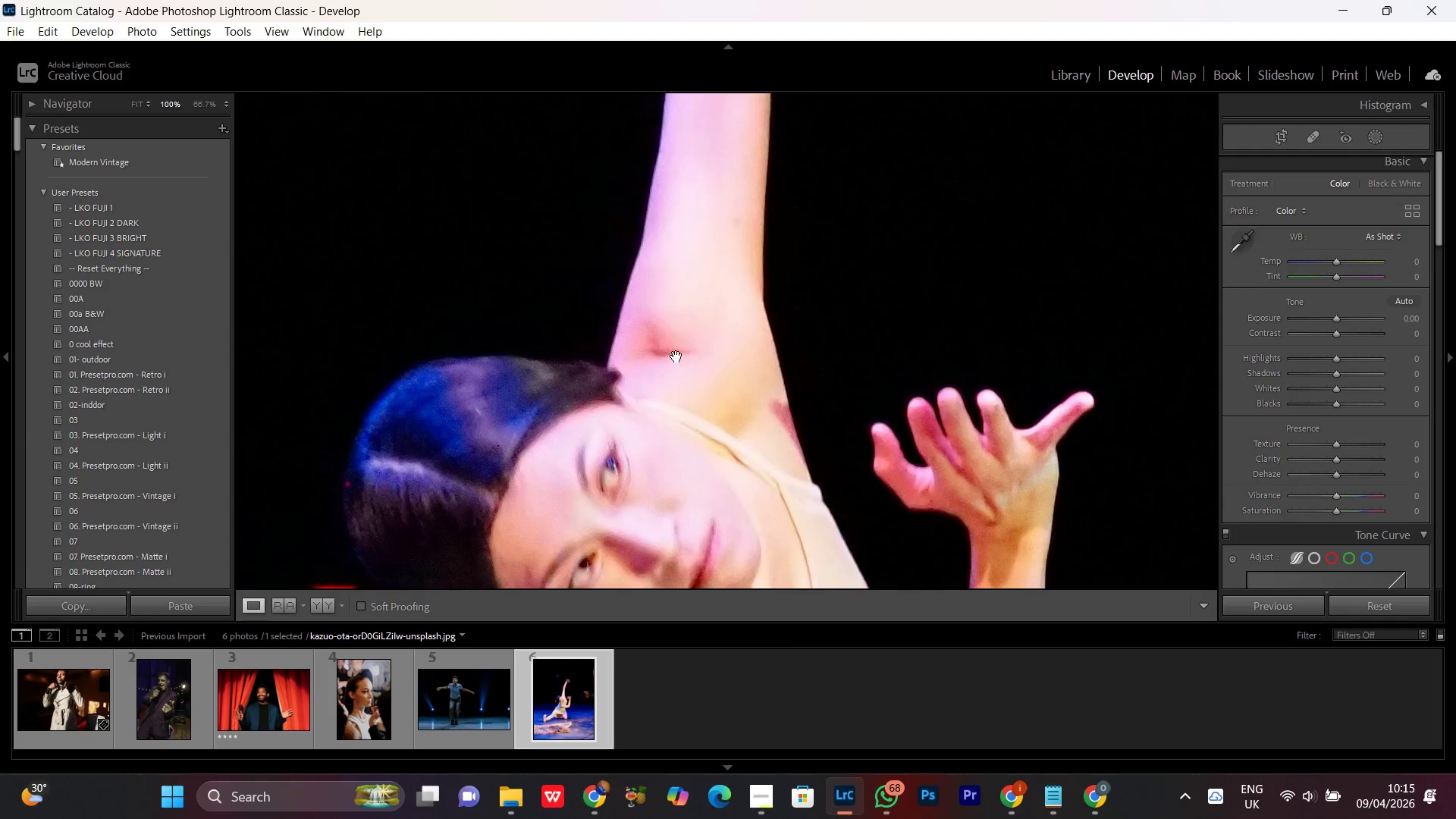 
left_click_drag(start_coordinate=[664, 450], to_coordinate=[675, 293])
 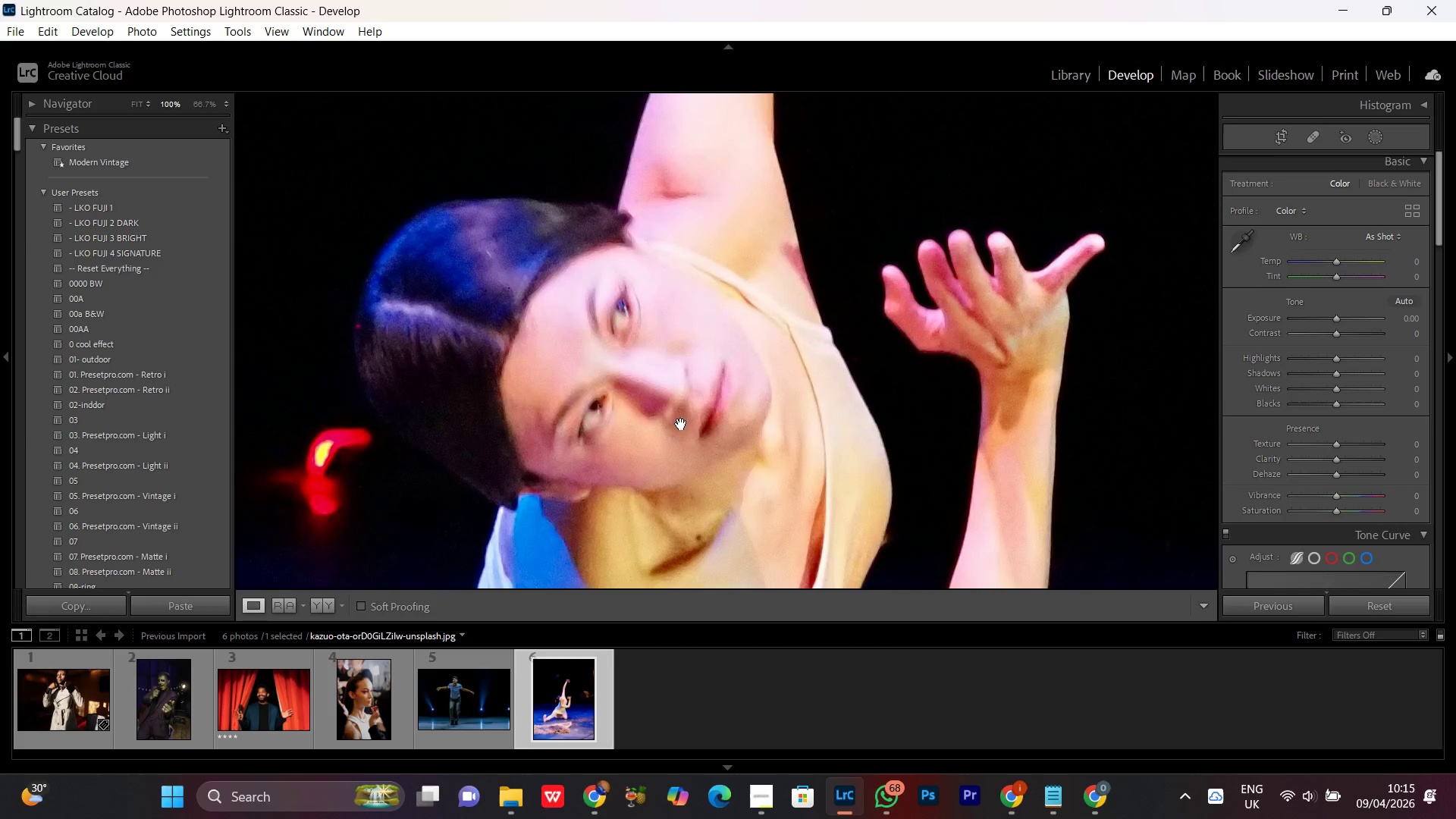 
left_click_drag(start_coordinate=[691, 444], to_coordinate=[617, 264])
 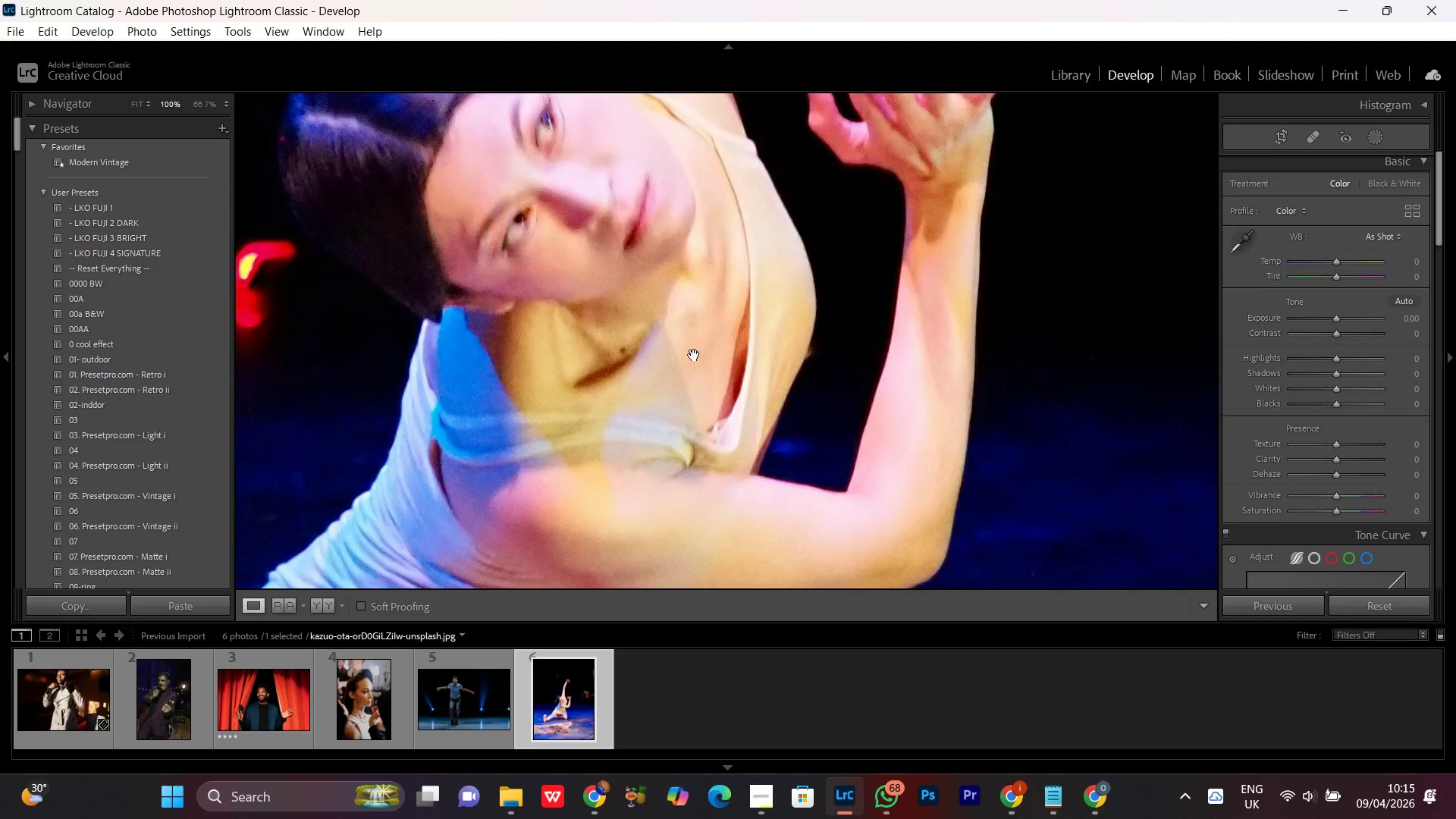 
left_click_drag(start_coordinate=[703, 371], to_coordinate=[682, 299])
 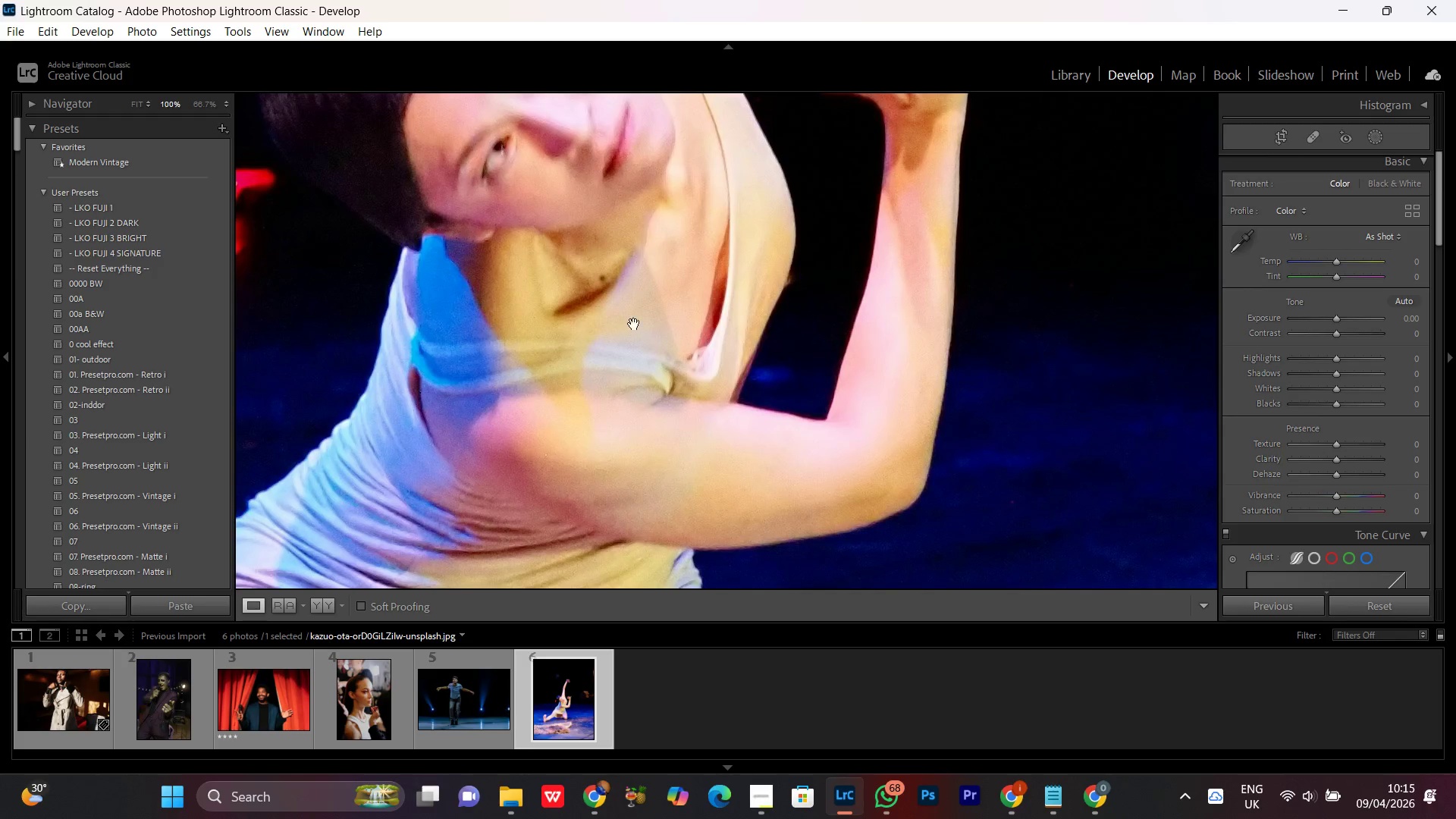 
left_click([618, 306])
 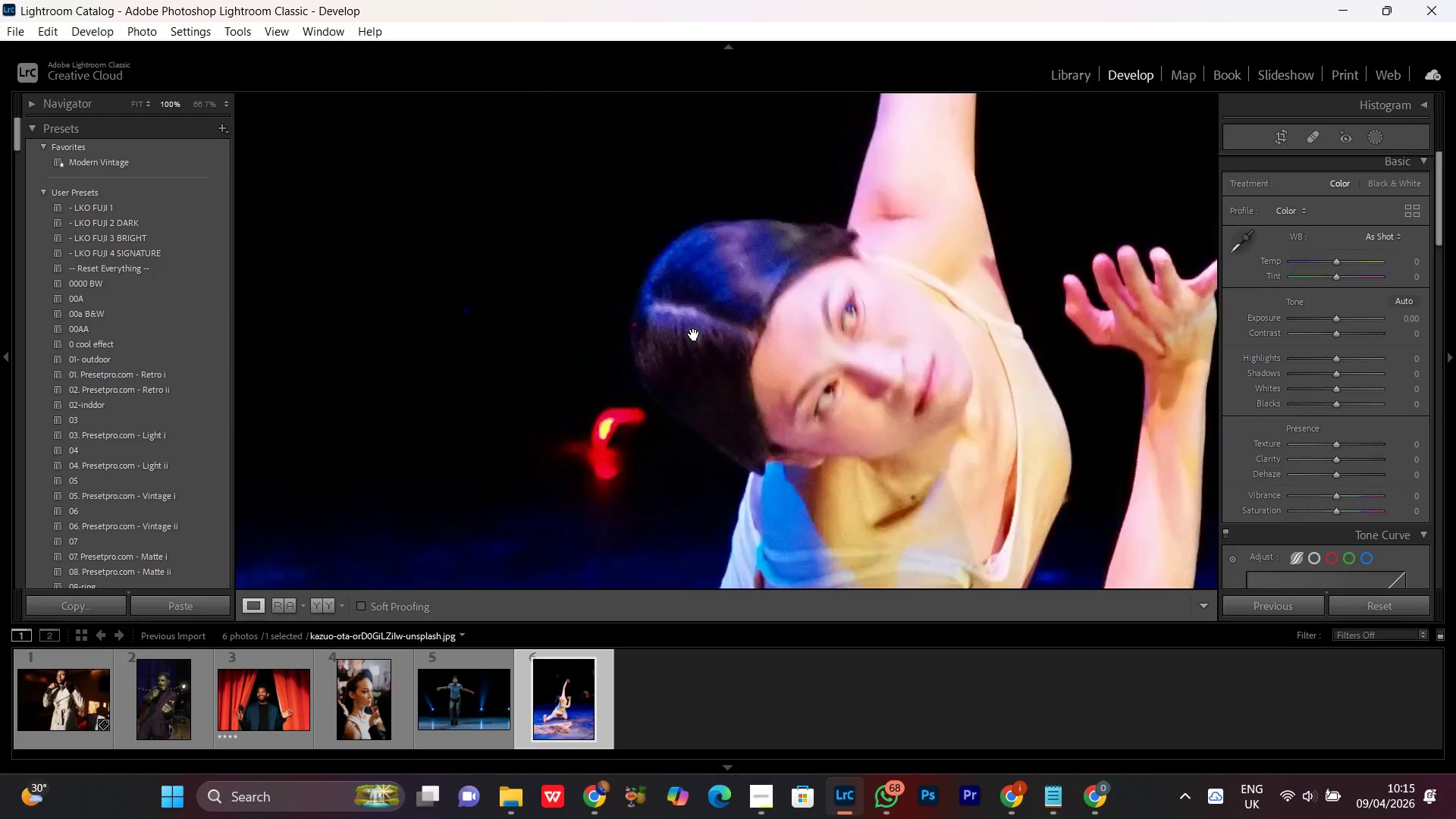 
left_click_drag(start_coordinate=[794, 358], to_coordinate=[563, 317])
 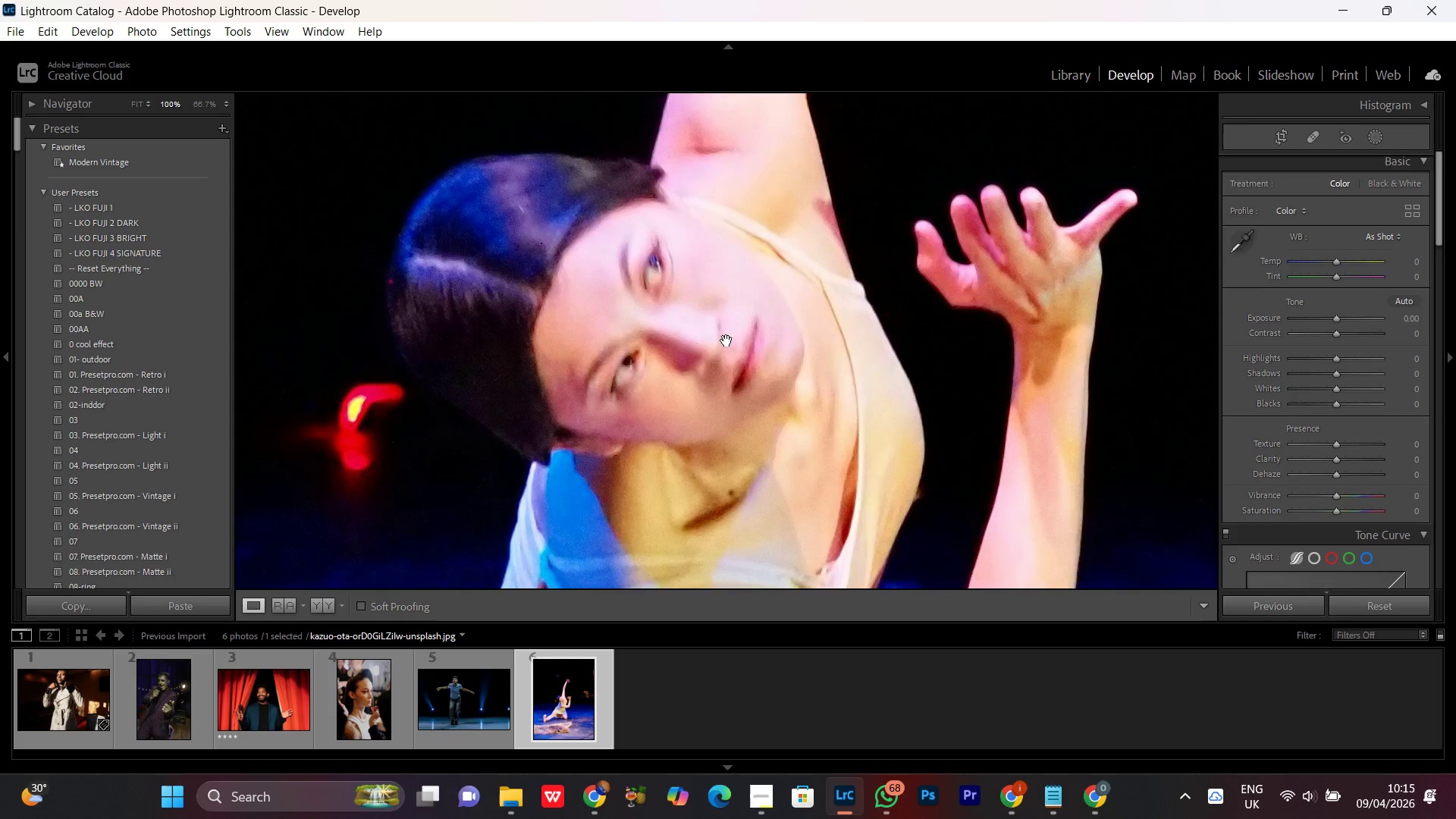 
left_click_drag(start_coordinate=[739, 347], to_coordinate=[636, 359])
 